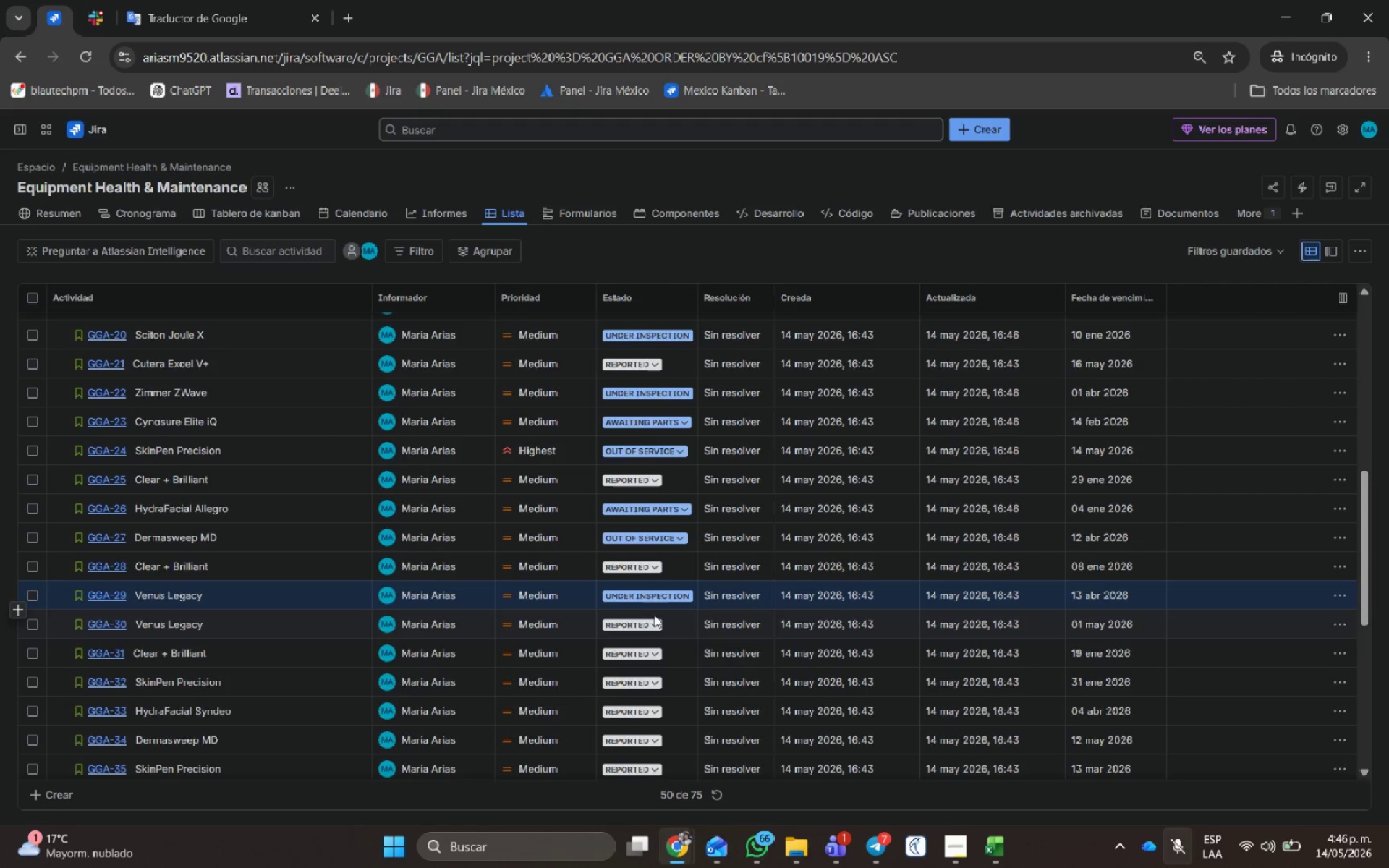 
left_click([649, 595])
 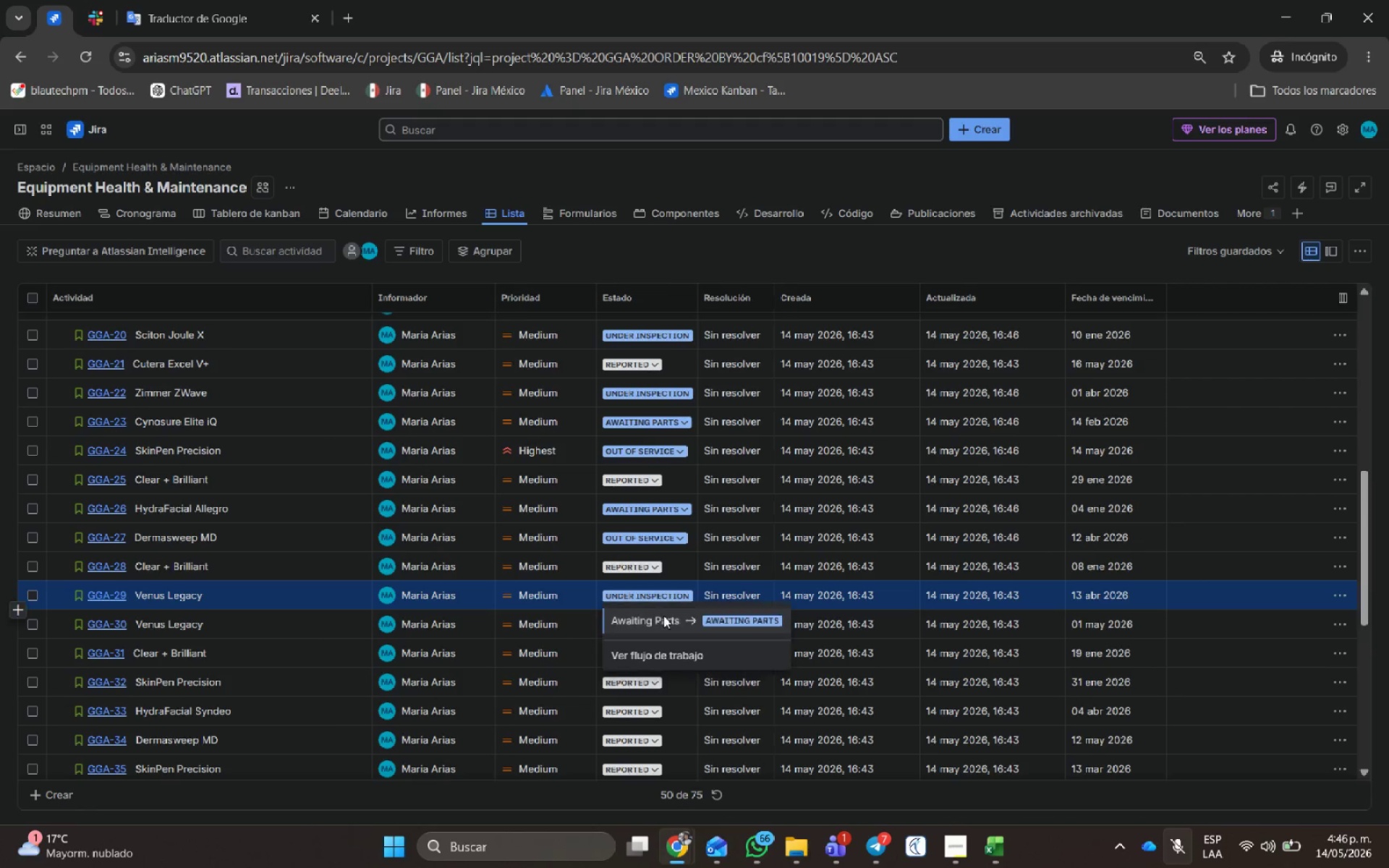 
left_click([663, 616])
 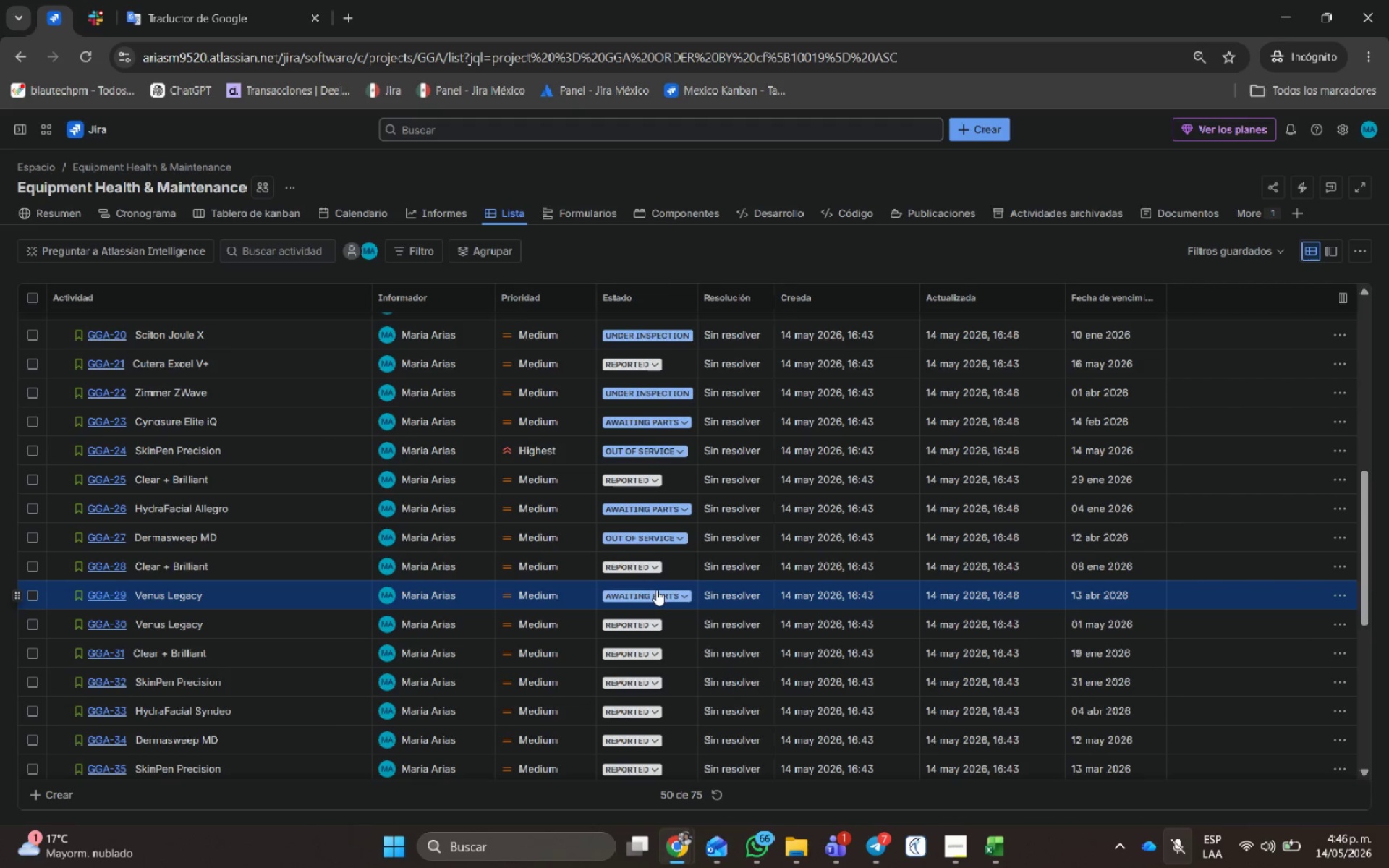 
left_click([656, 590])
 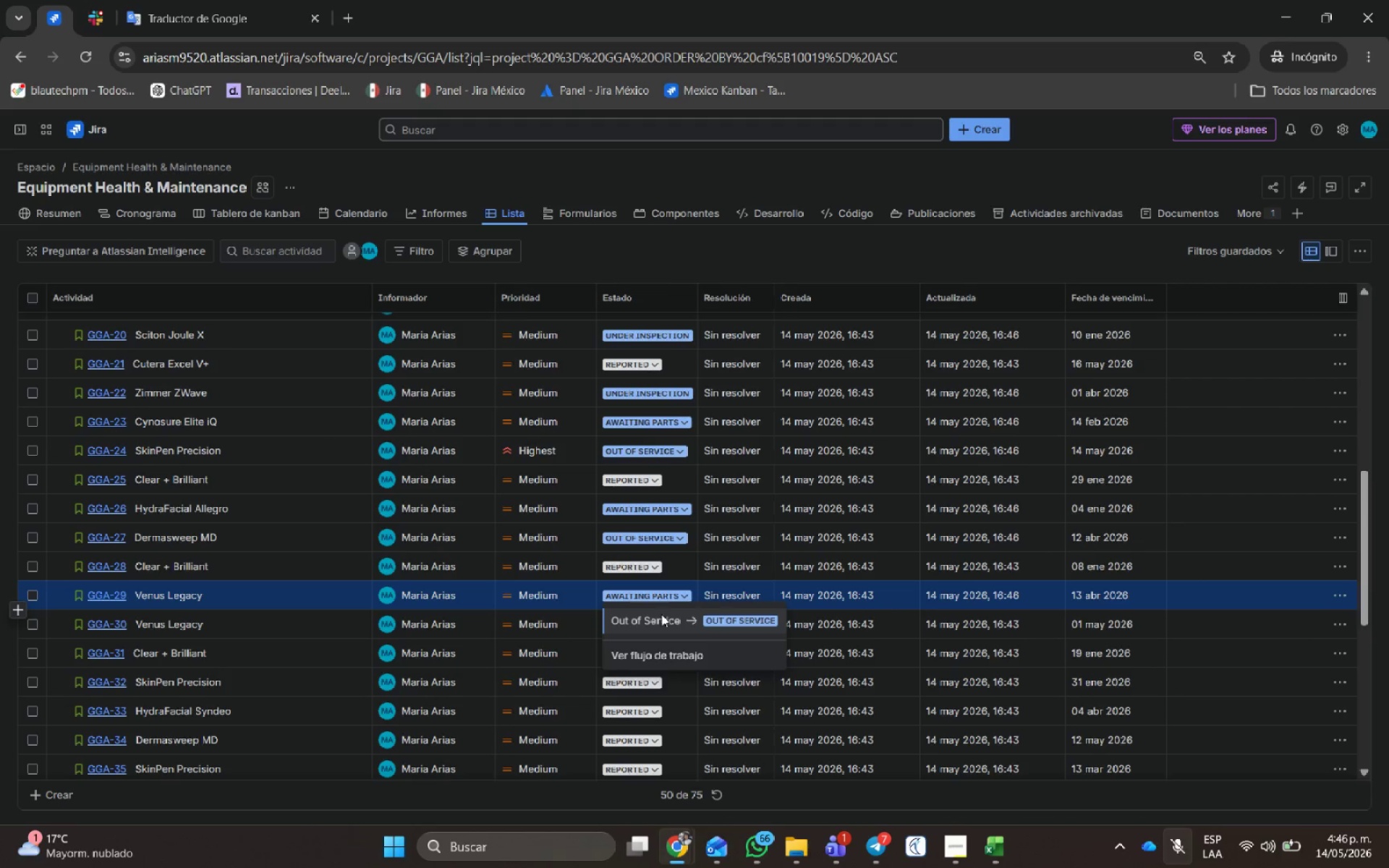 
left_click([661, 615])
 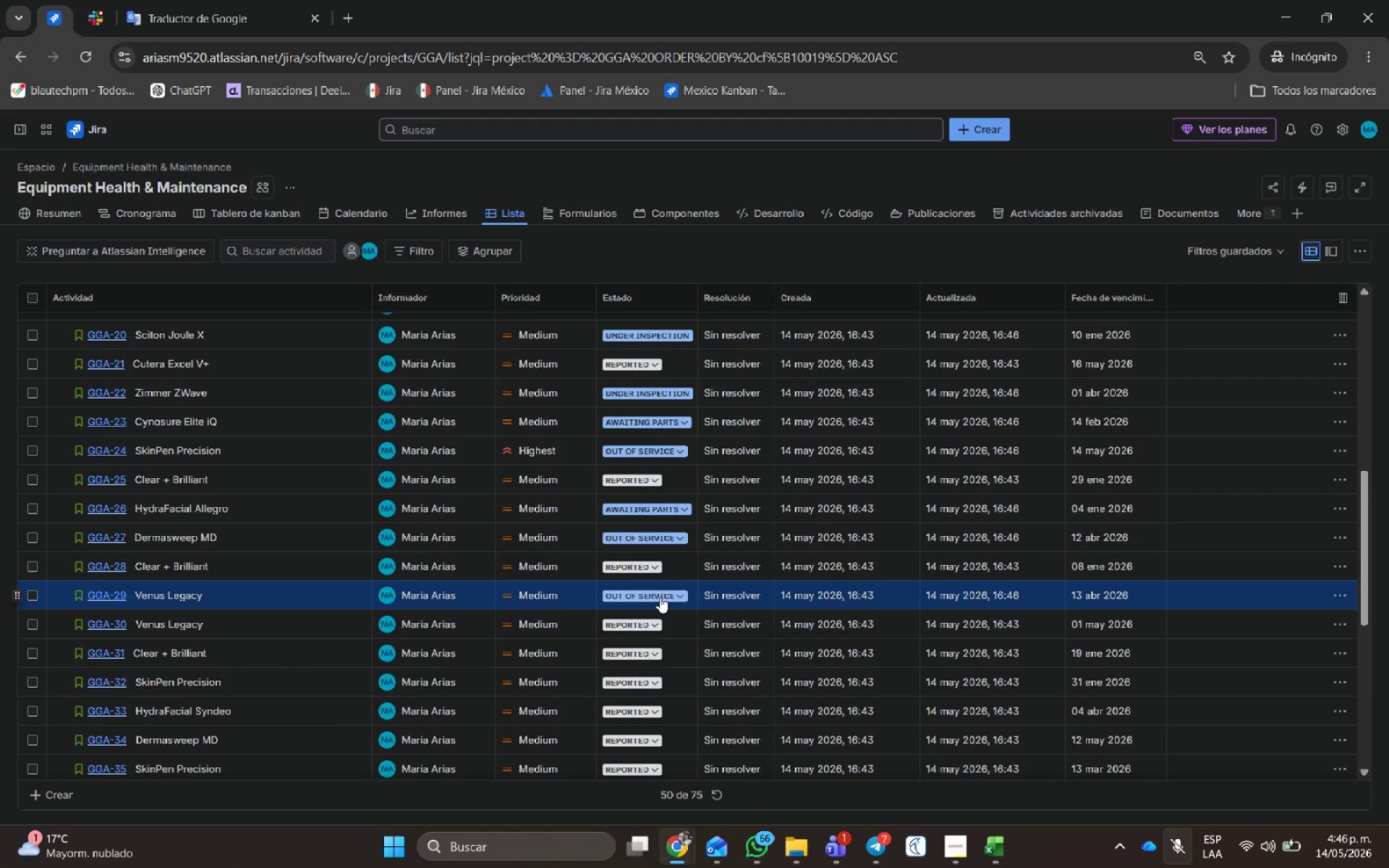 
left_click([660, 597])
 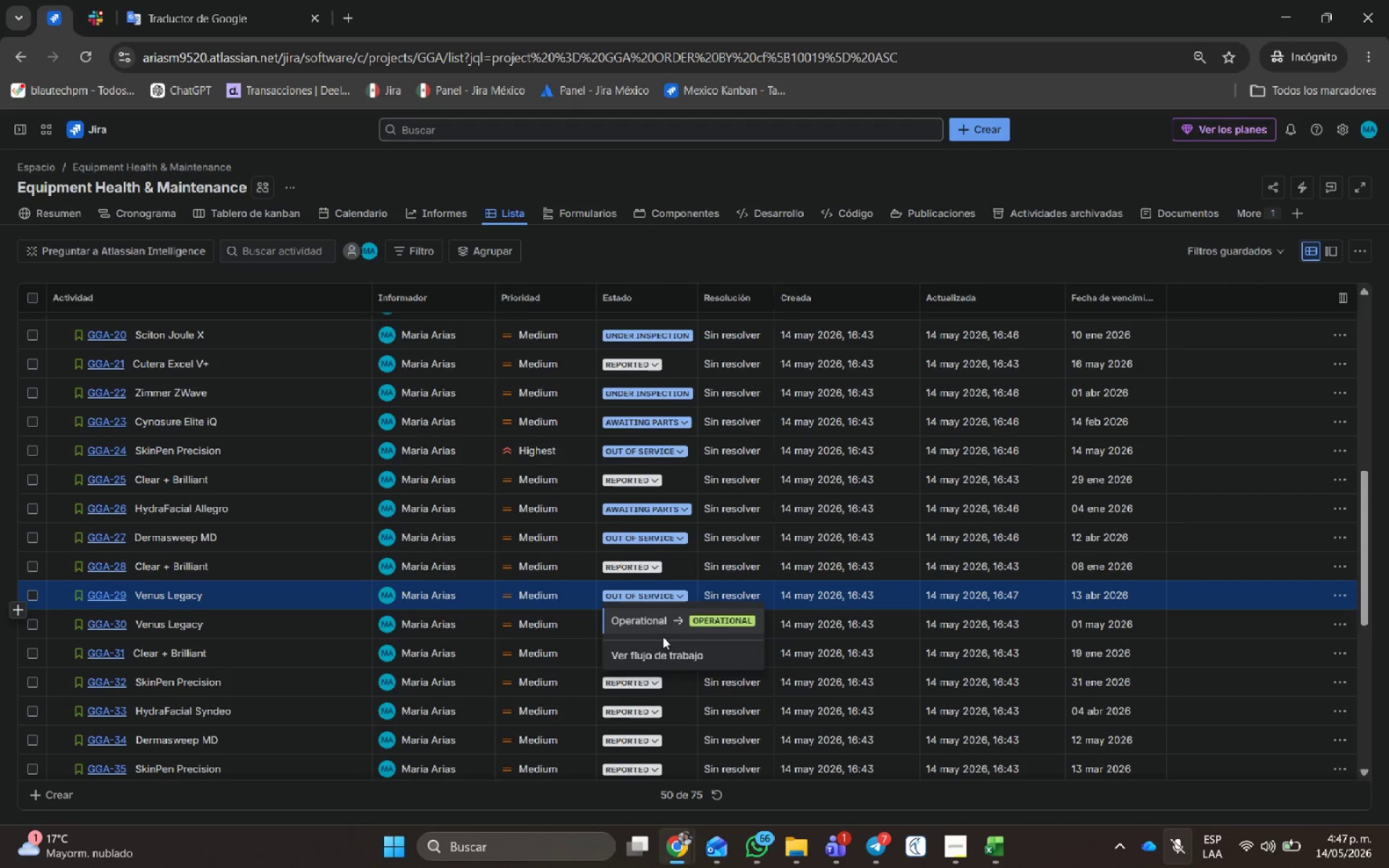 
left_click([659, 622])
 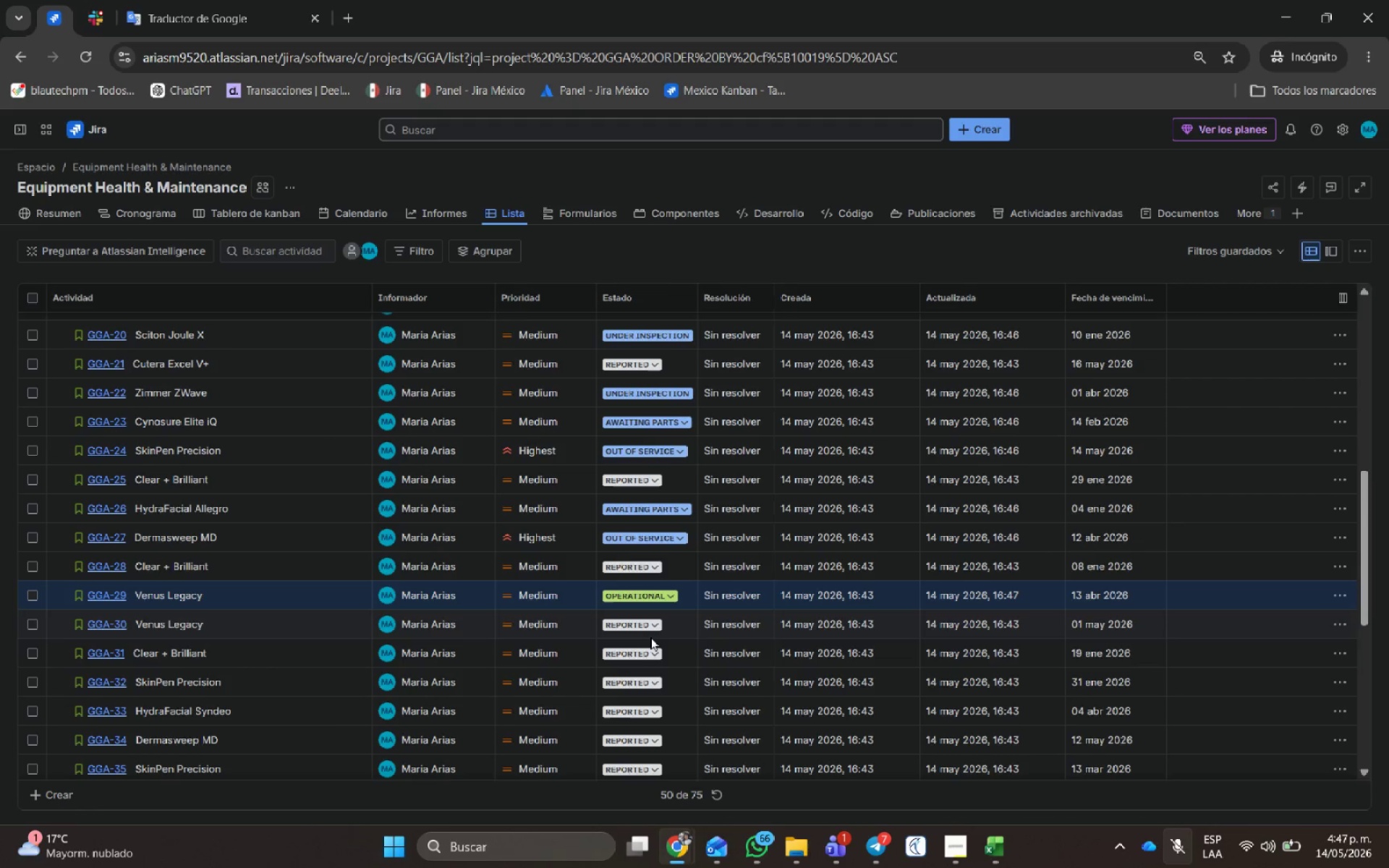 
left_click([647, 646])
 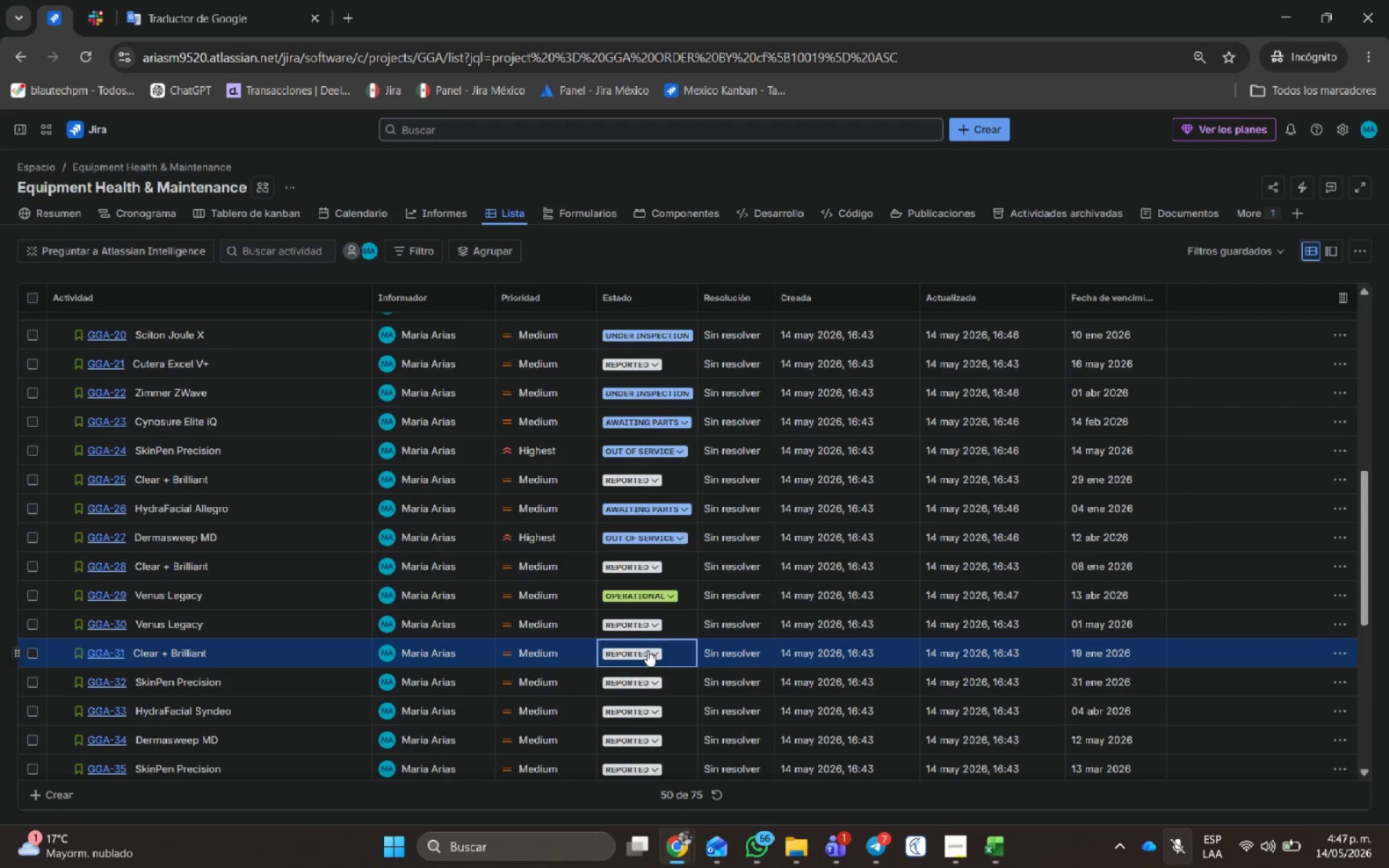 
left_click([647, 650])
 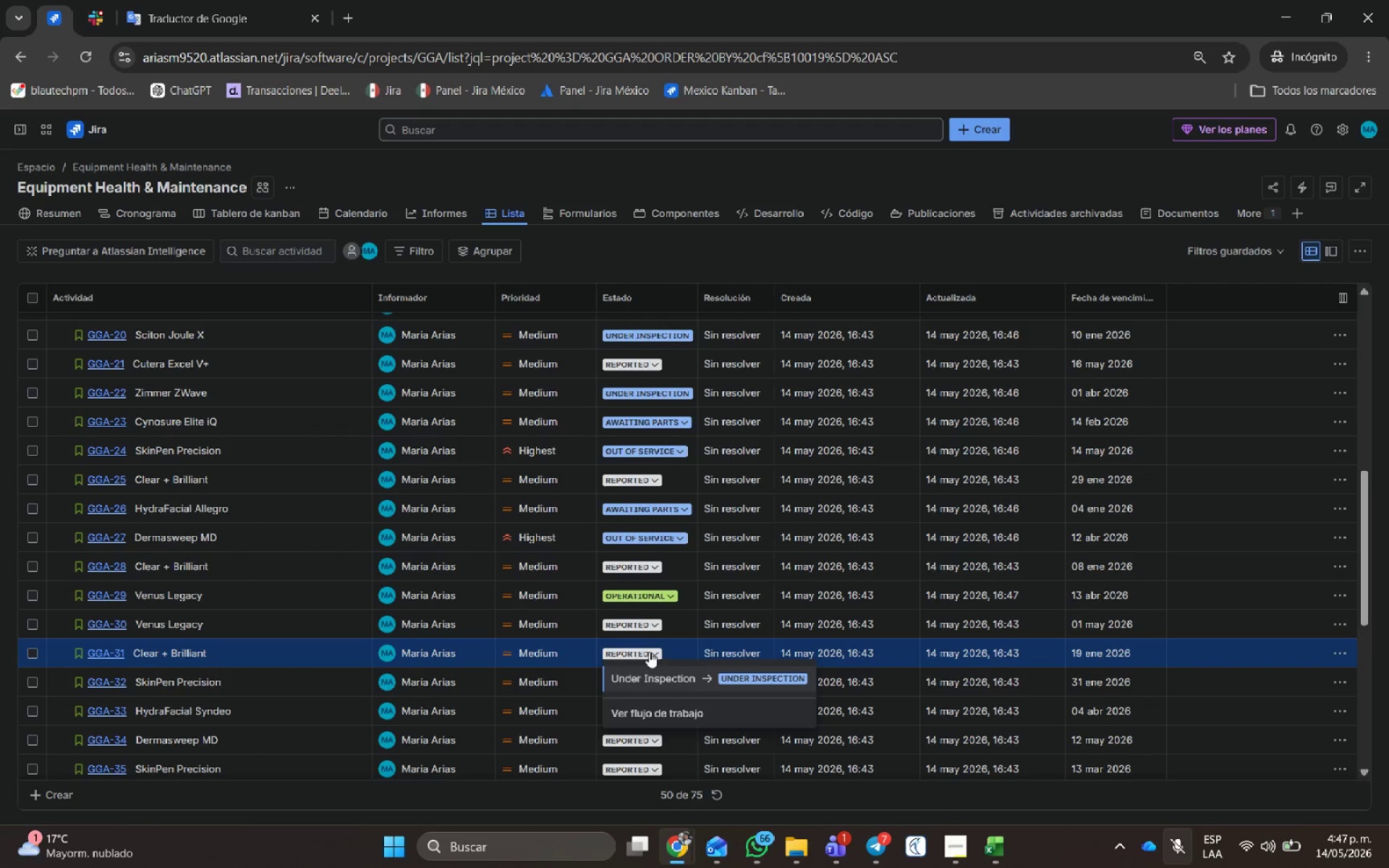 
left_click([633, 673])
 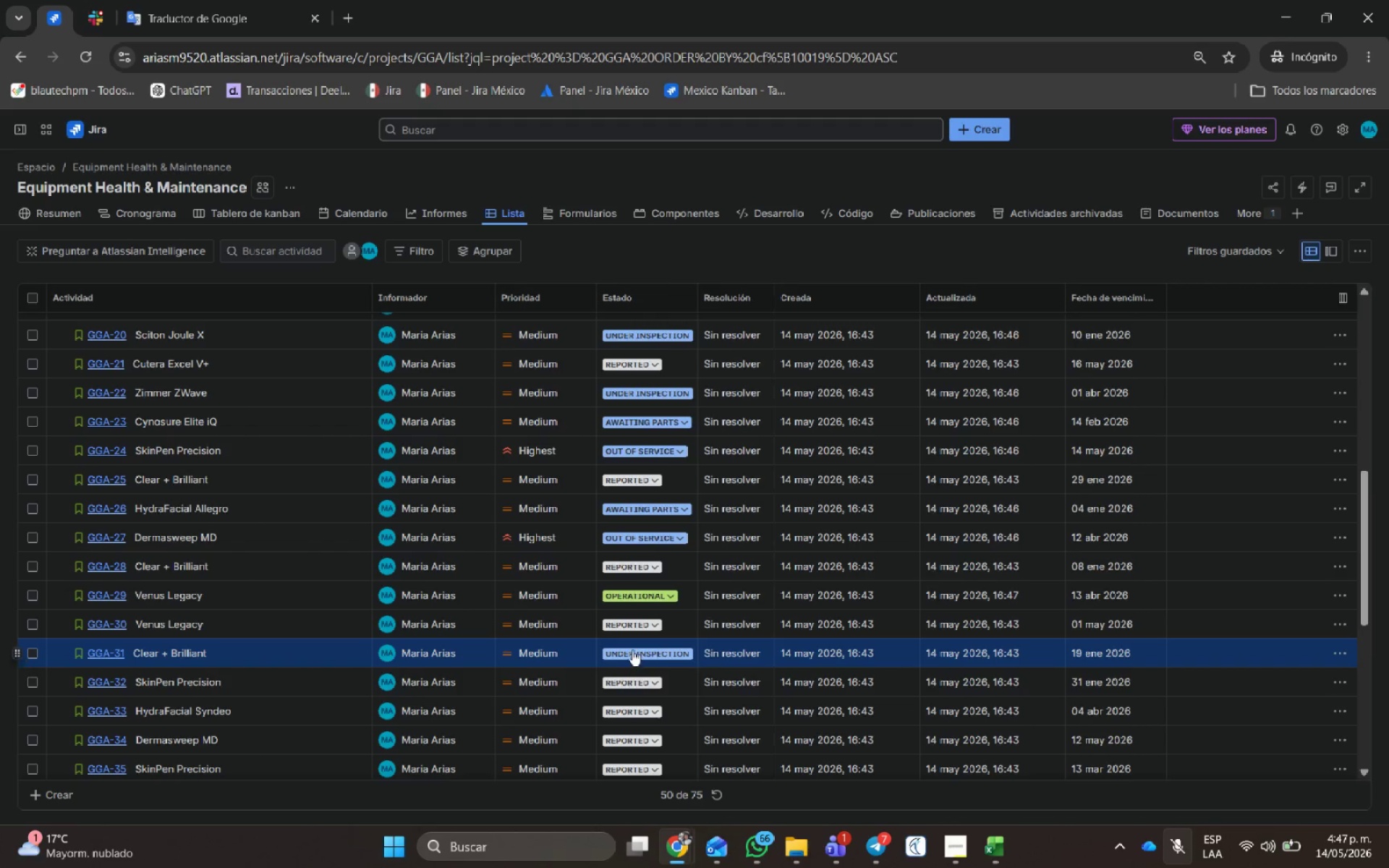 
left_click([632, 649])
 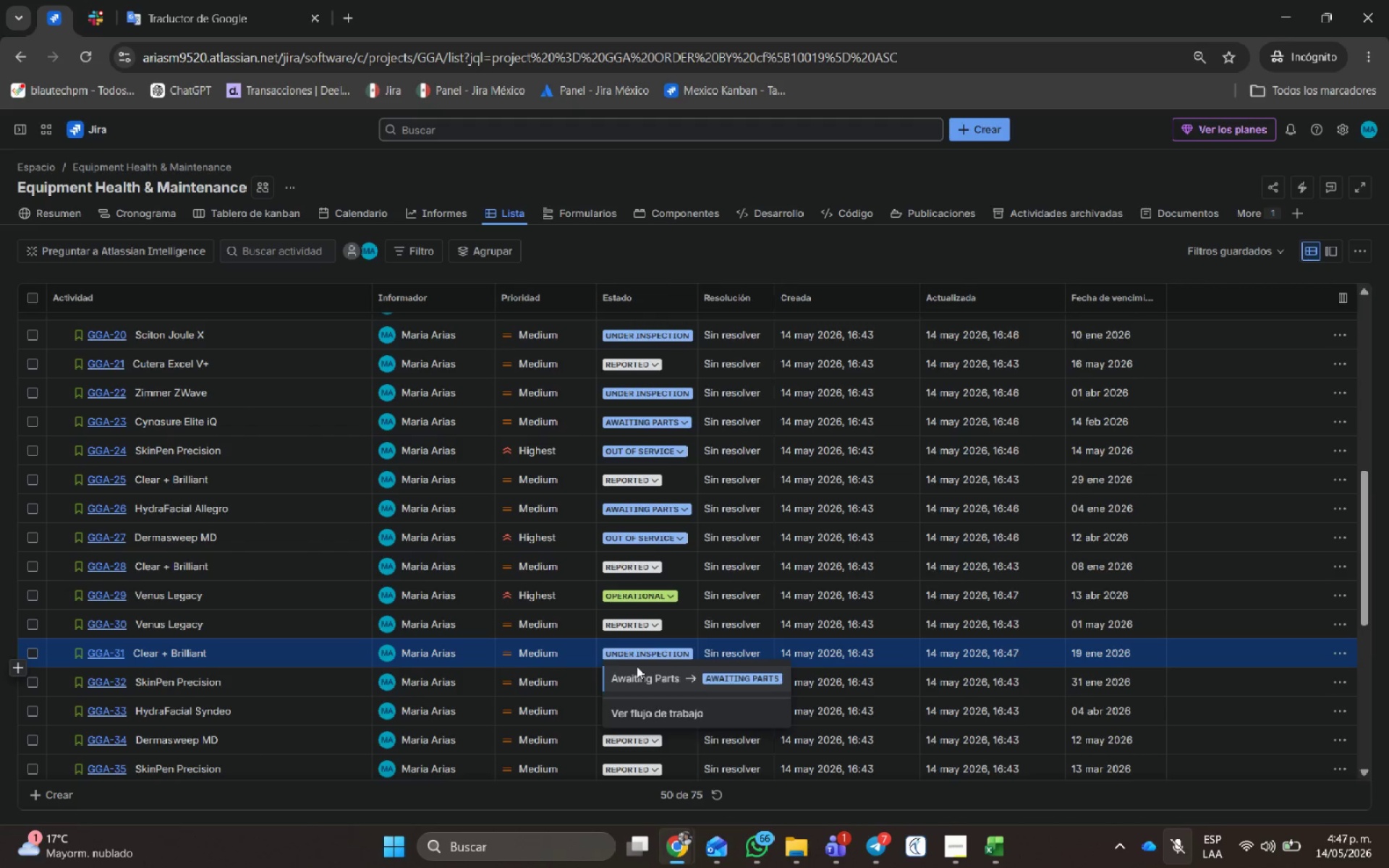 
left_click([637, 666])
 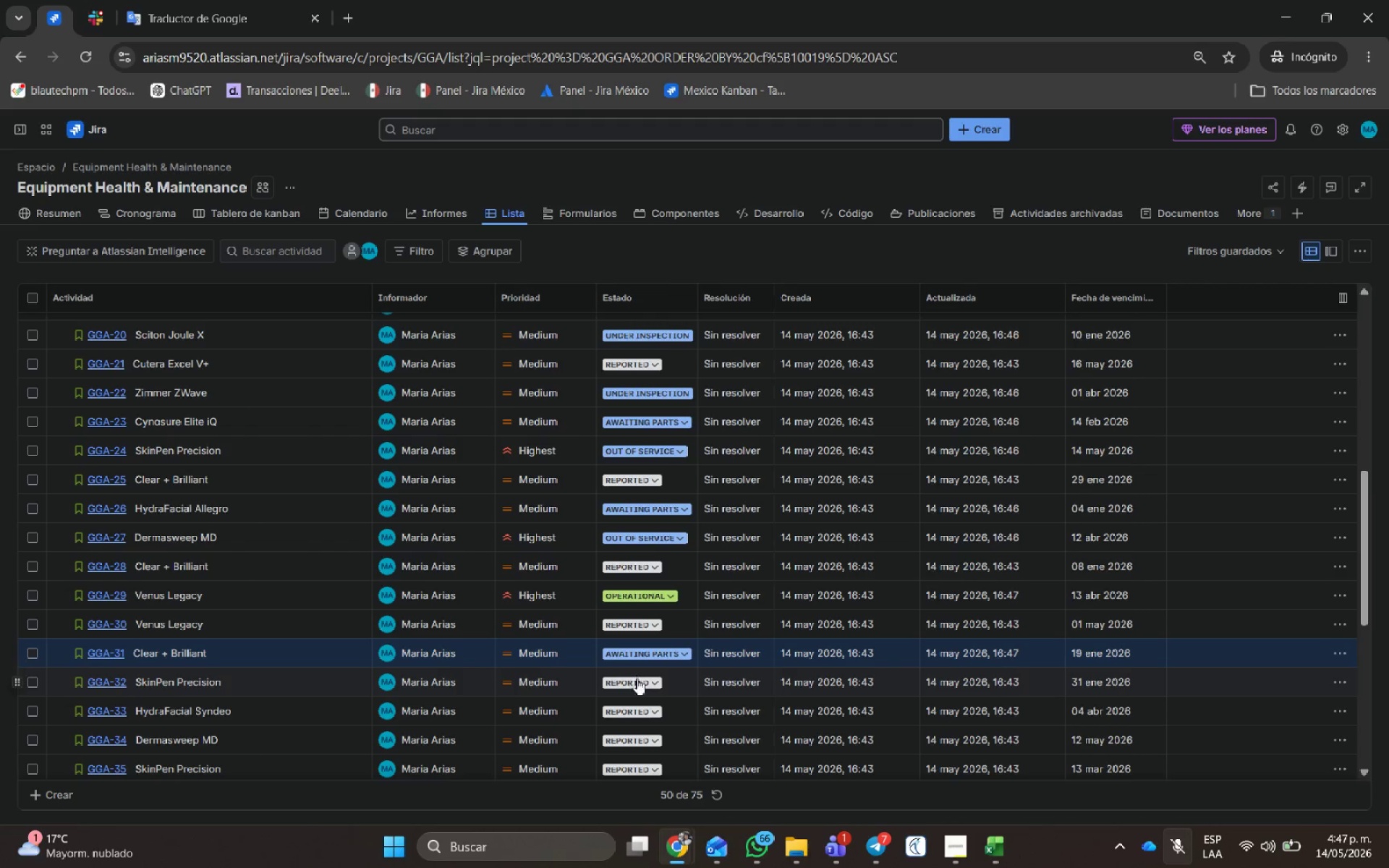 
left_click([638, 684])
 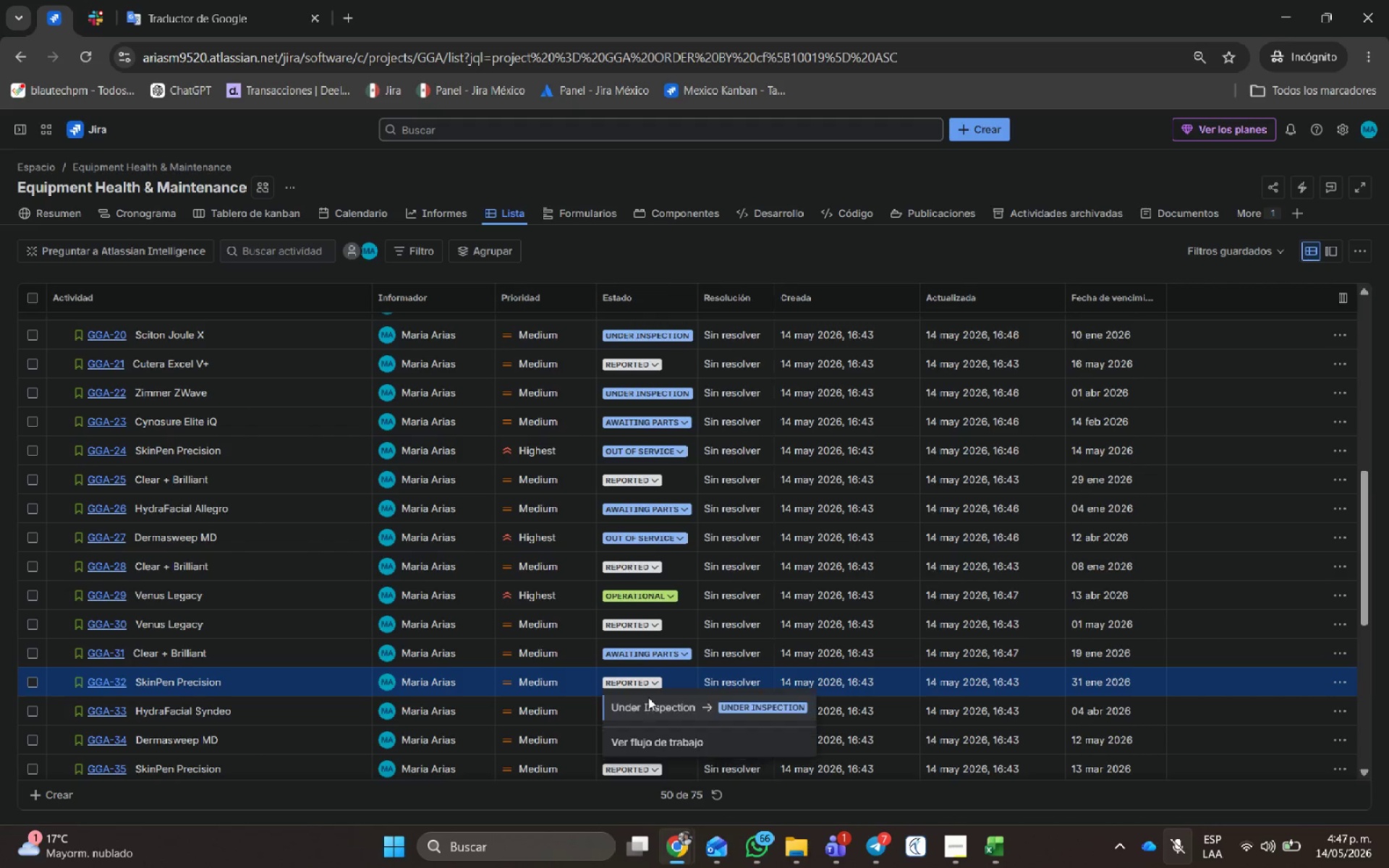 
left_click([650, 702])
 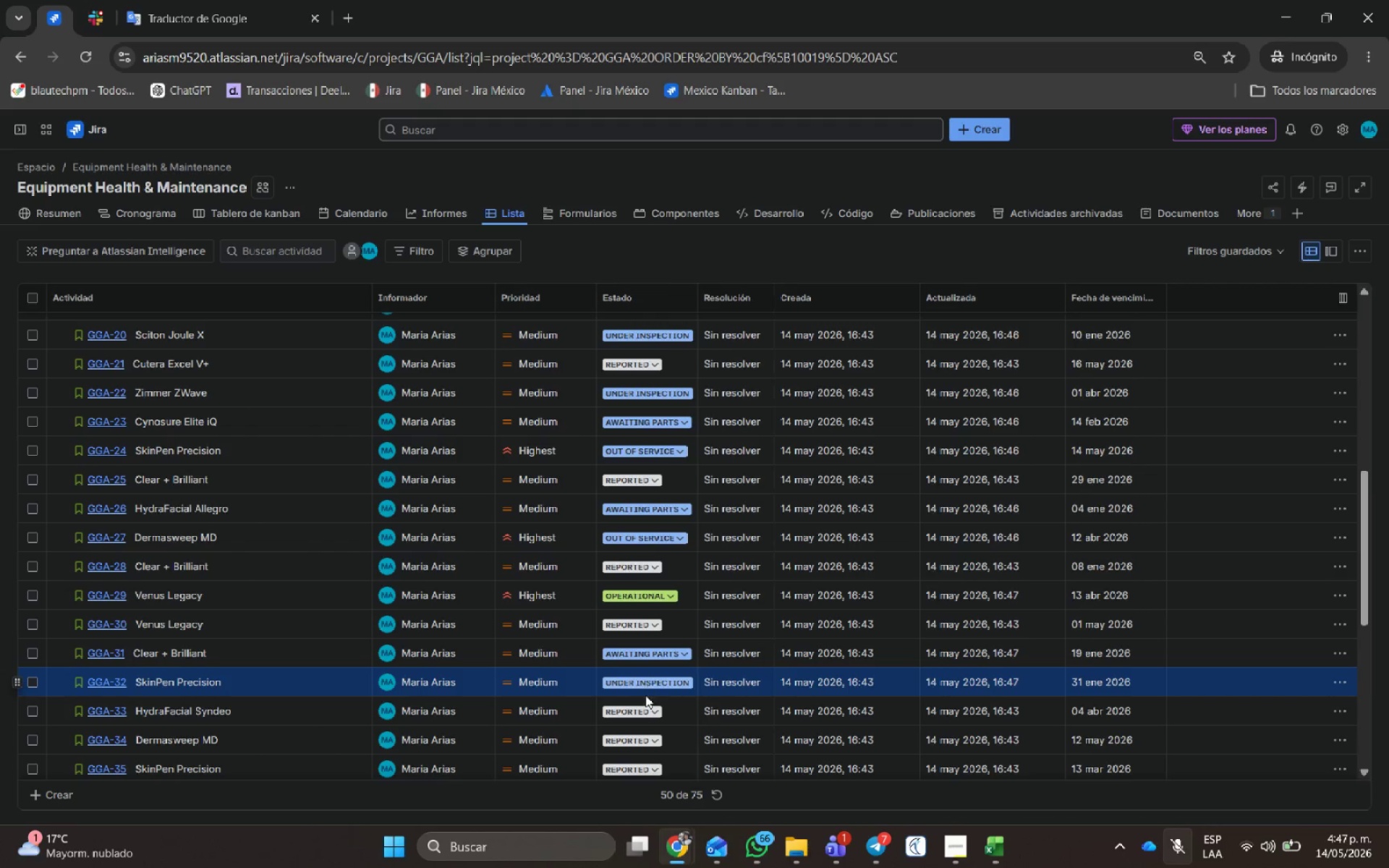 
left_click([641, 713])
 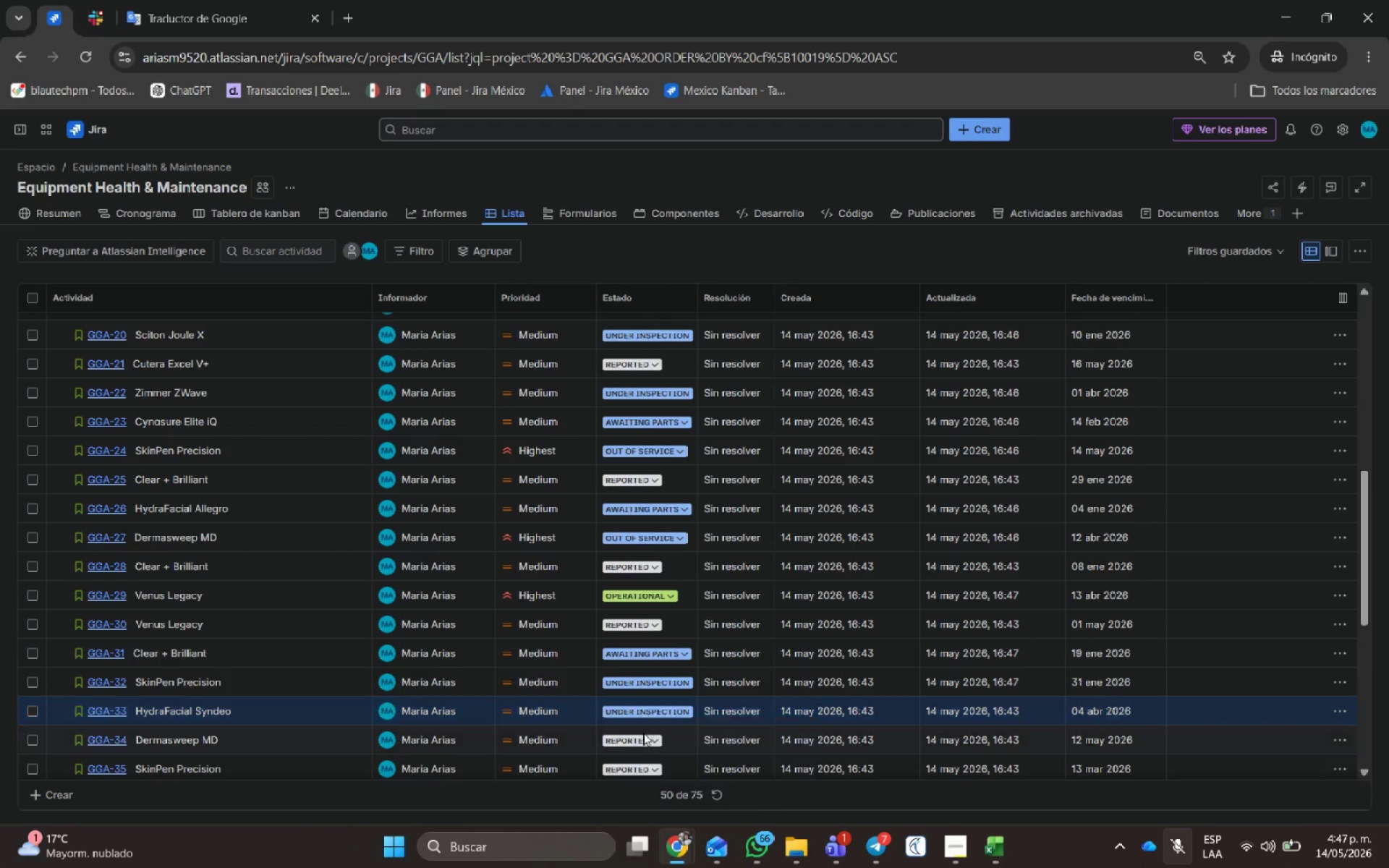 
double_click([639, 712])
 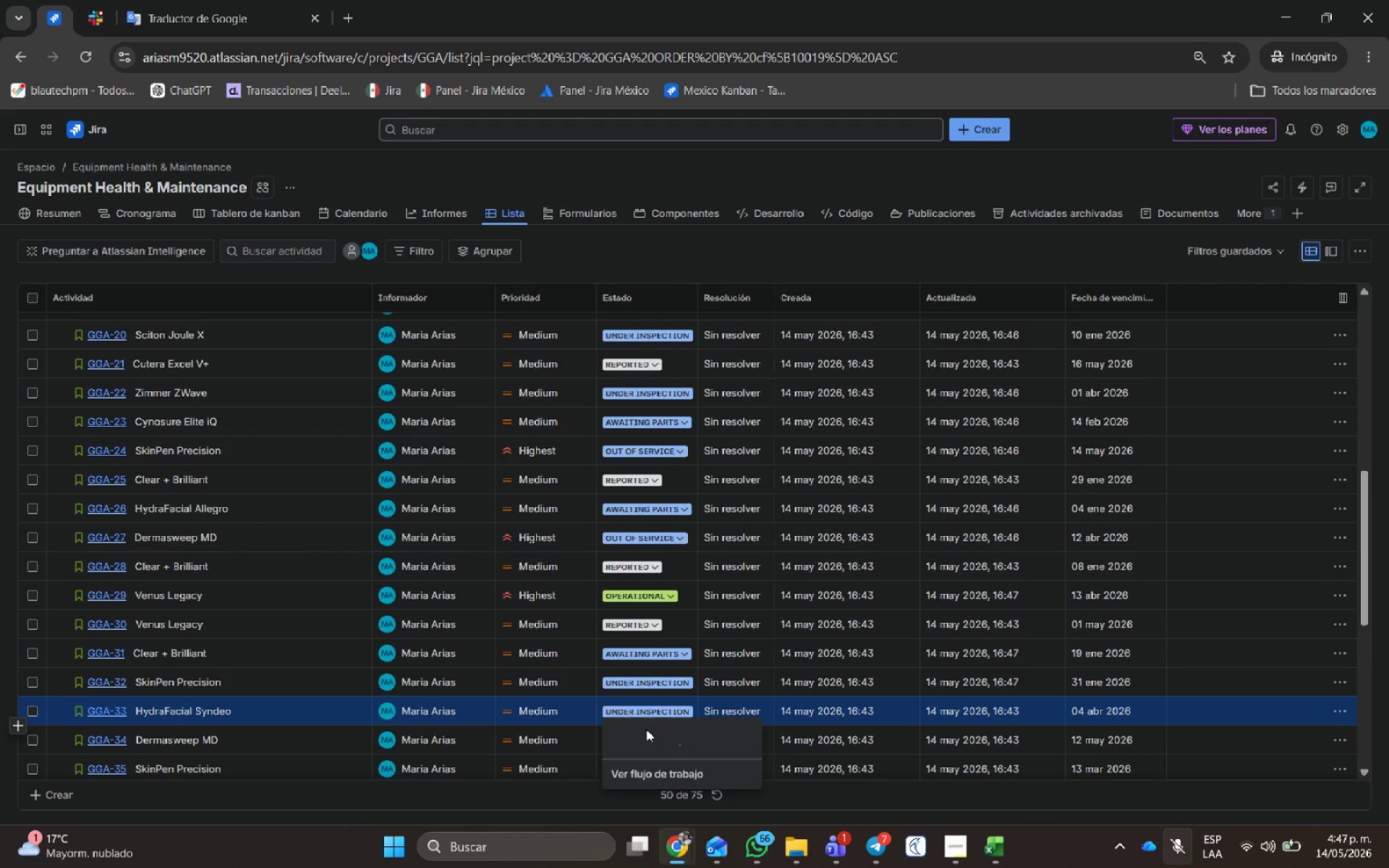 
left_click([646, 729])
 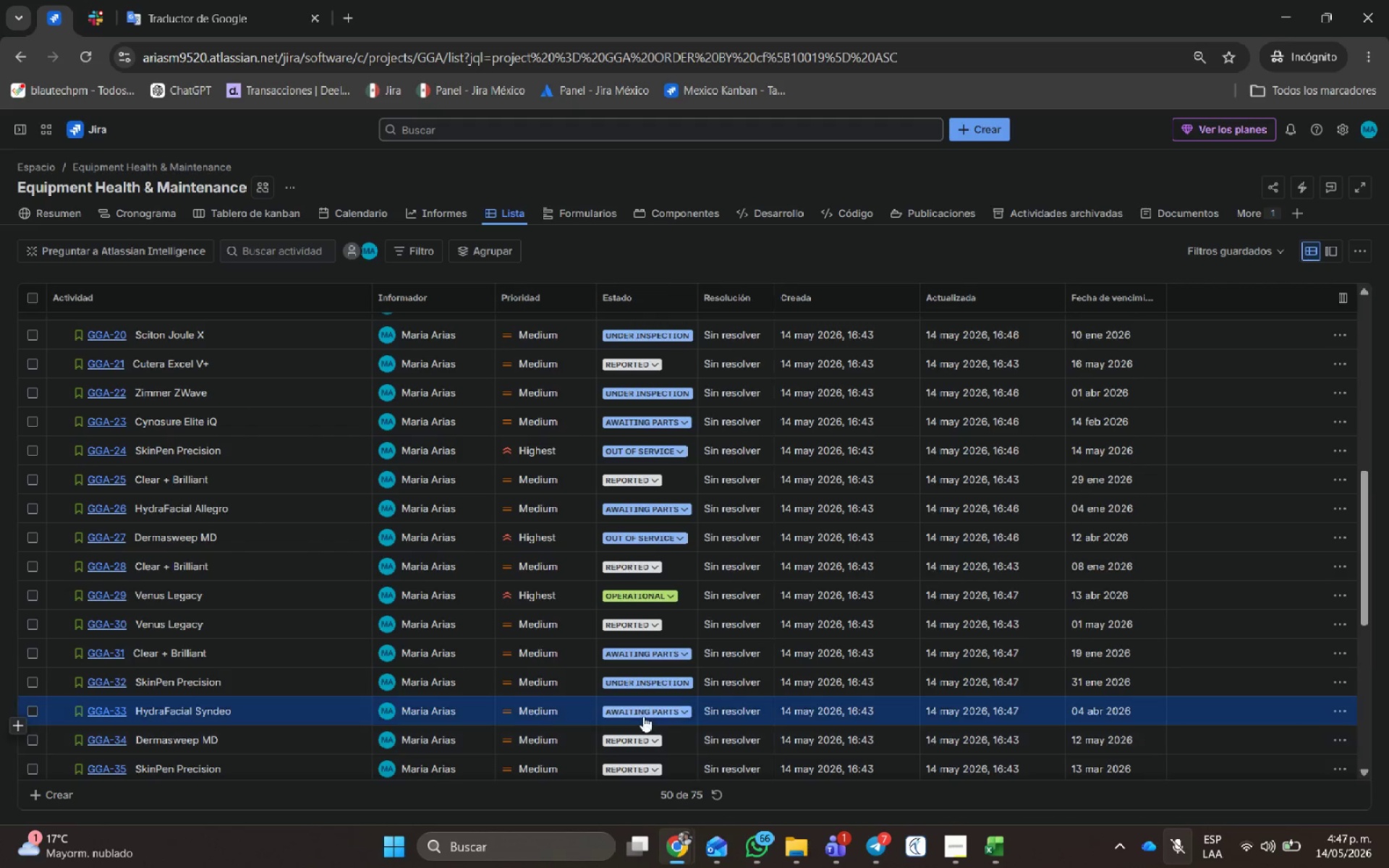 
left_click([643, 716])
 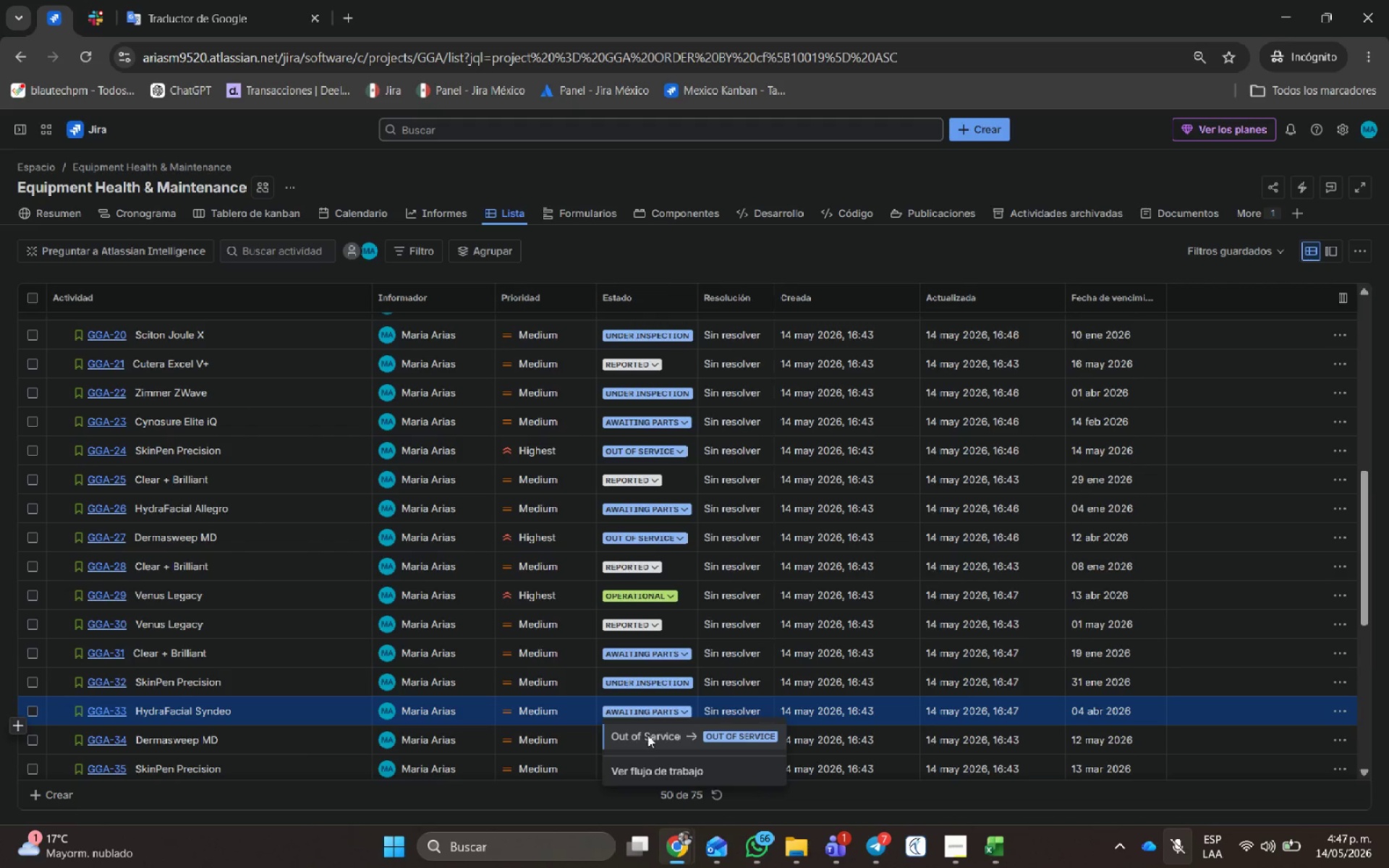 
left_click([647, 741])
 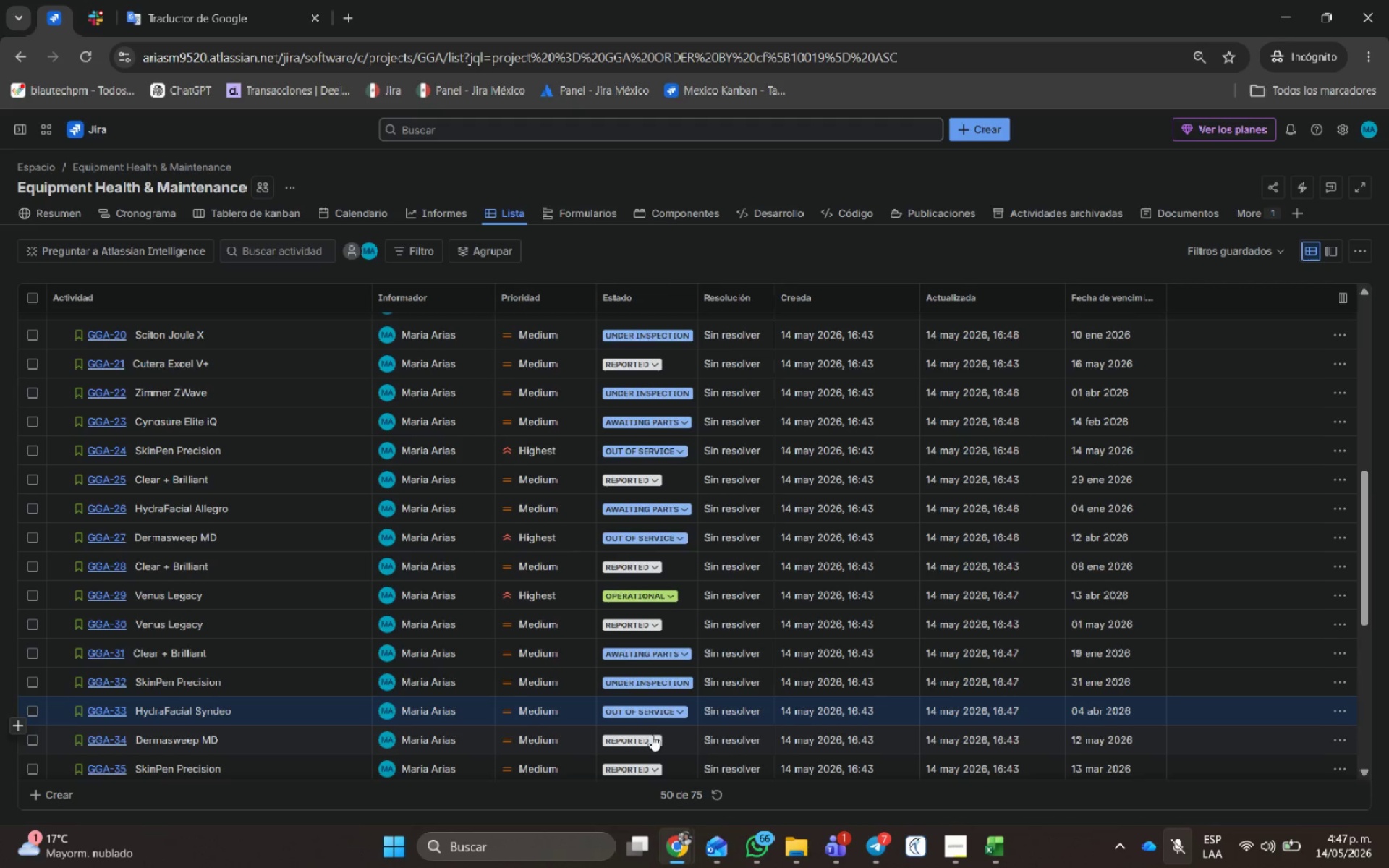 
scroll: coordinate [656, 729], scroll_direction: down, amount: 3.0
 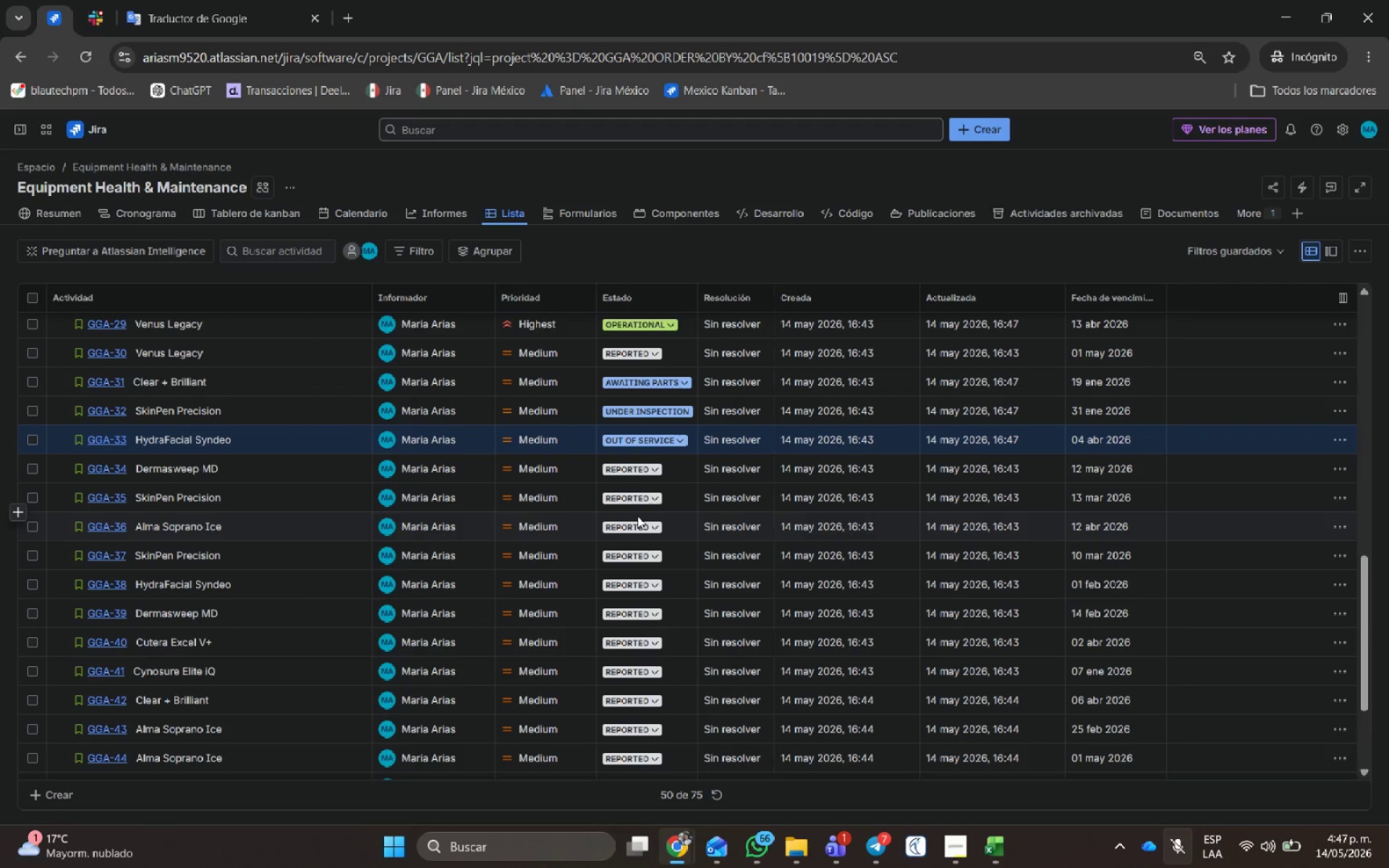 
left_click([636, 498])
 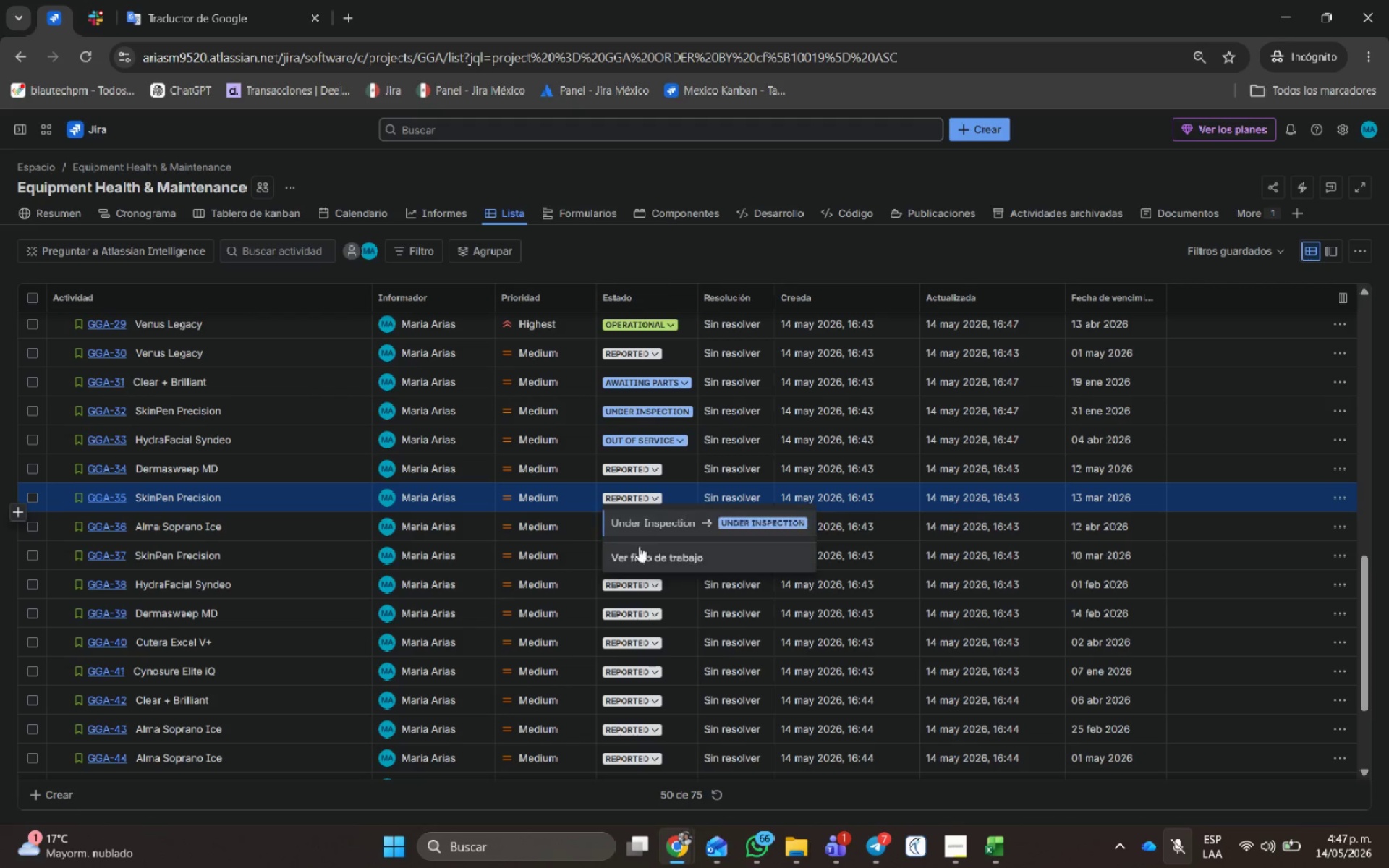 
left_click([639, 521])
 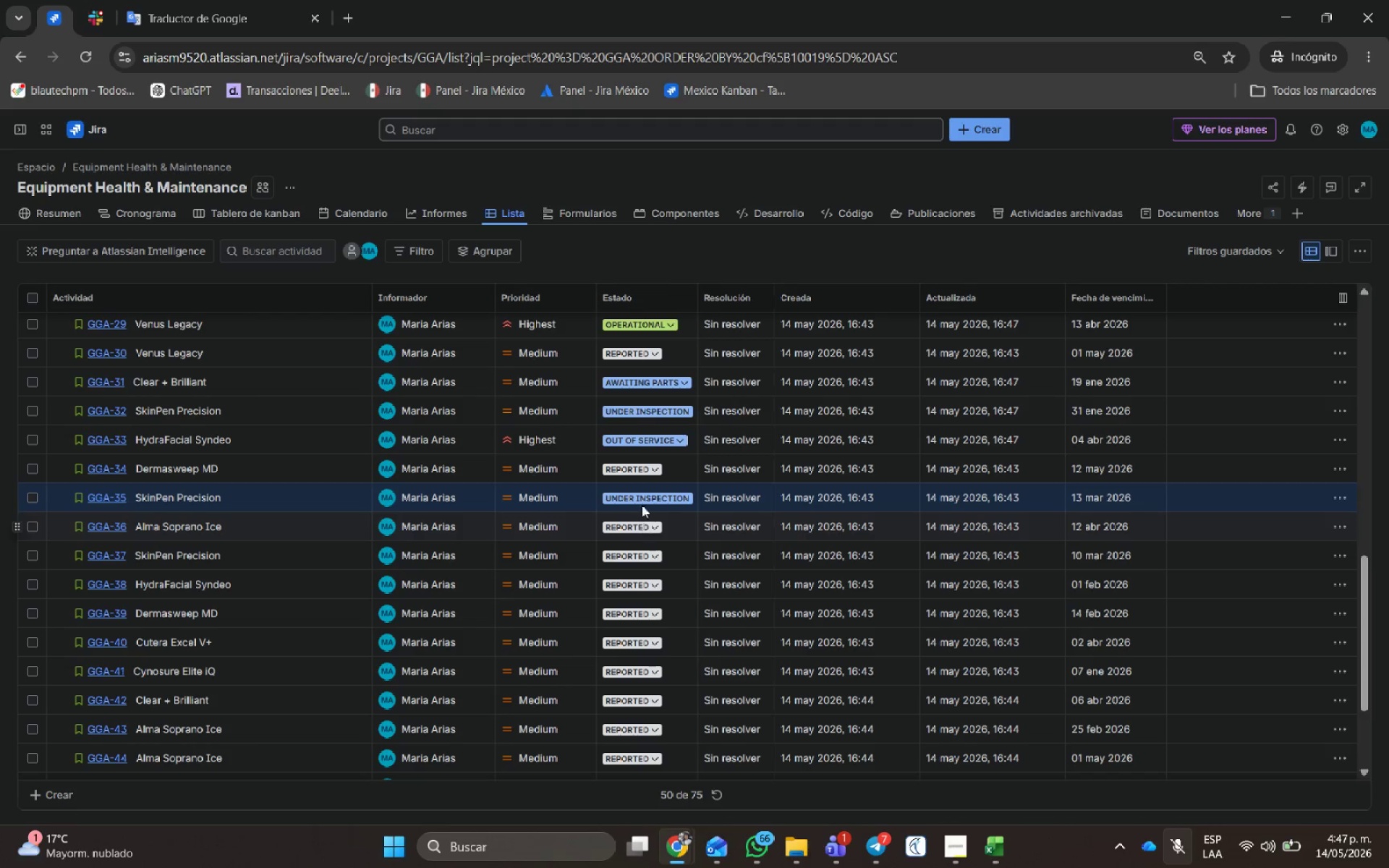 
left_click([642, 498])
 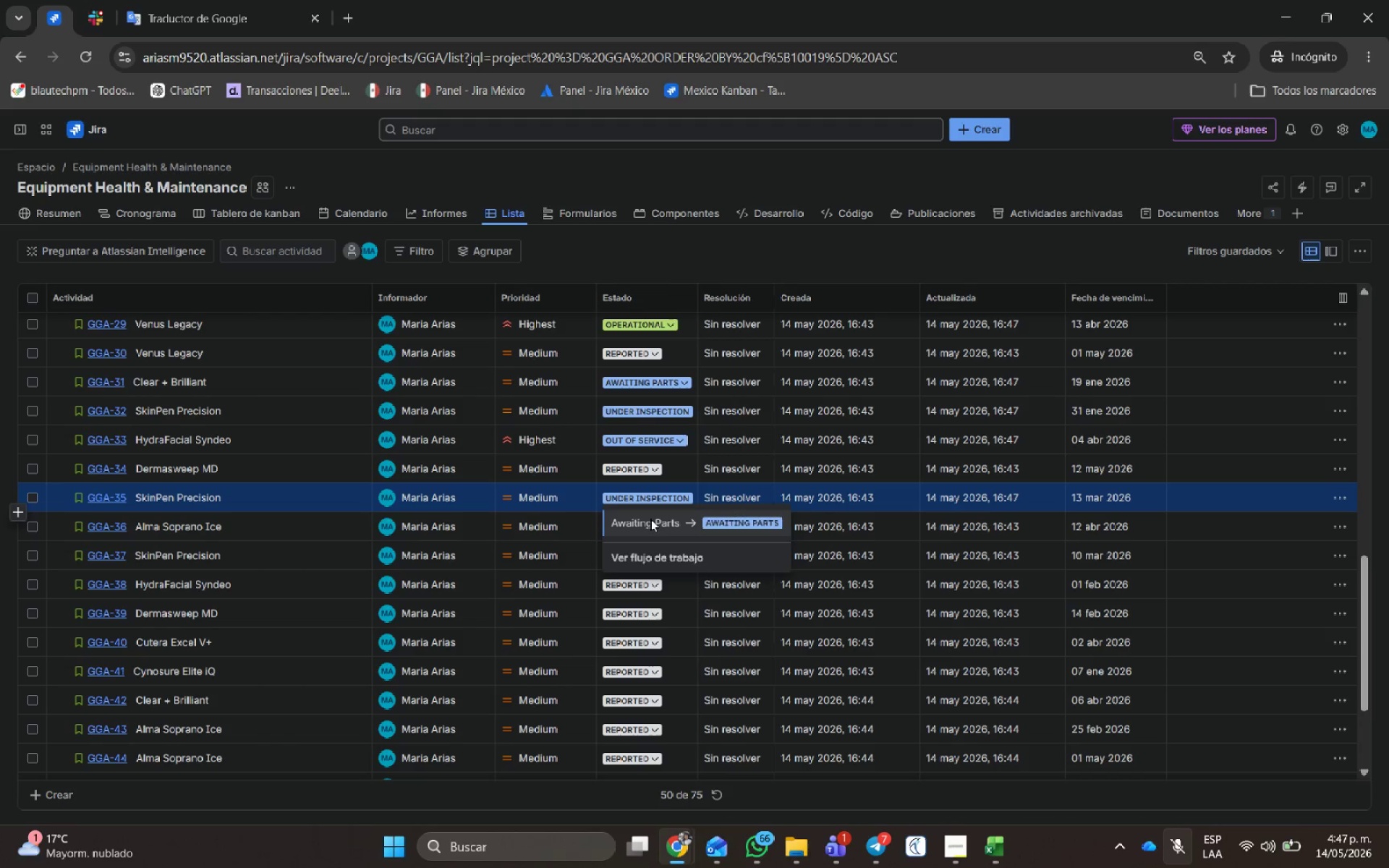 
left_click([650, 519])
 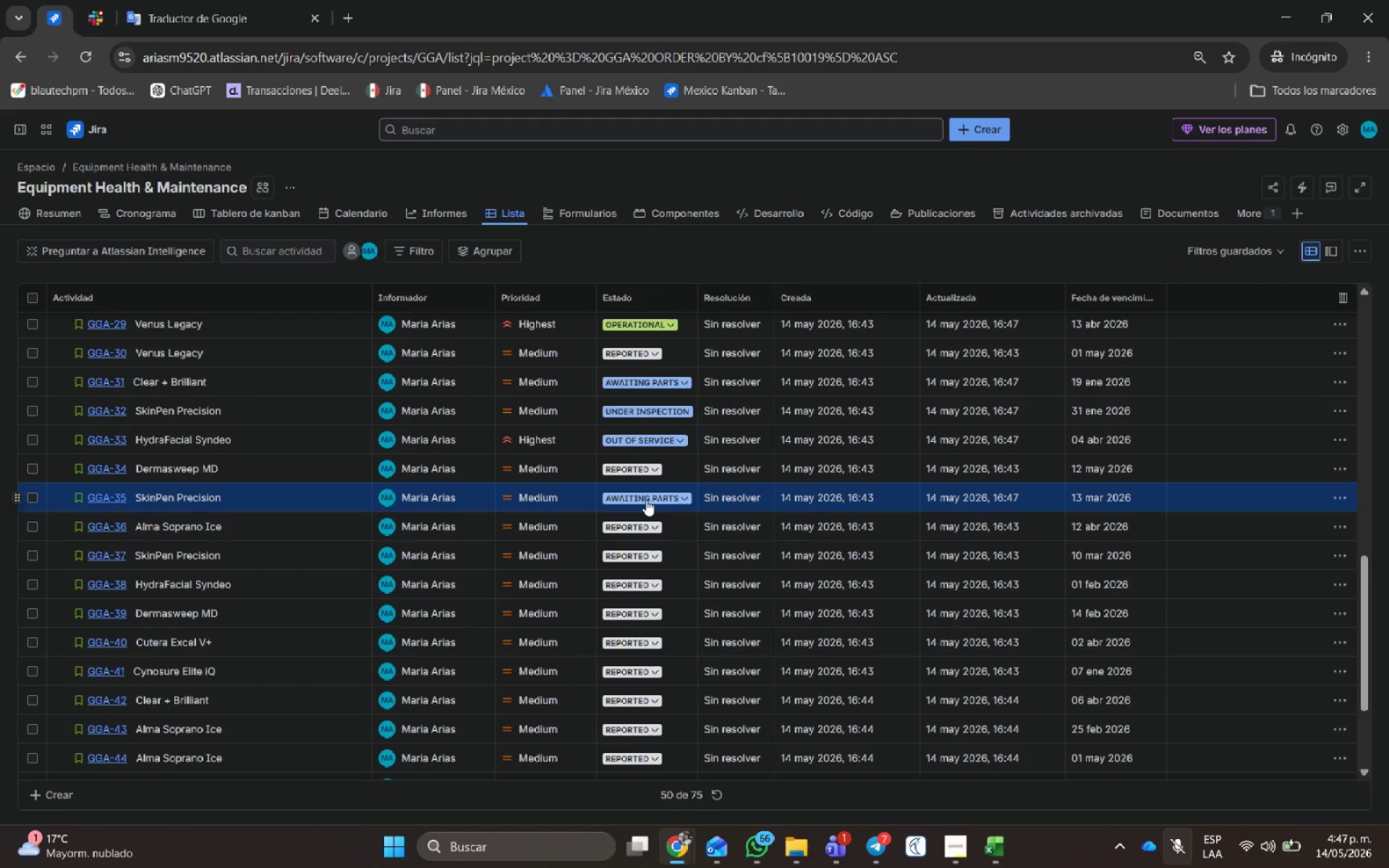 
left_click([646, 500])
 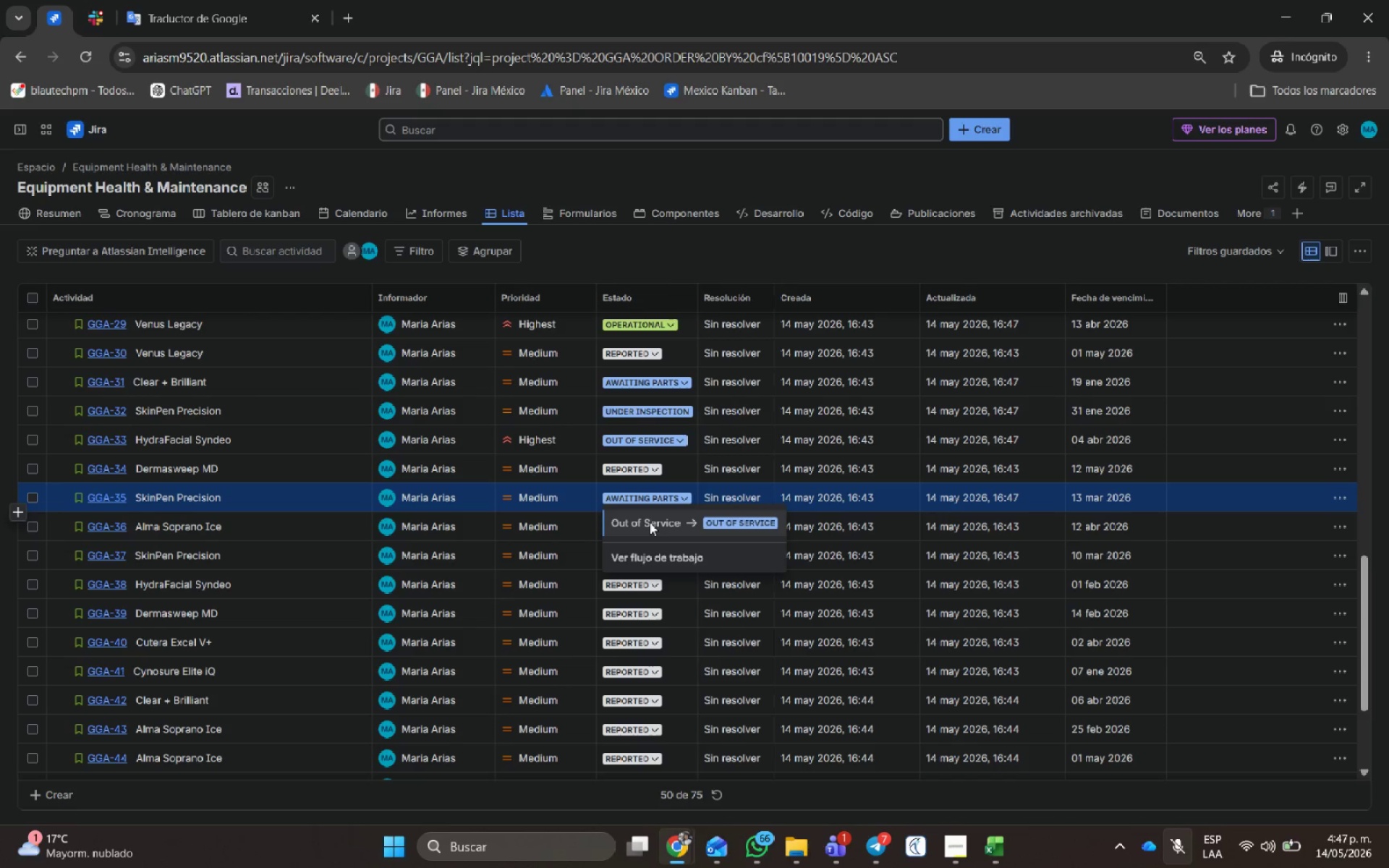 
left_click([650, 522])
 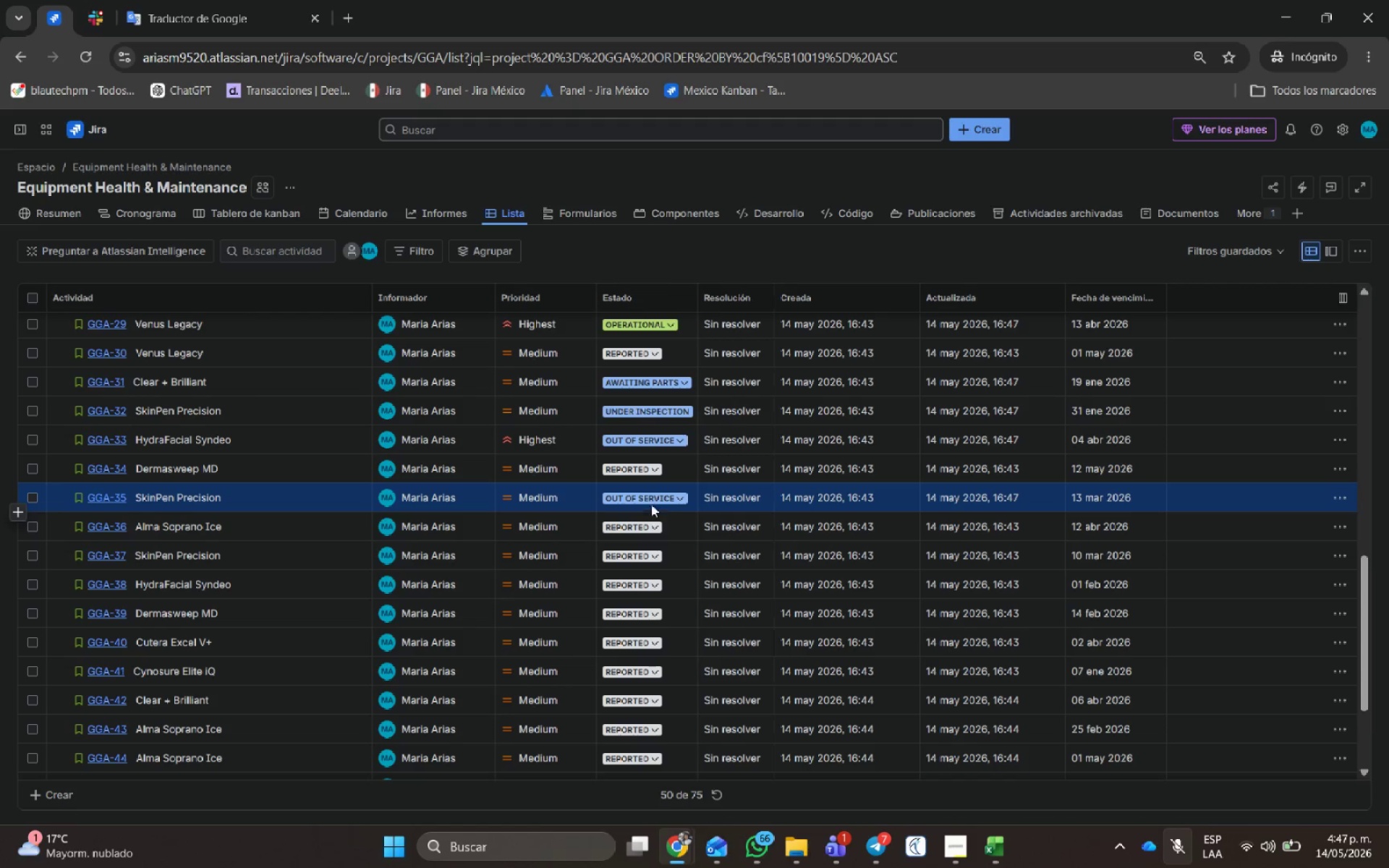 
left_click([650, 502])
 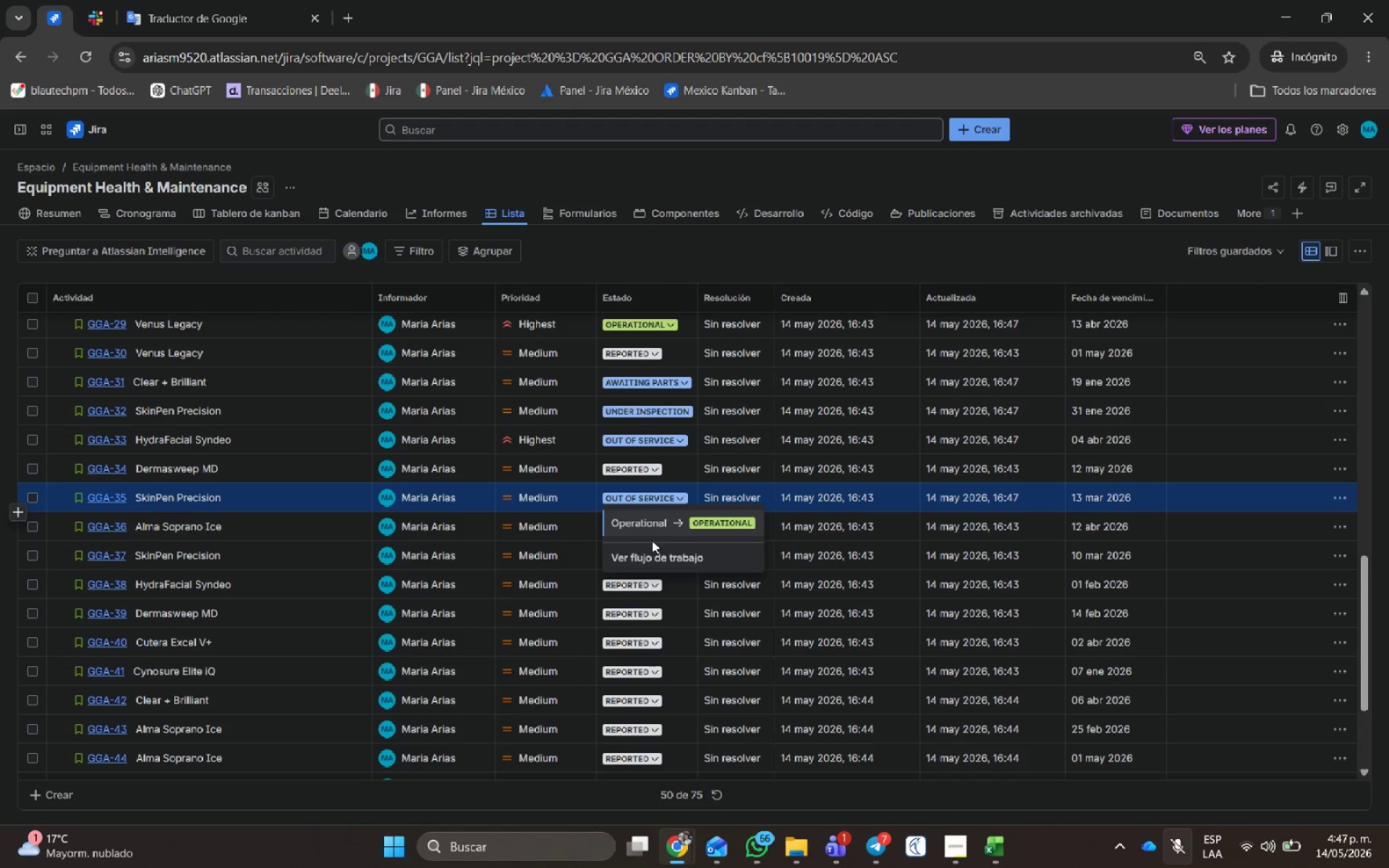 
left_click([650, 529])
 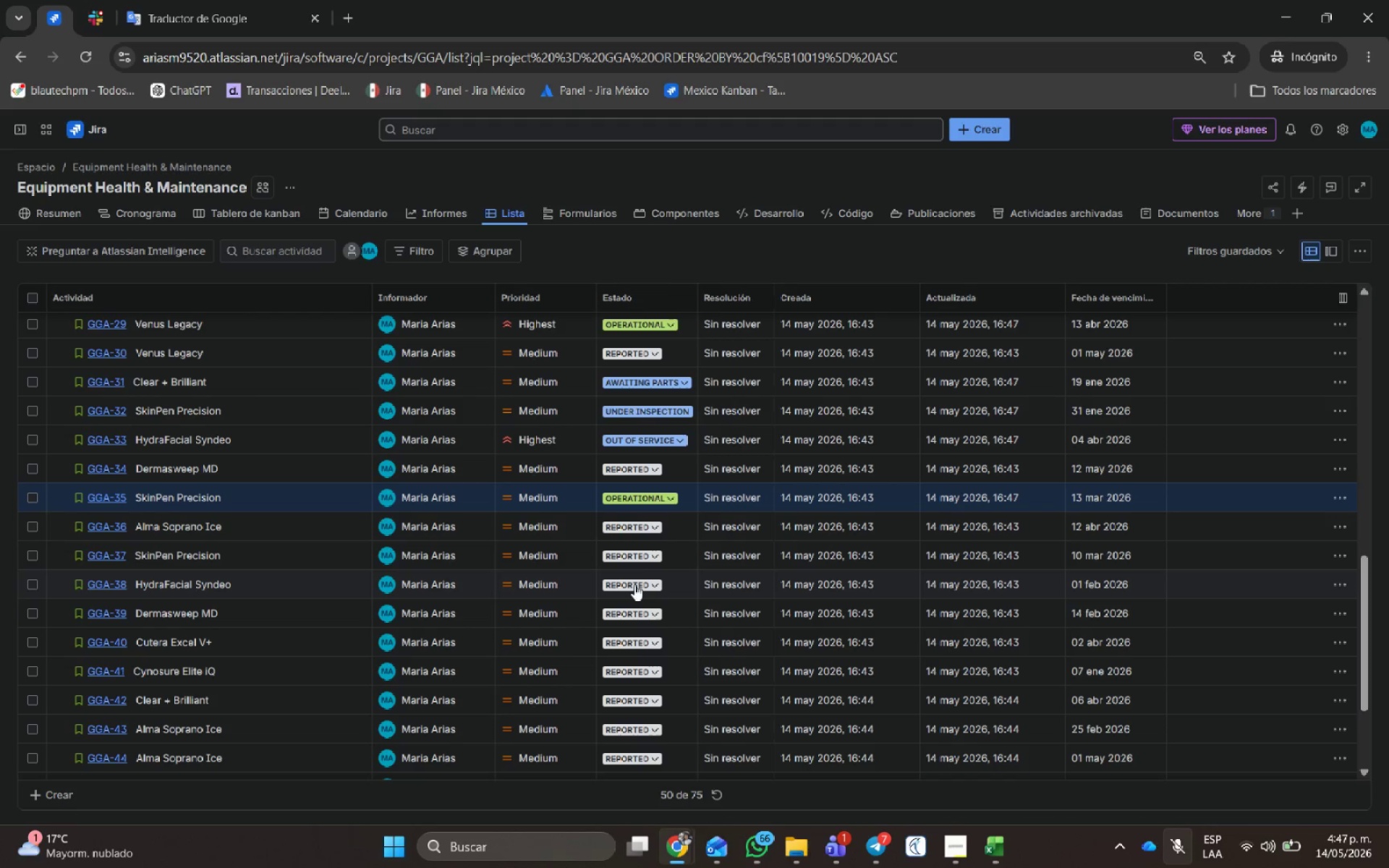 
left_click([634, 566])
 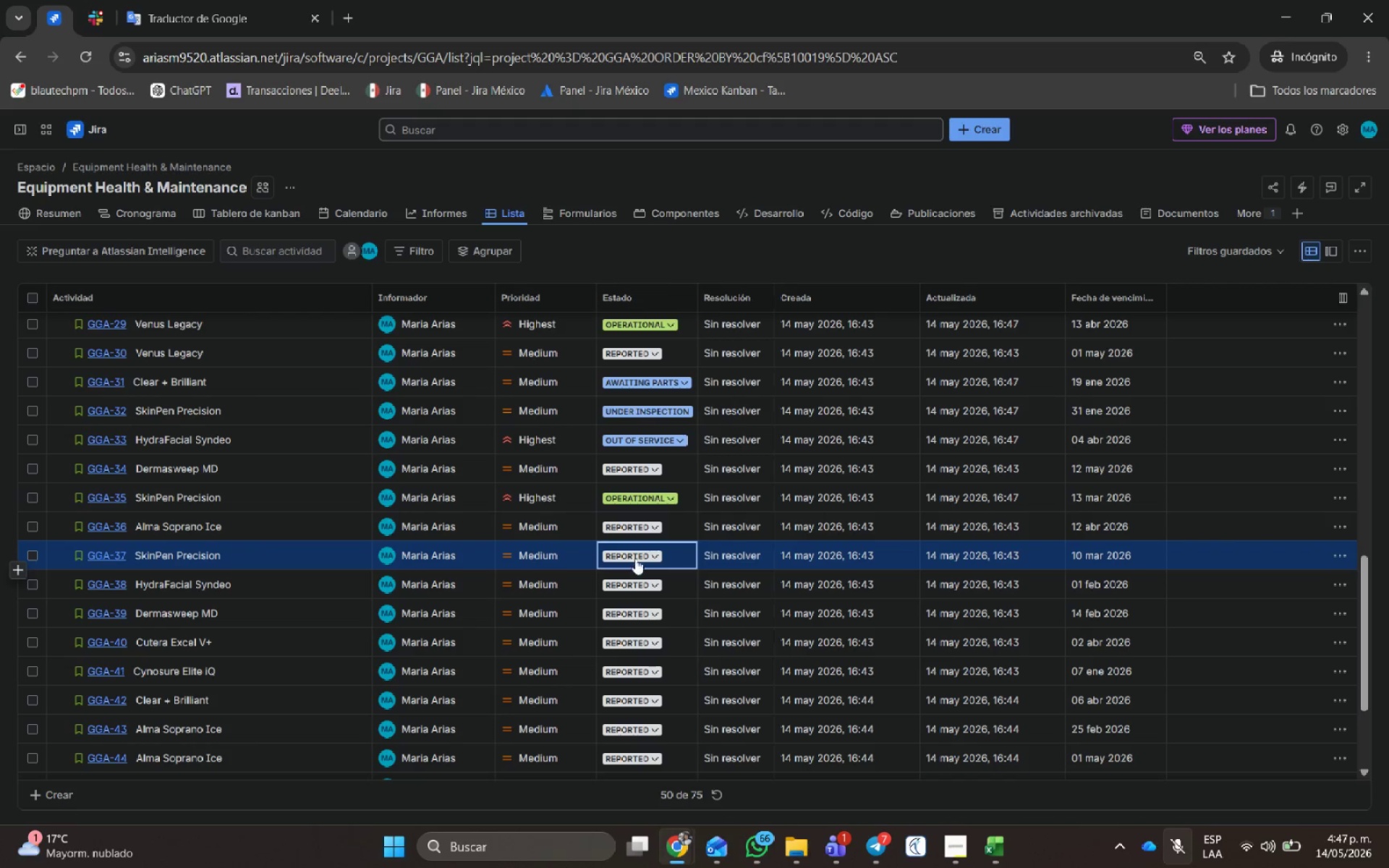 
left_click([636, 556])
 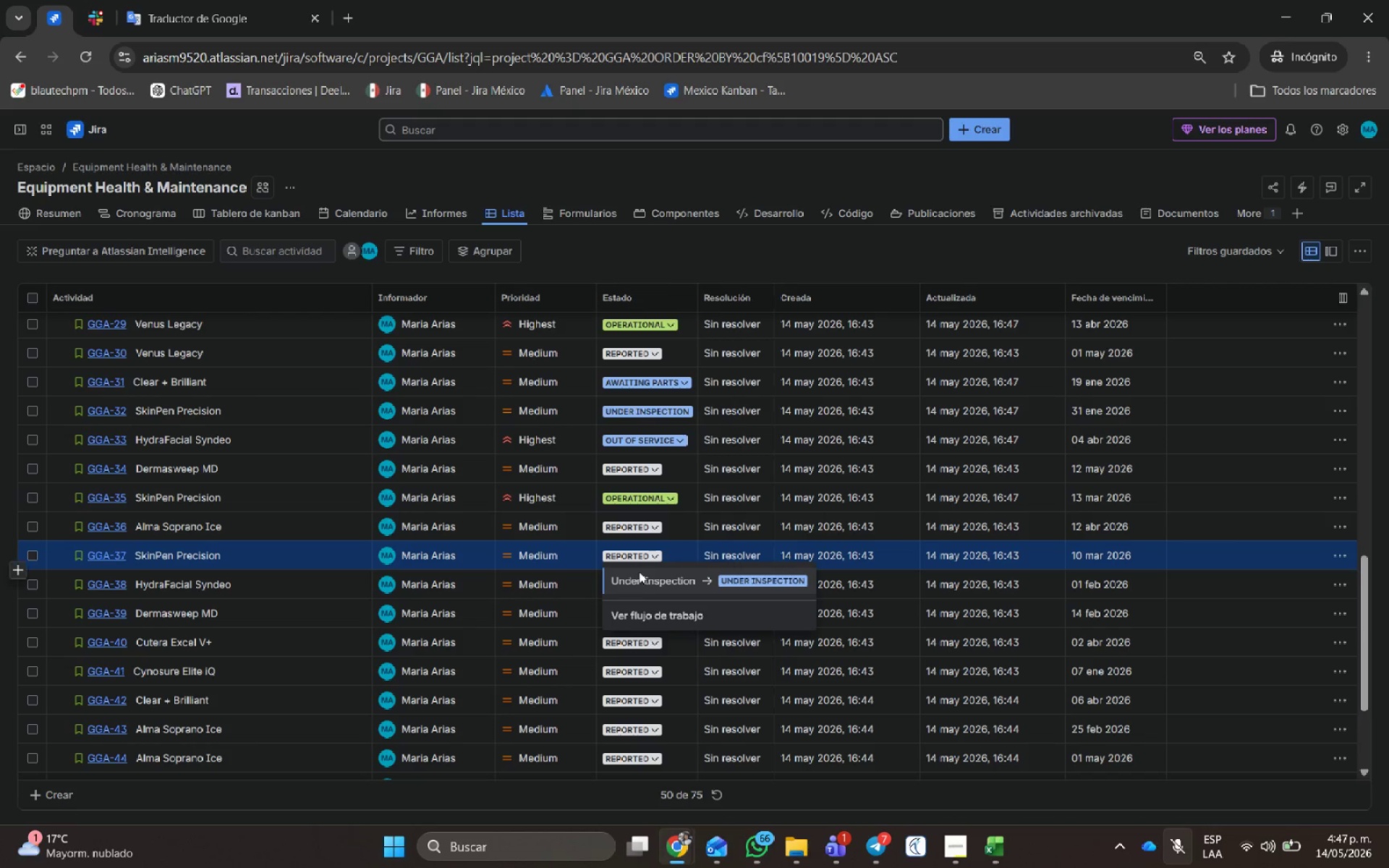 
left_click([642, 582])
 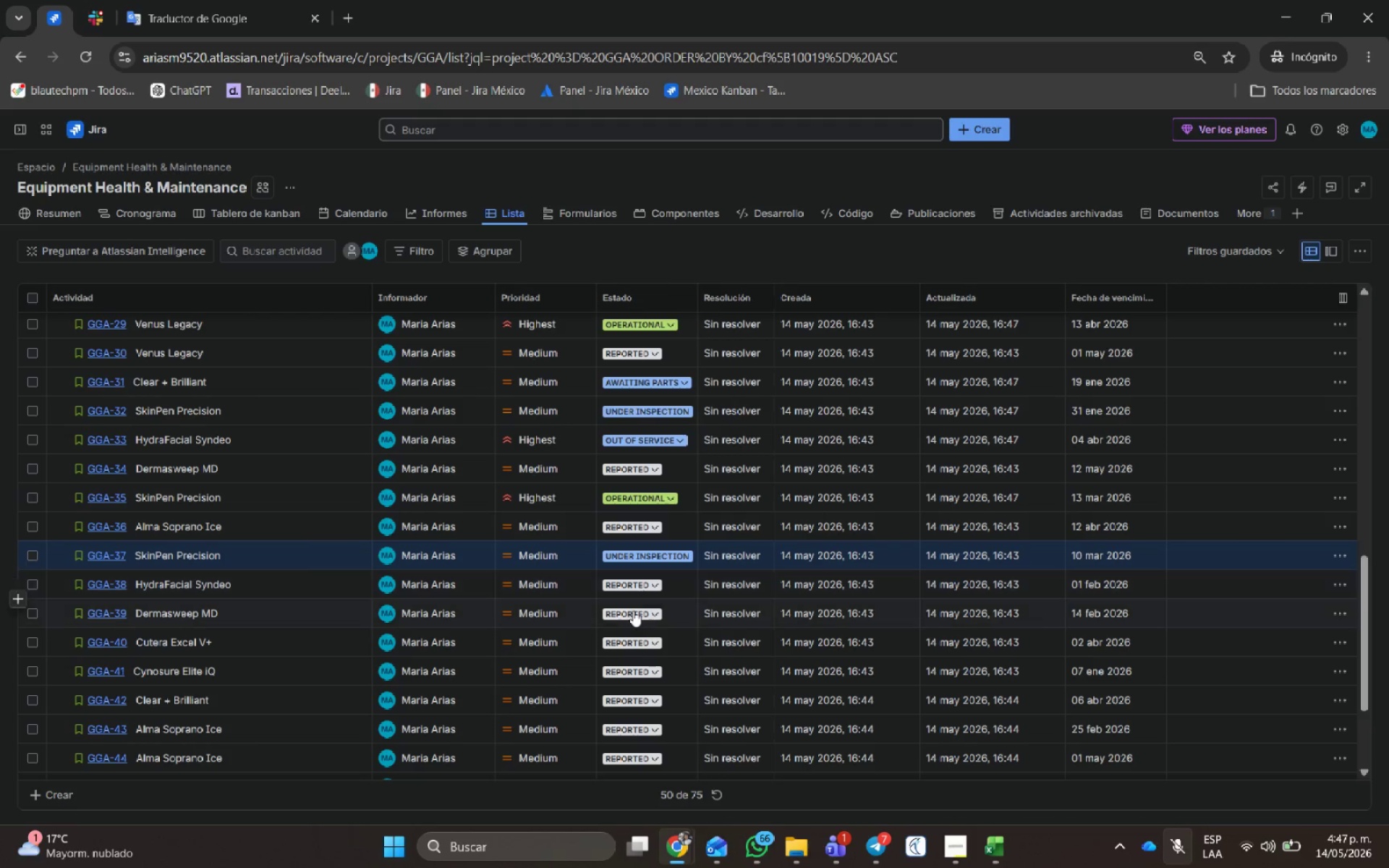 
left_click([633, 610])
 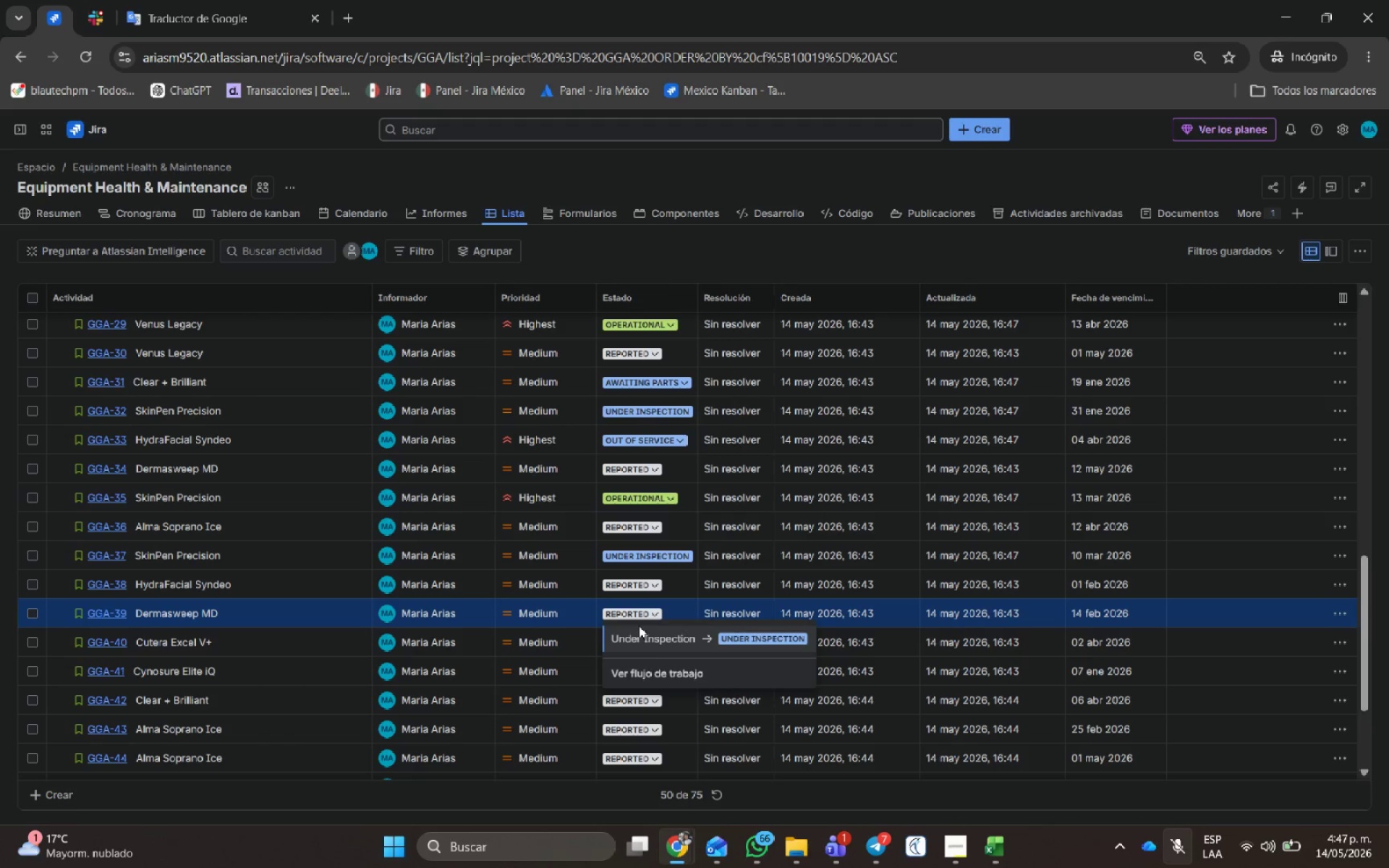 
left_click([639, 626])
 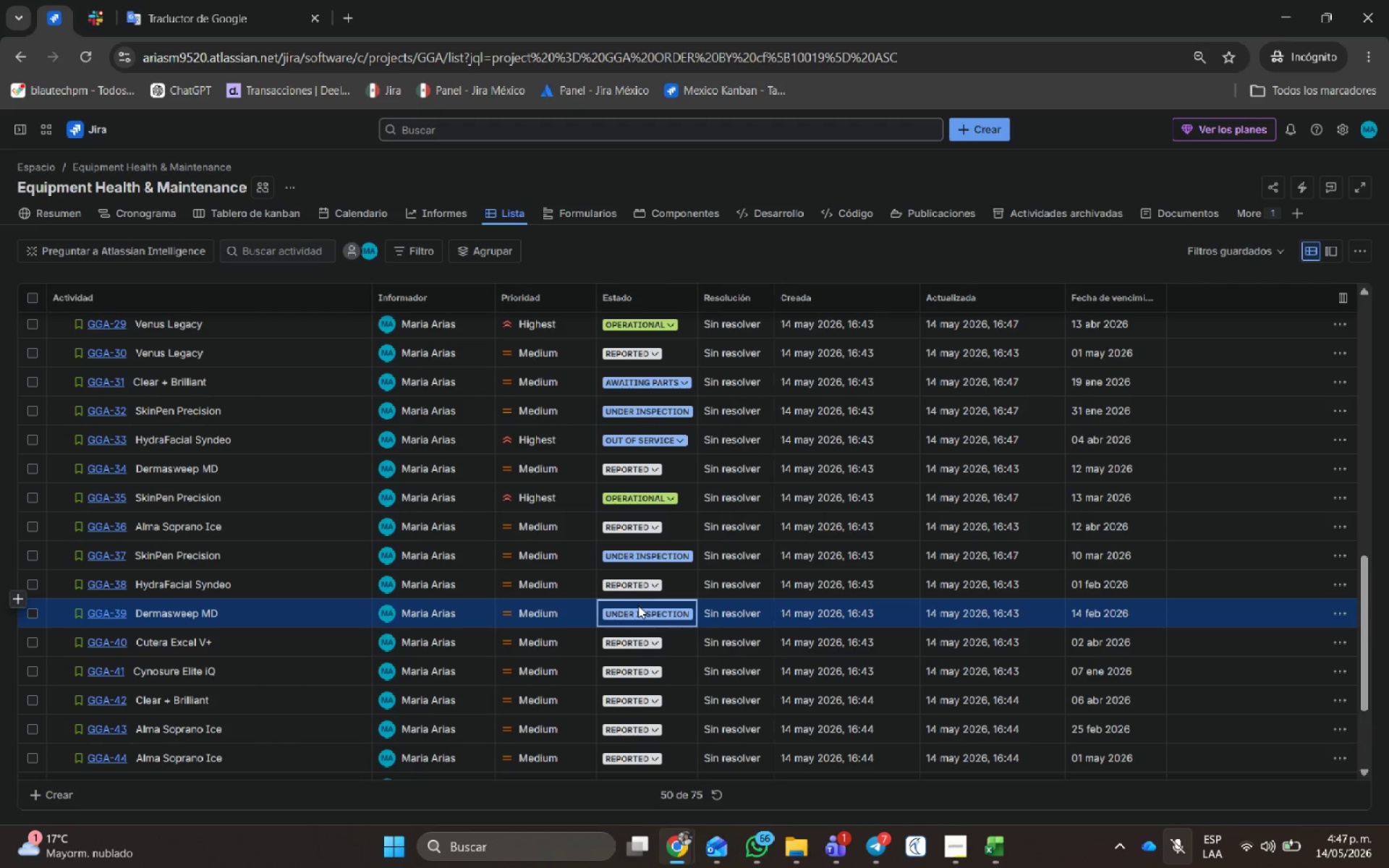 
double_click([640, 613])
 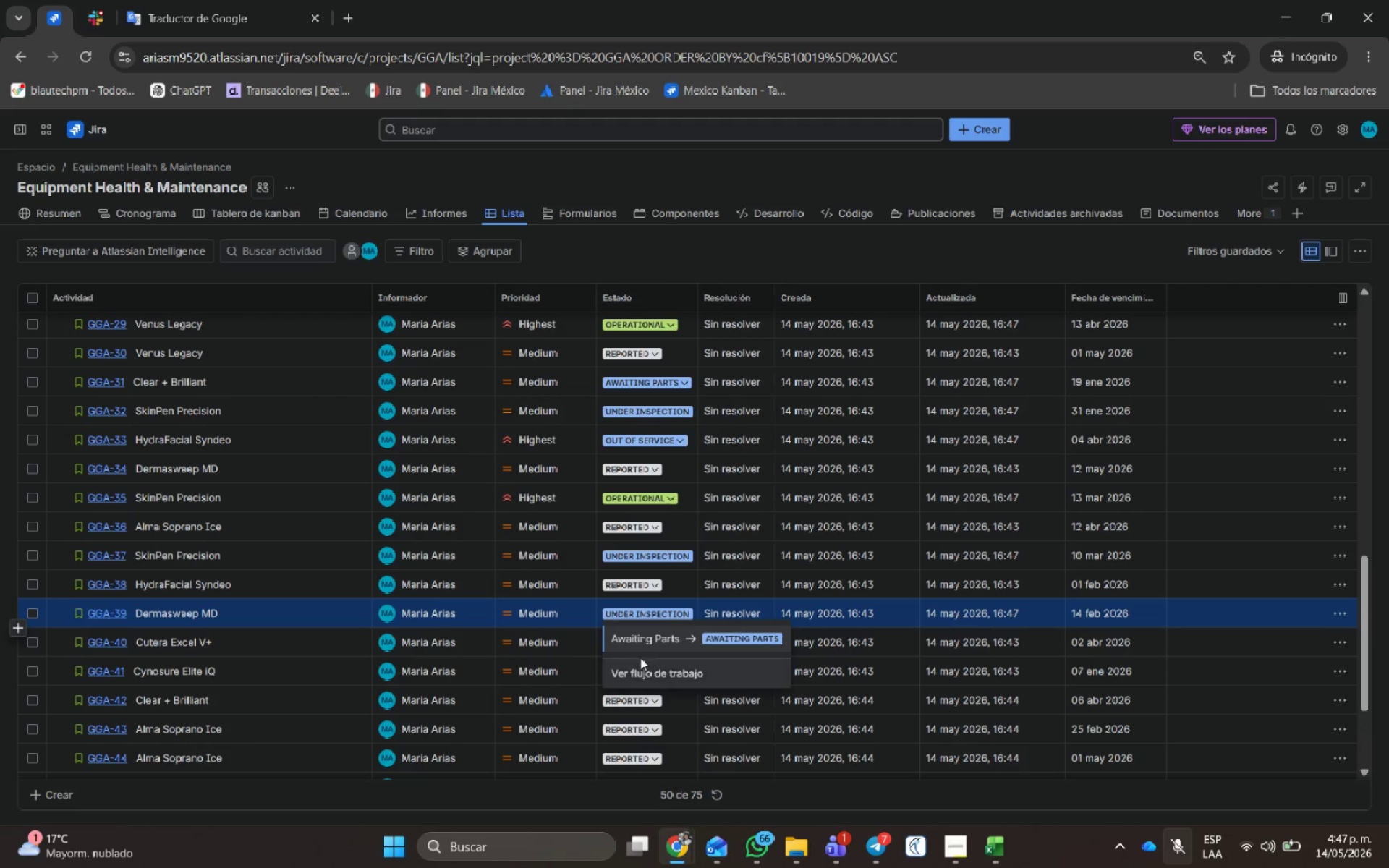 
left_click([641, 645])
 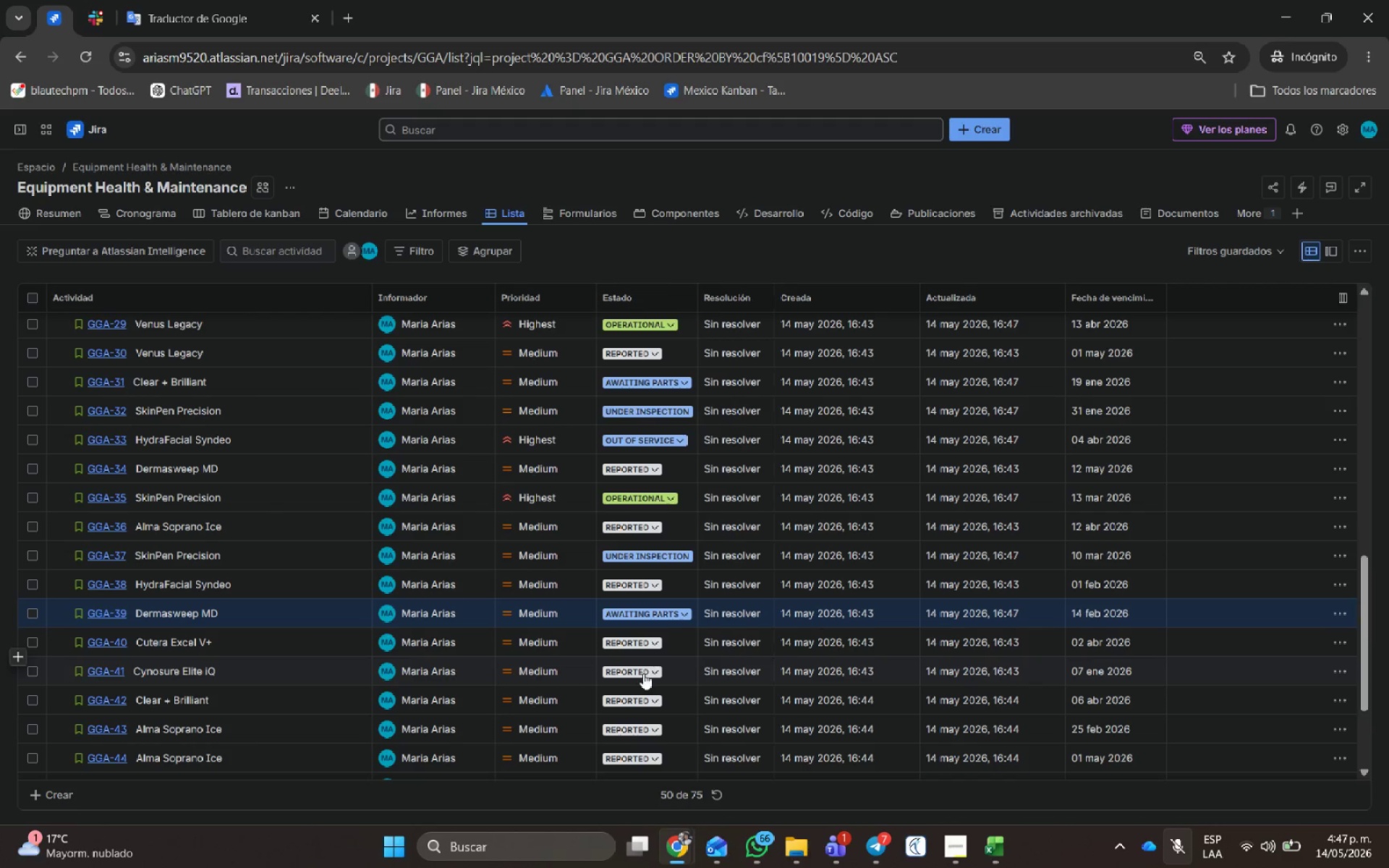 
left_click([643, 675])
 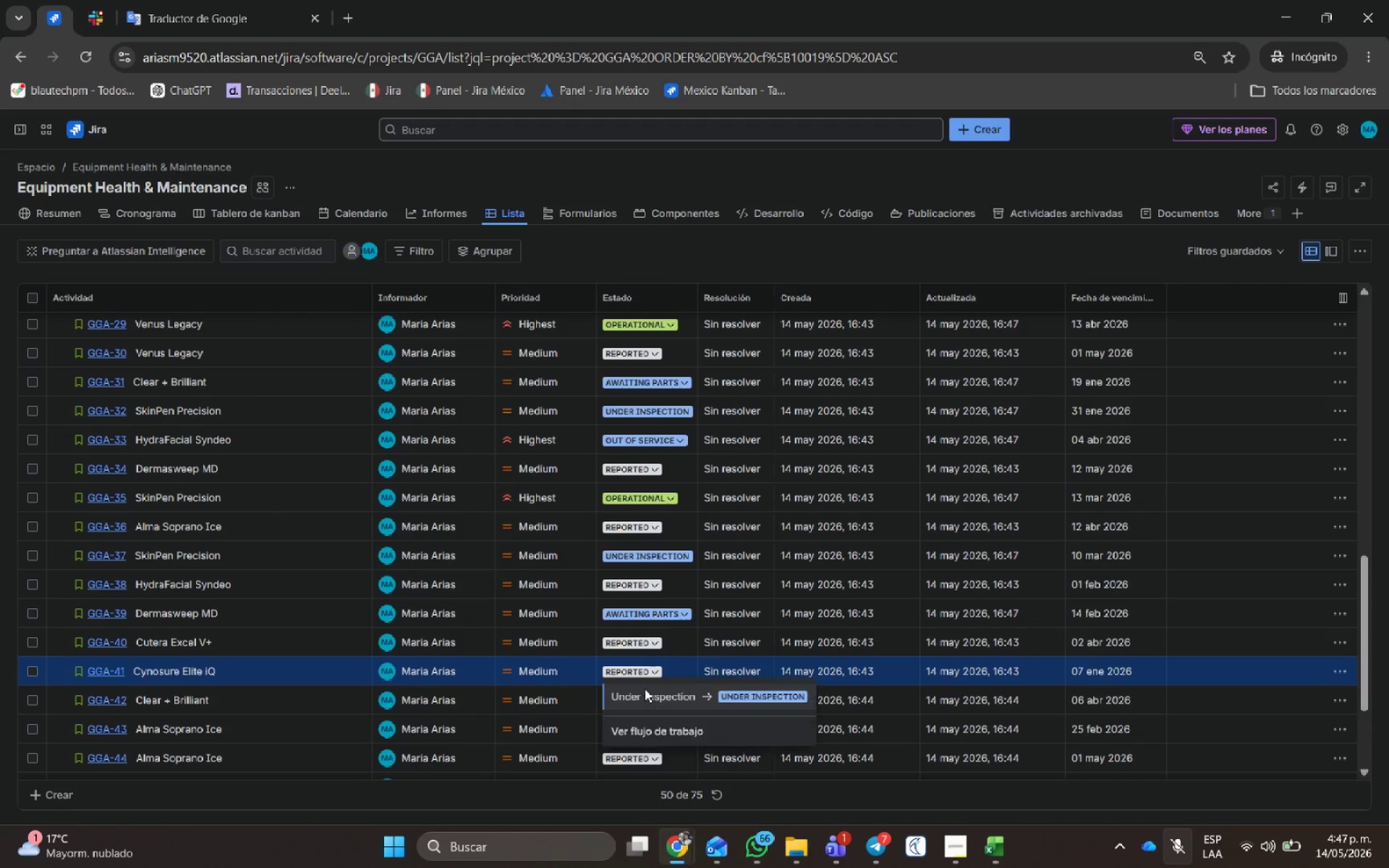 
left_click([644, 692])
 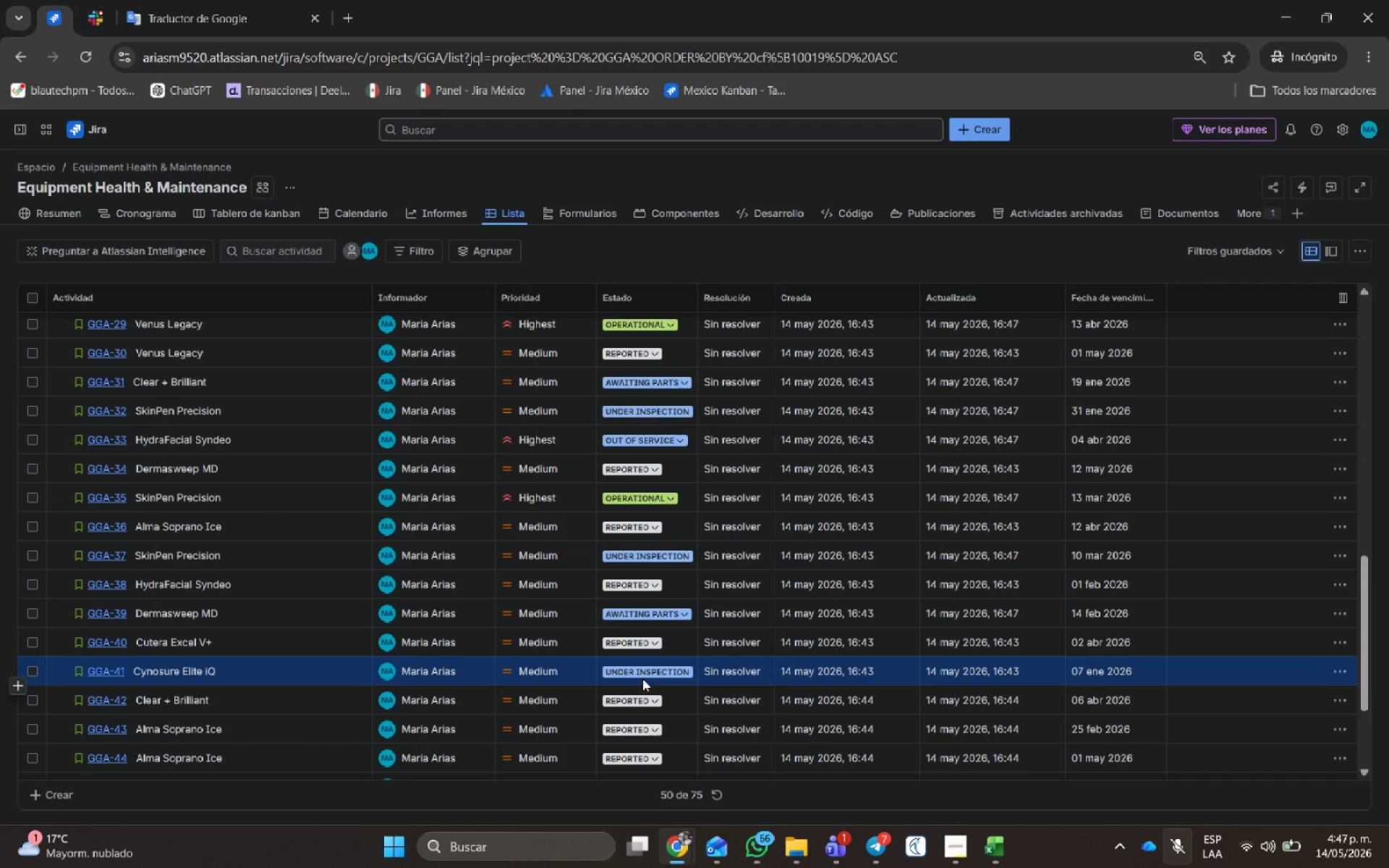 
scroll: coordinate [642, 676], scroll_direction: down, amount: 2.0
 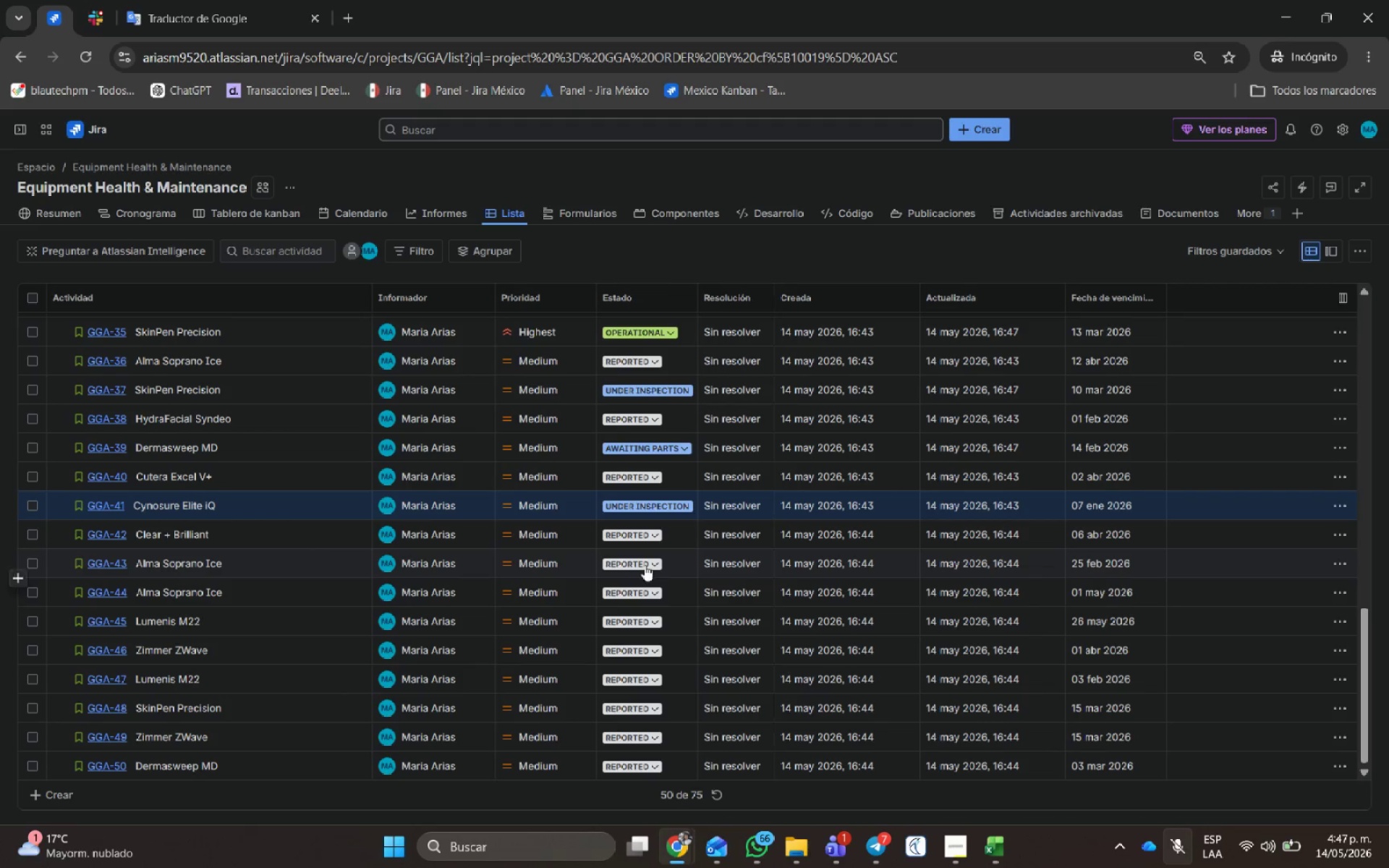 
left_click([645, 565])
 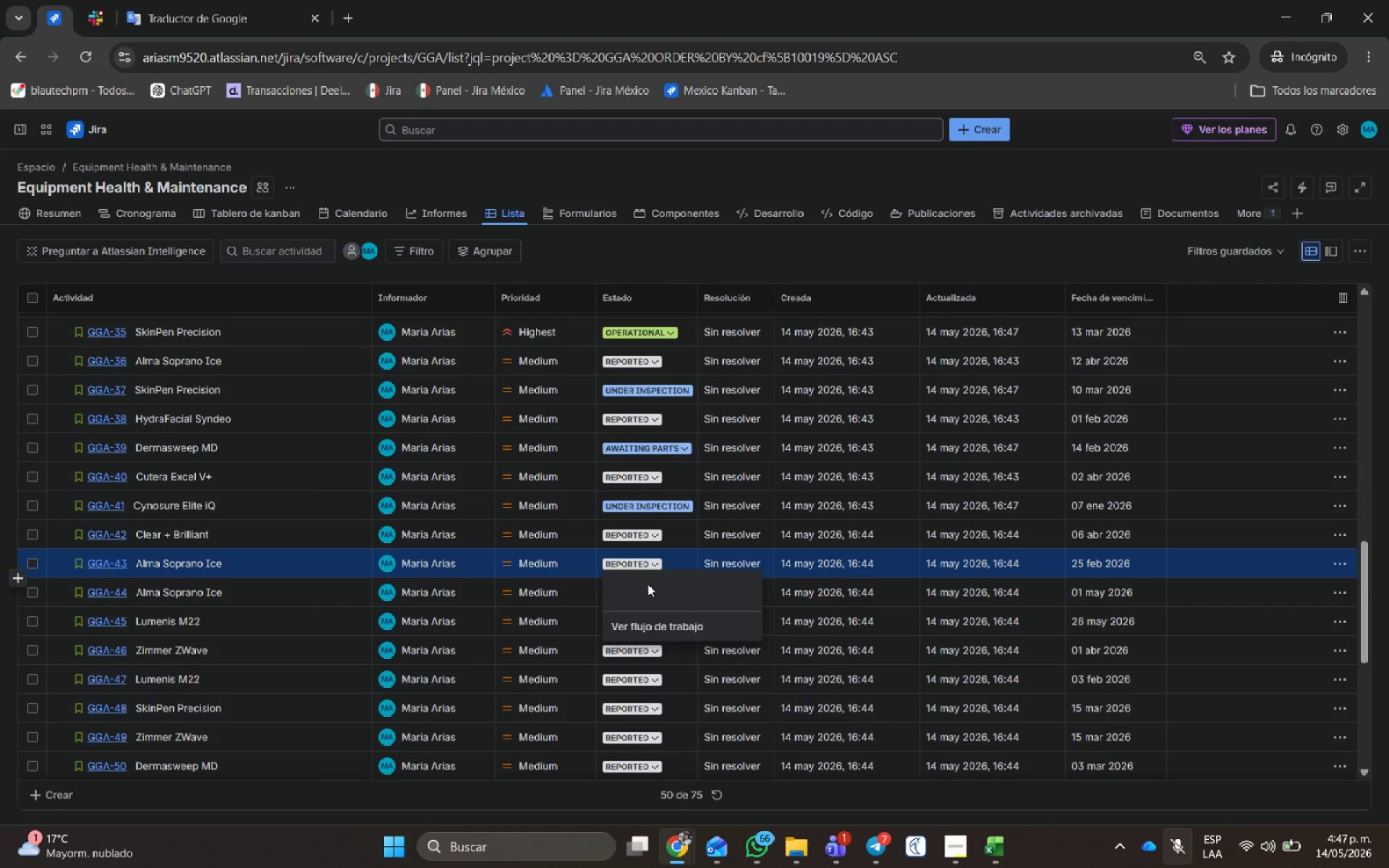 
left_click([647, 584])
 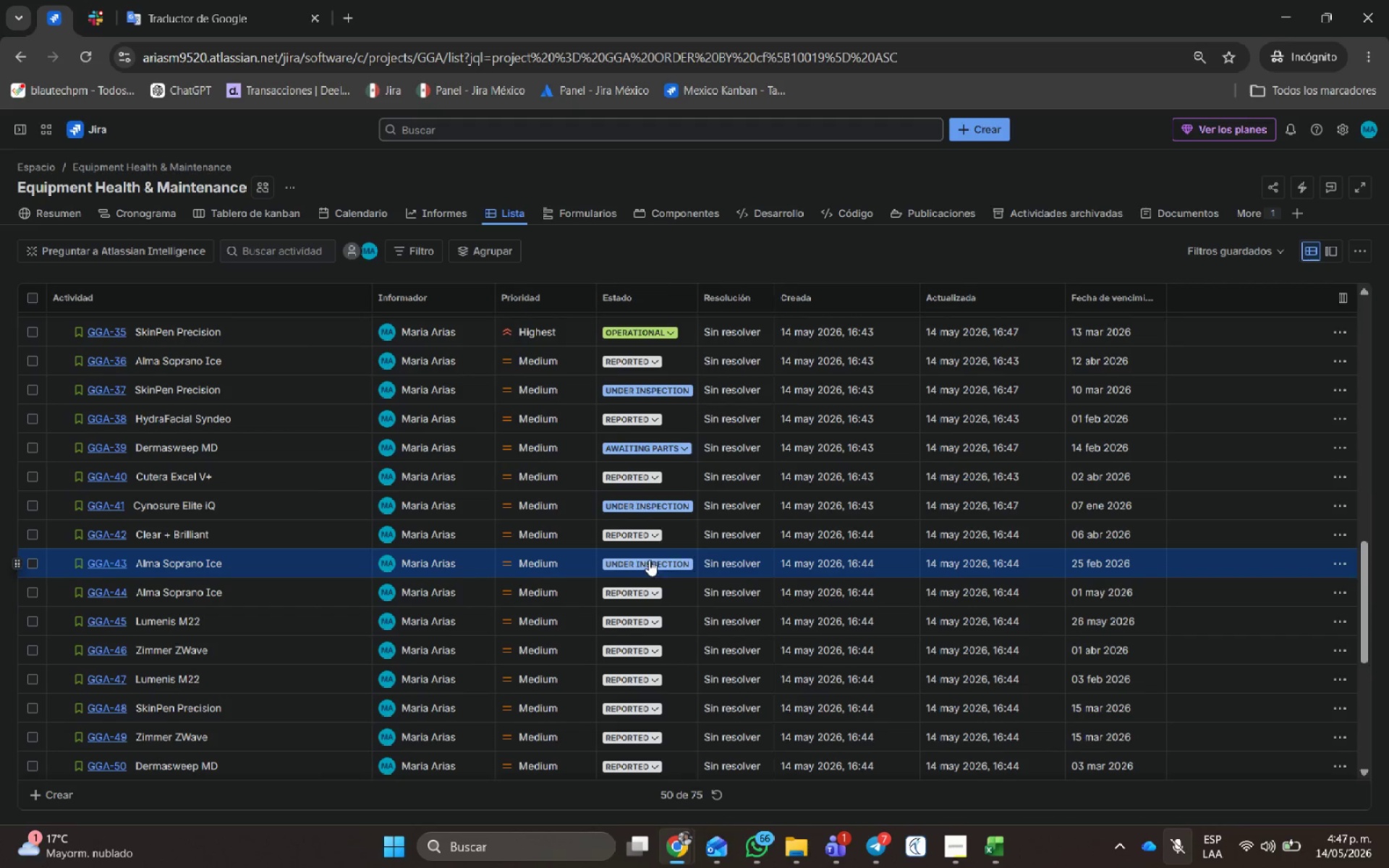 
left_click([650, 556])
 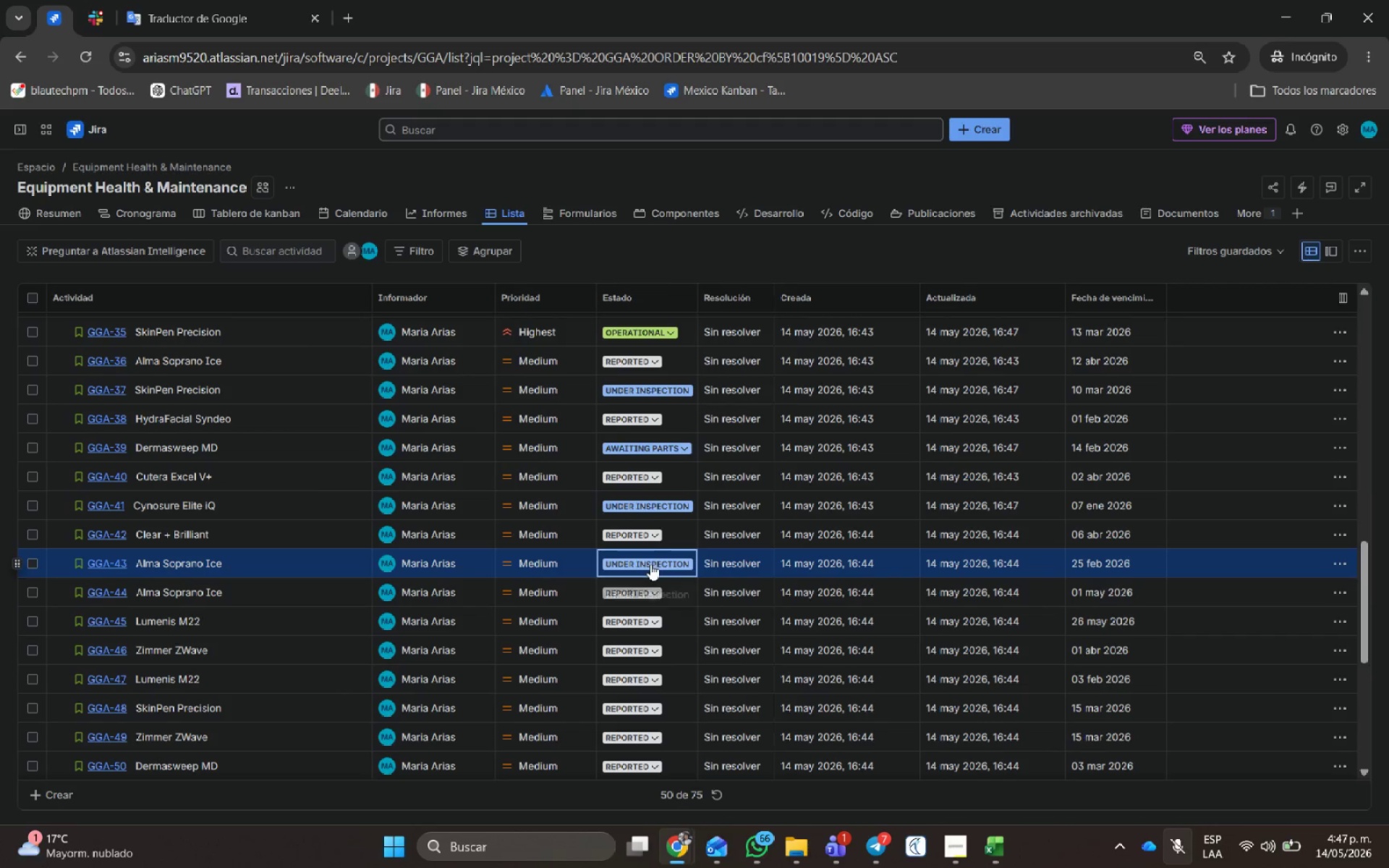 
left_click([650, 564])
 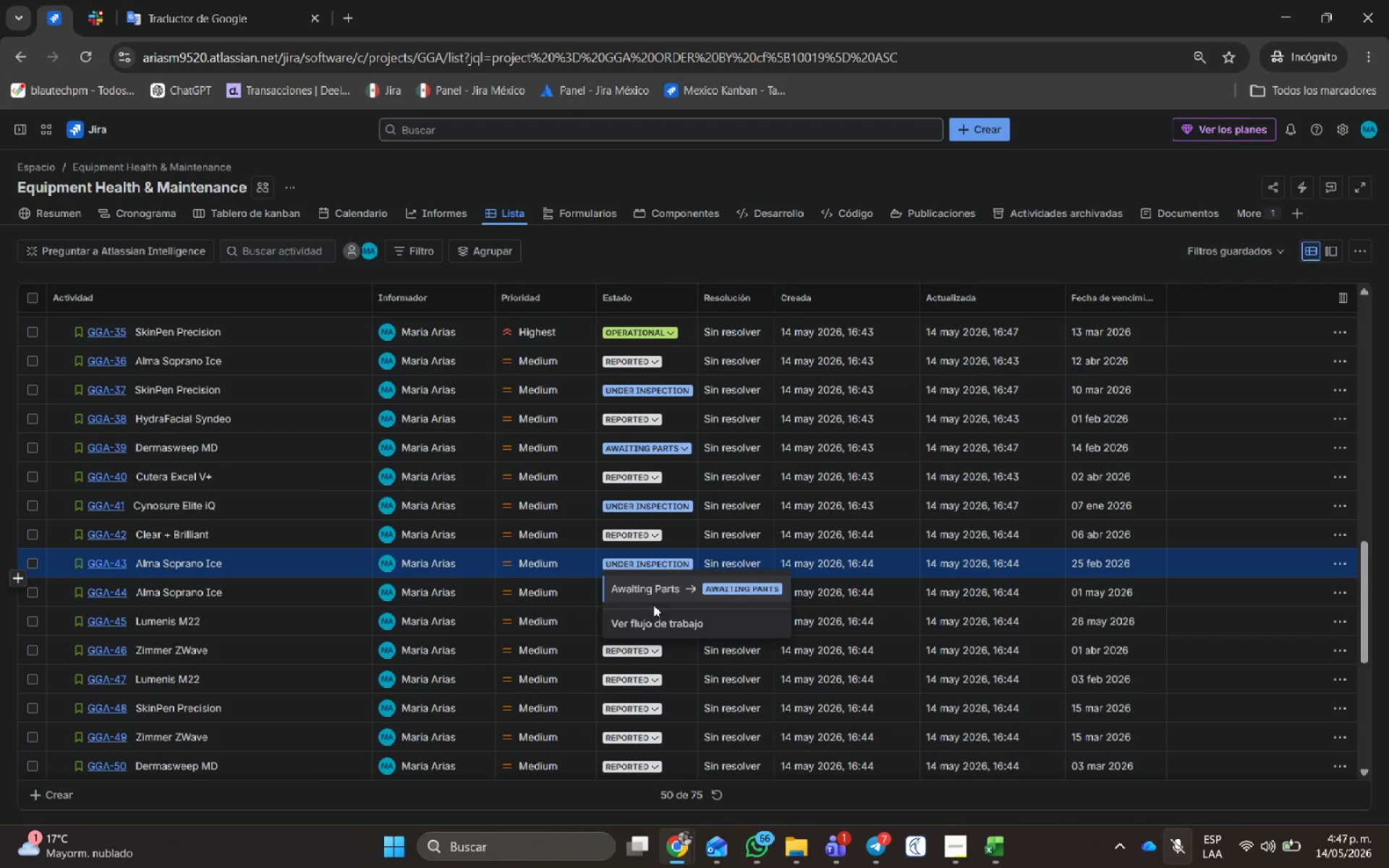 
left_click([648, 586])
 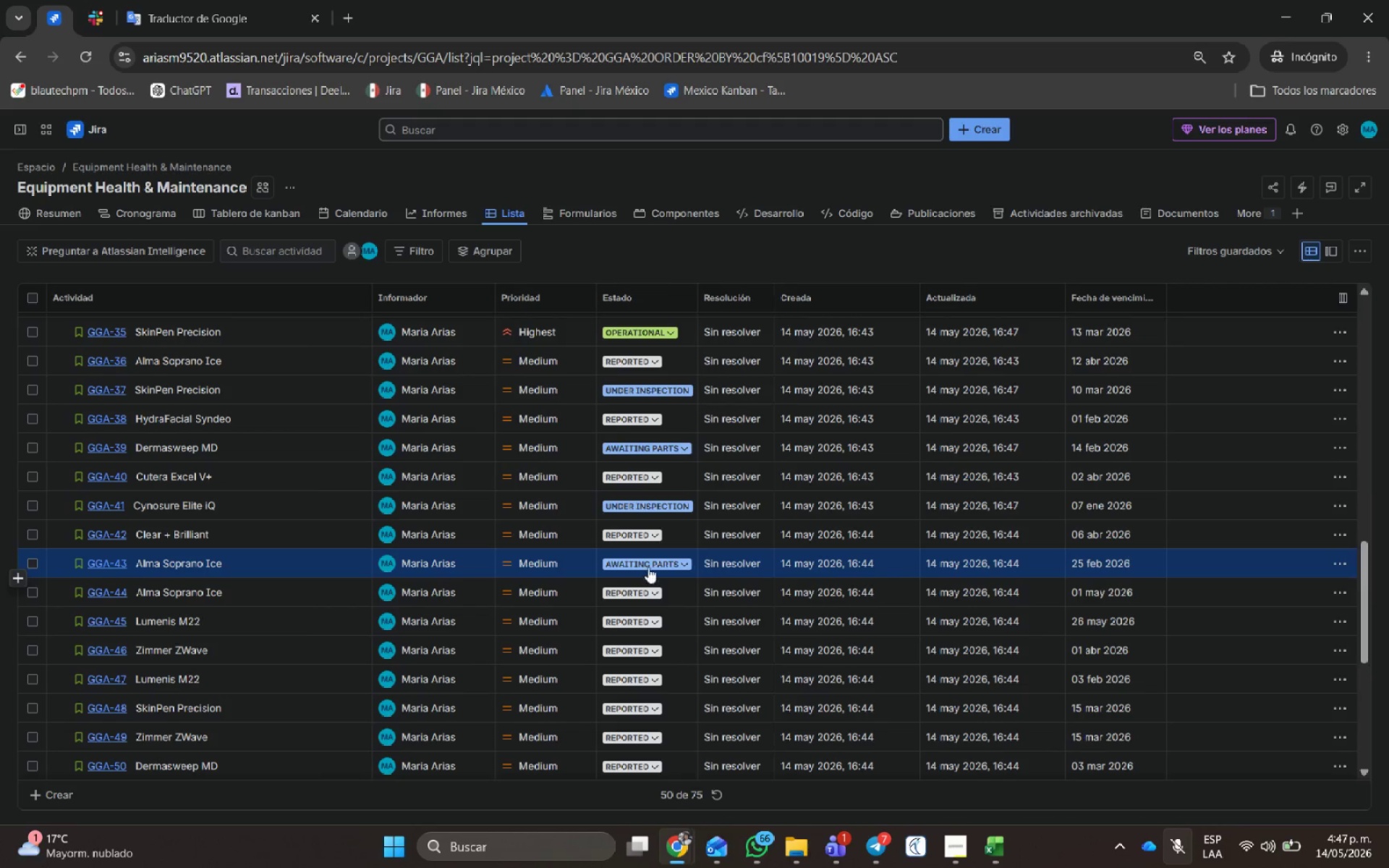 
left_click([648, 563])
 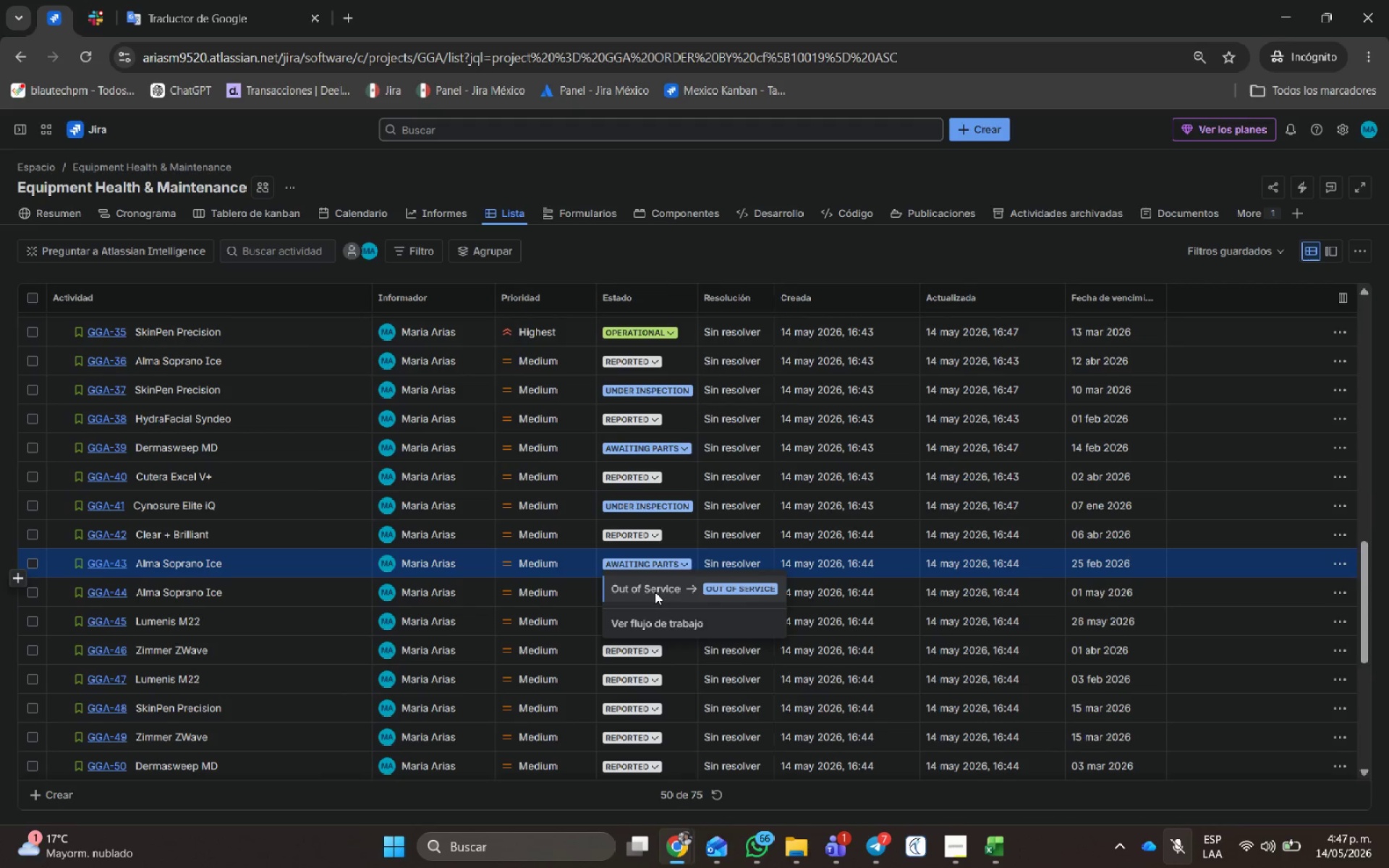 
left_click([655, 592])
 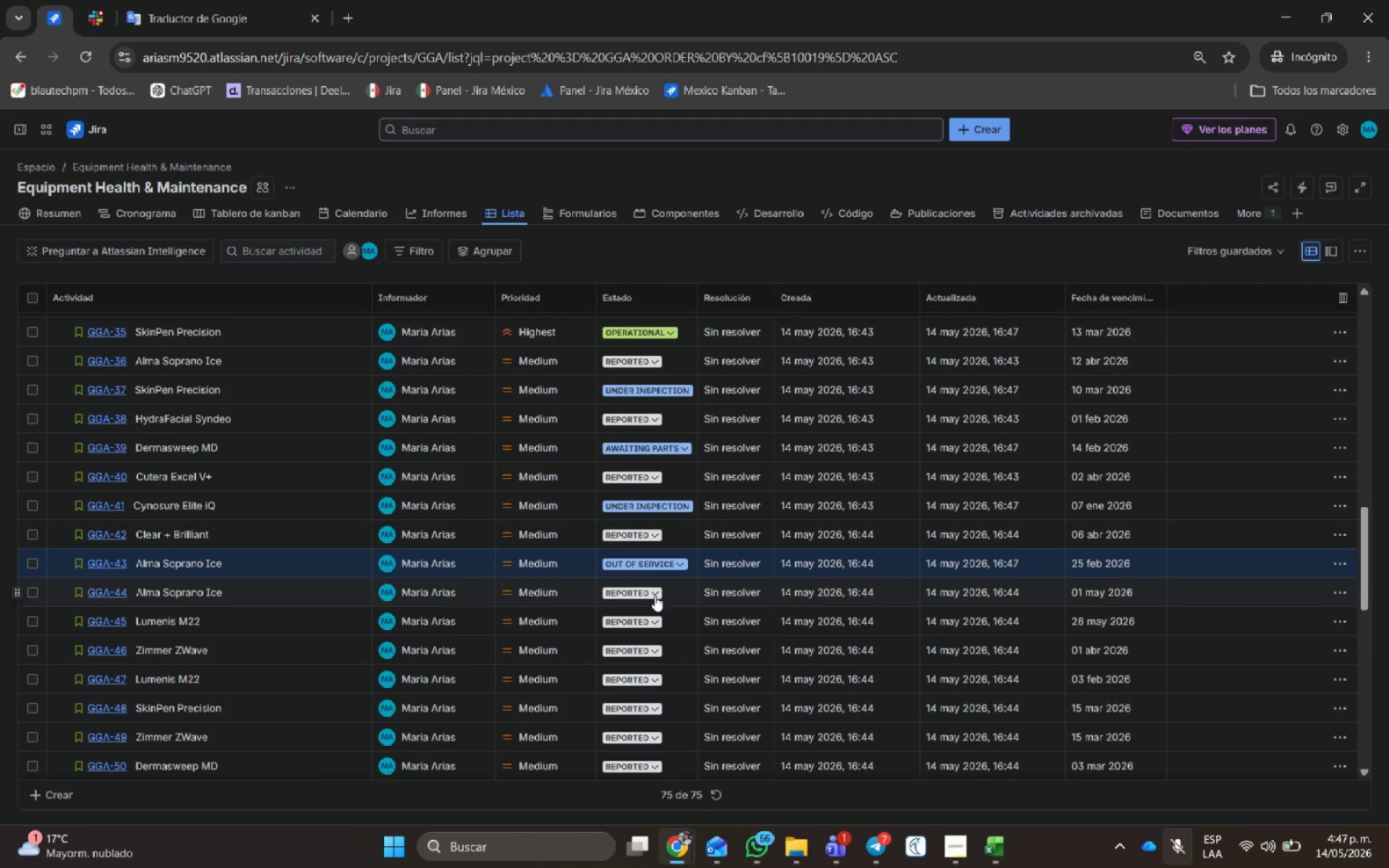 
left_click([653, 595])
 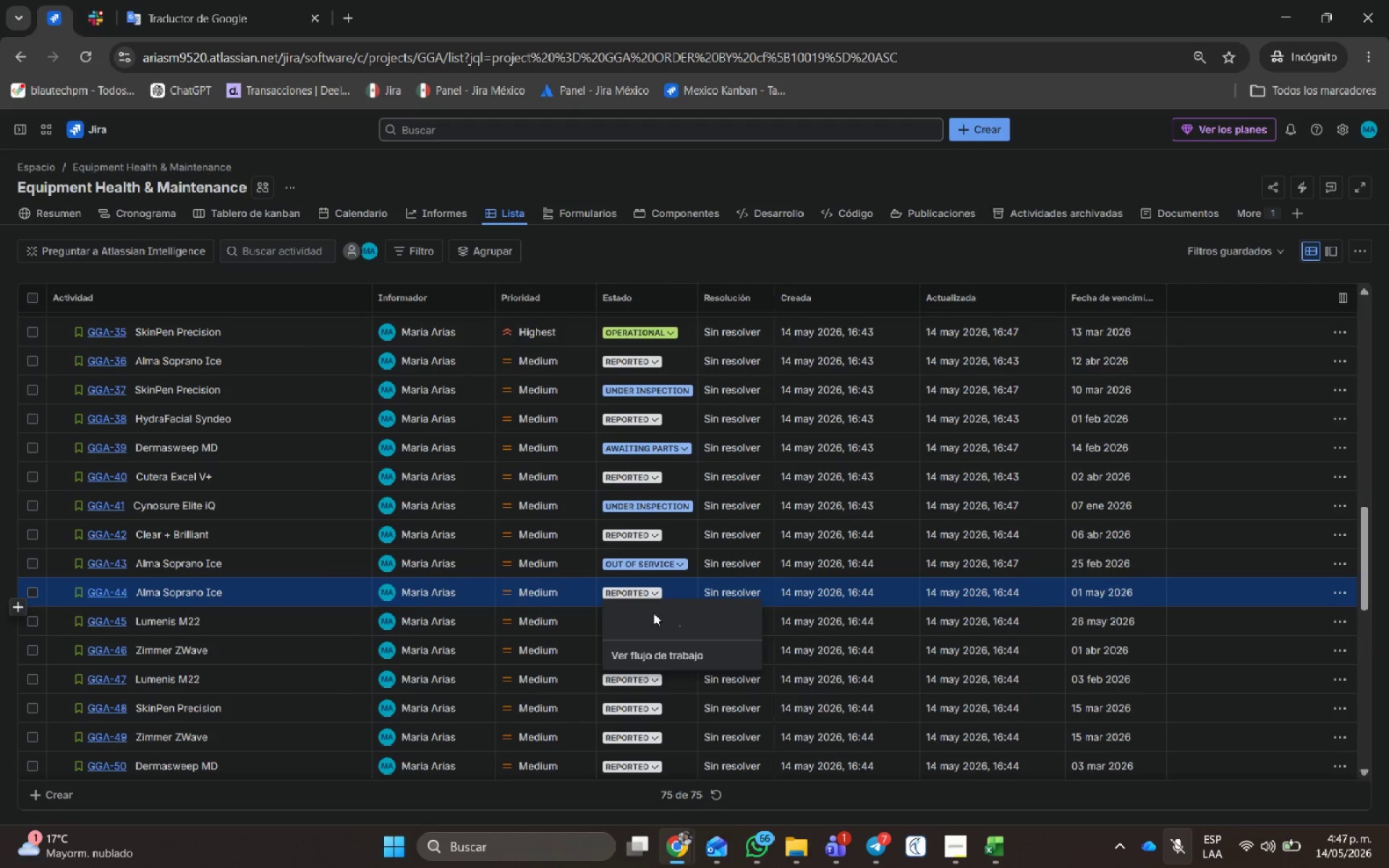 
left_click([653, 613])
 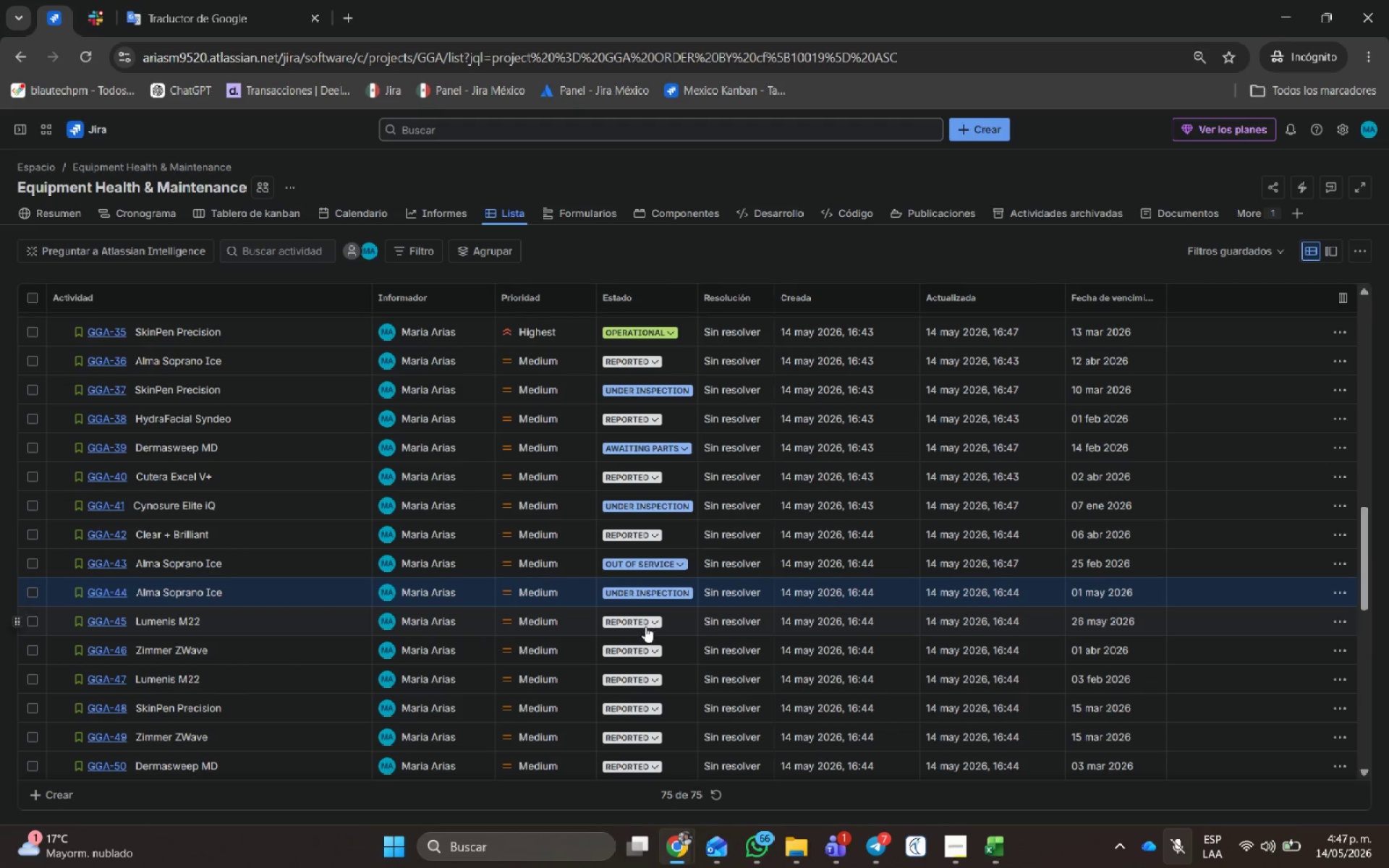 
left_click([640, 638])
 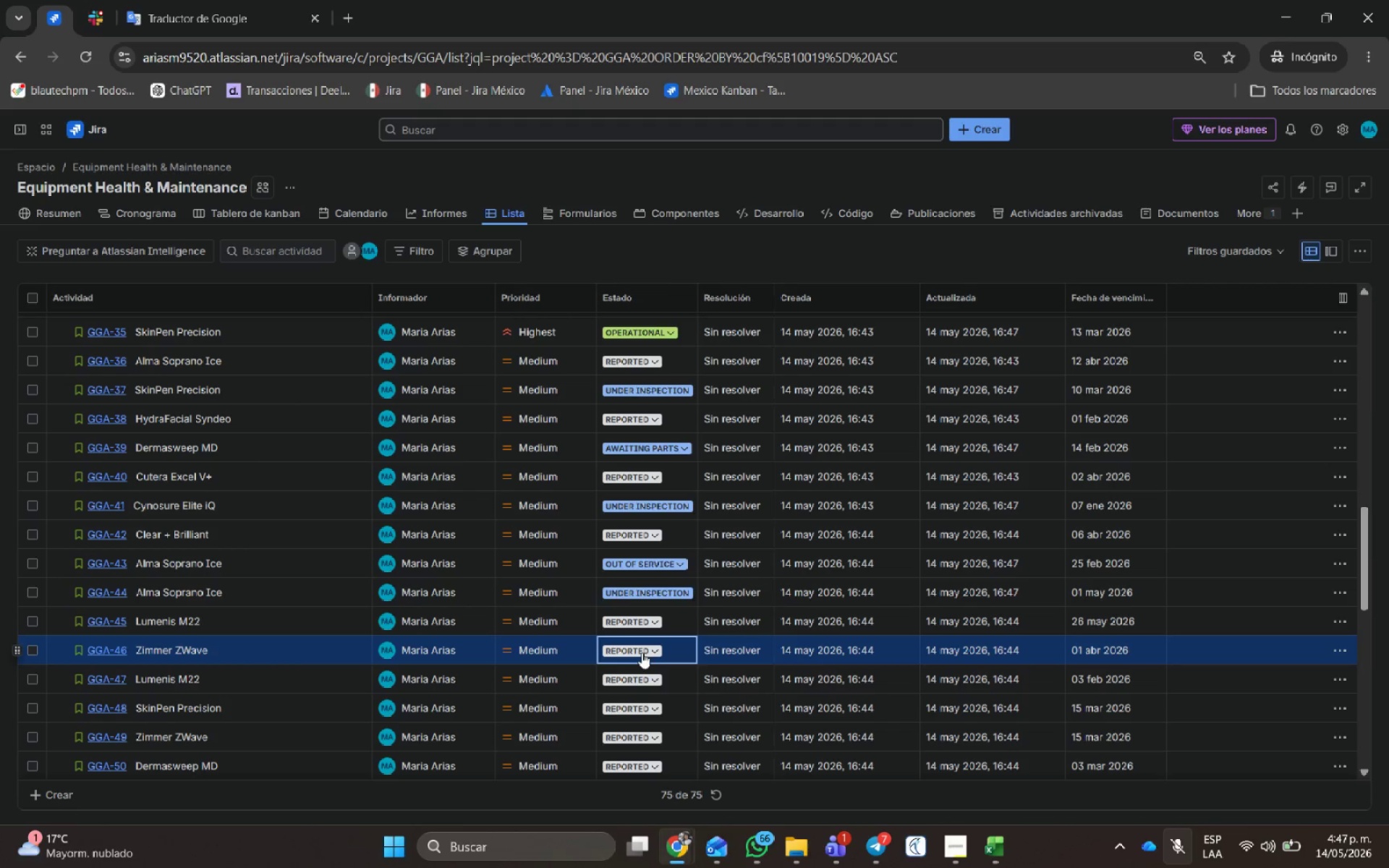 
left_click([640, 650])
 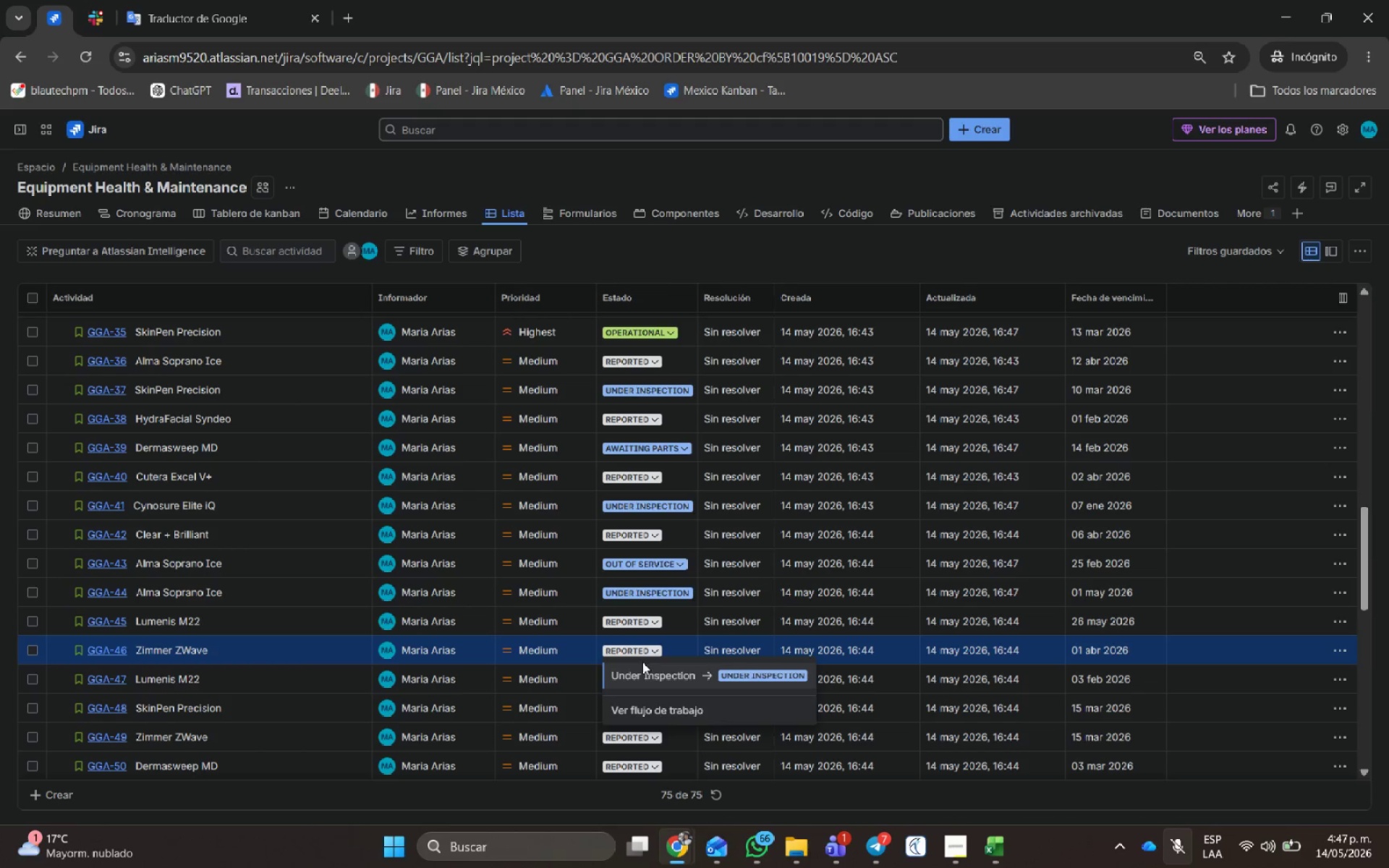 
left_click([637, 667])
 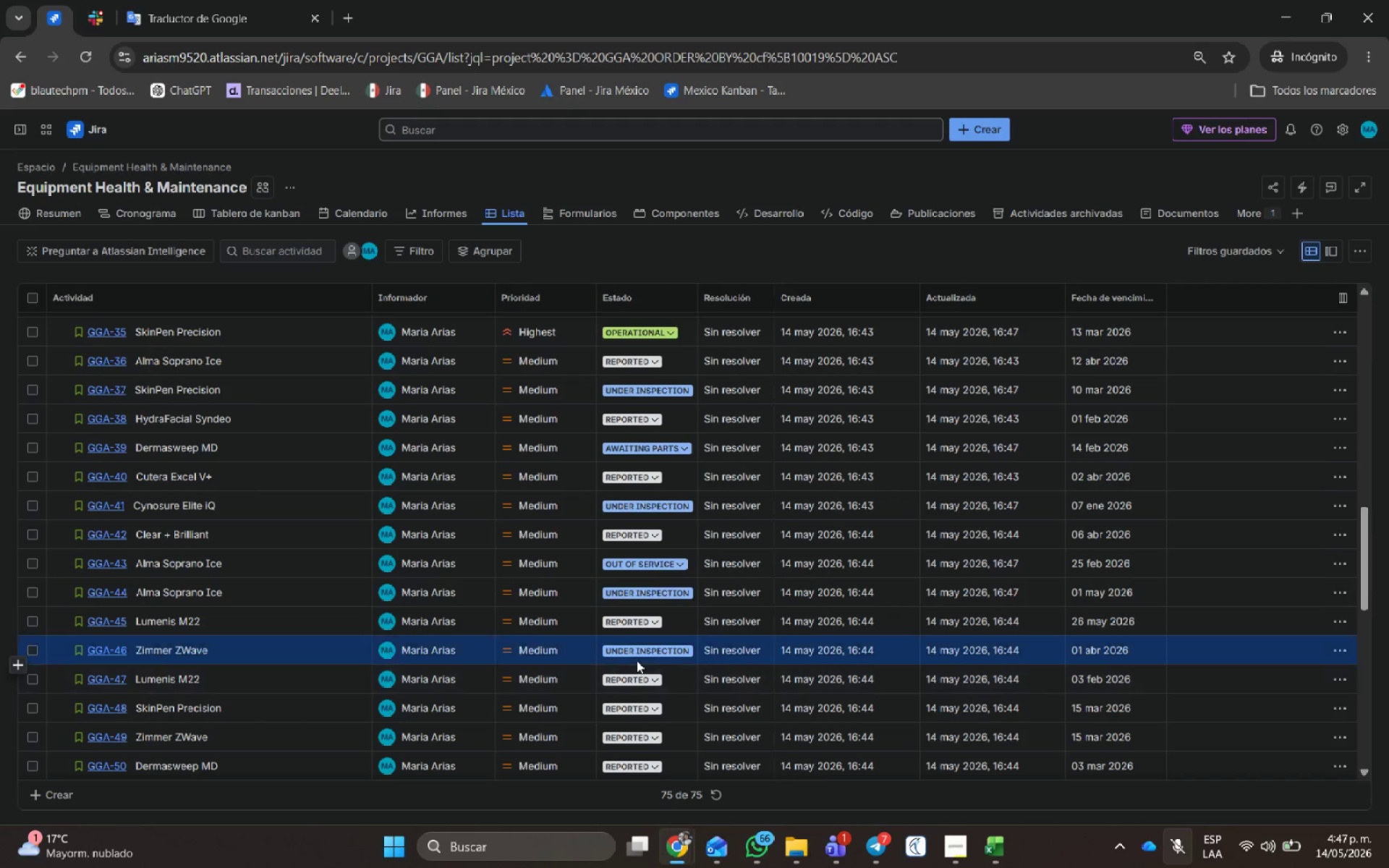 
scroll: coordinate [637, 658], scroll_direction: down, amount: 1.0
 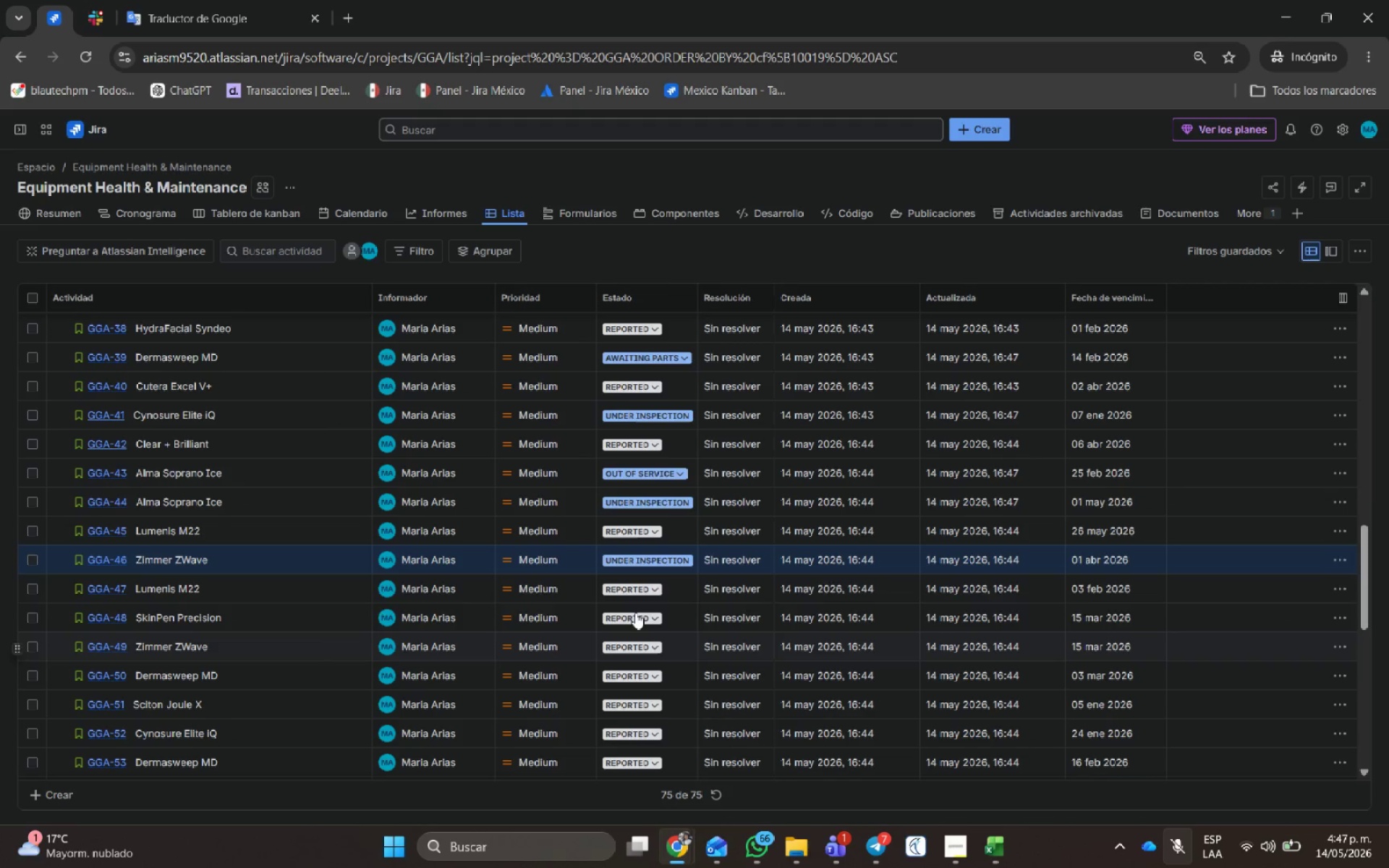 
left_click([635, 613])
 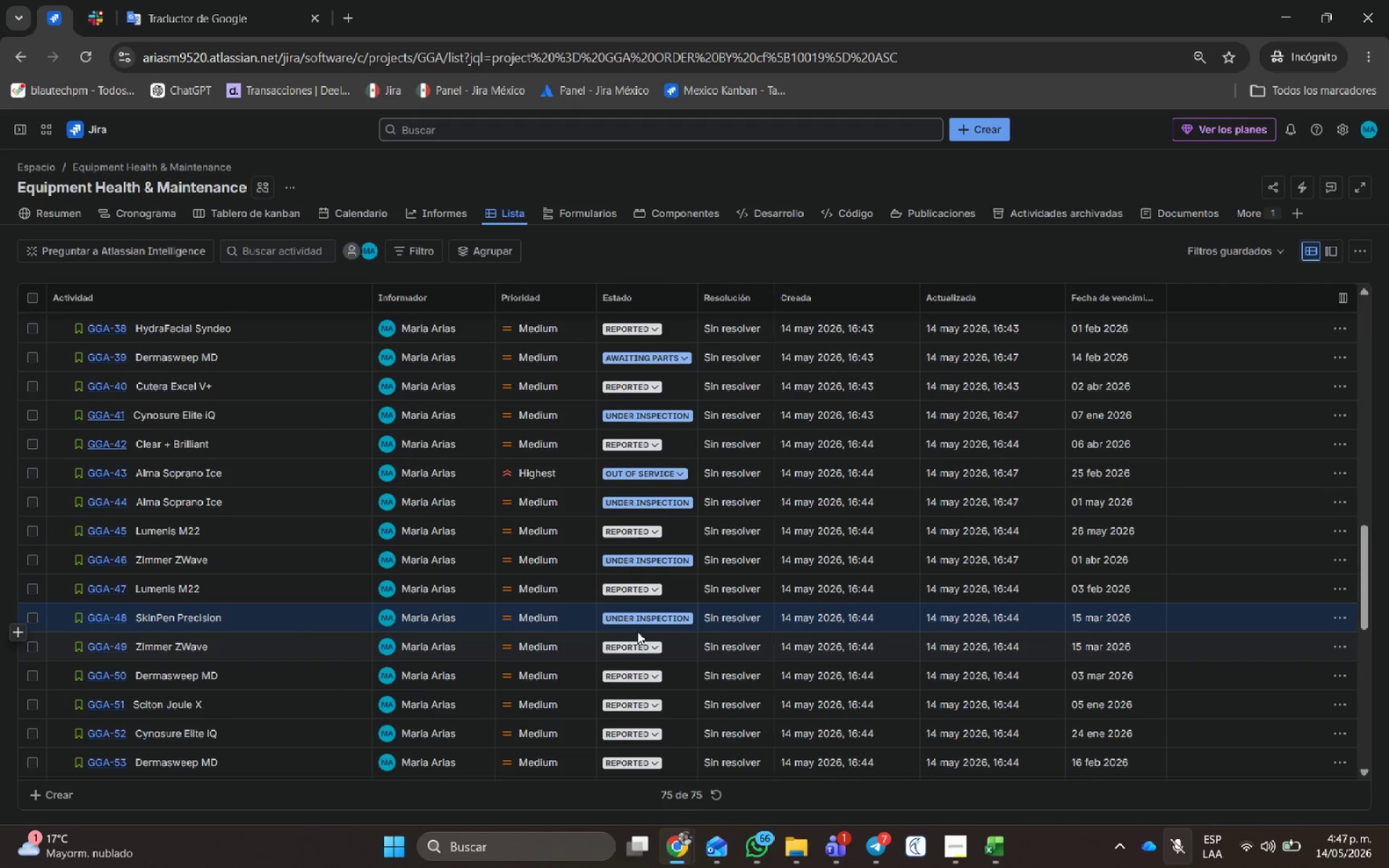 
left_click([637, 618])
 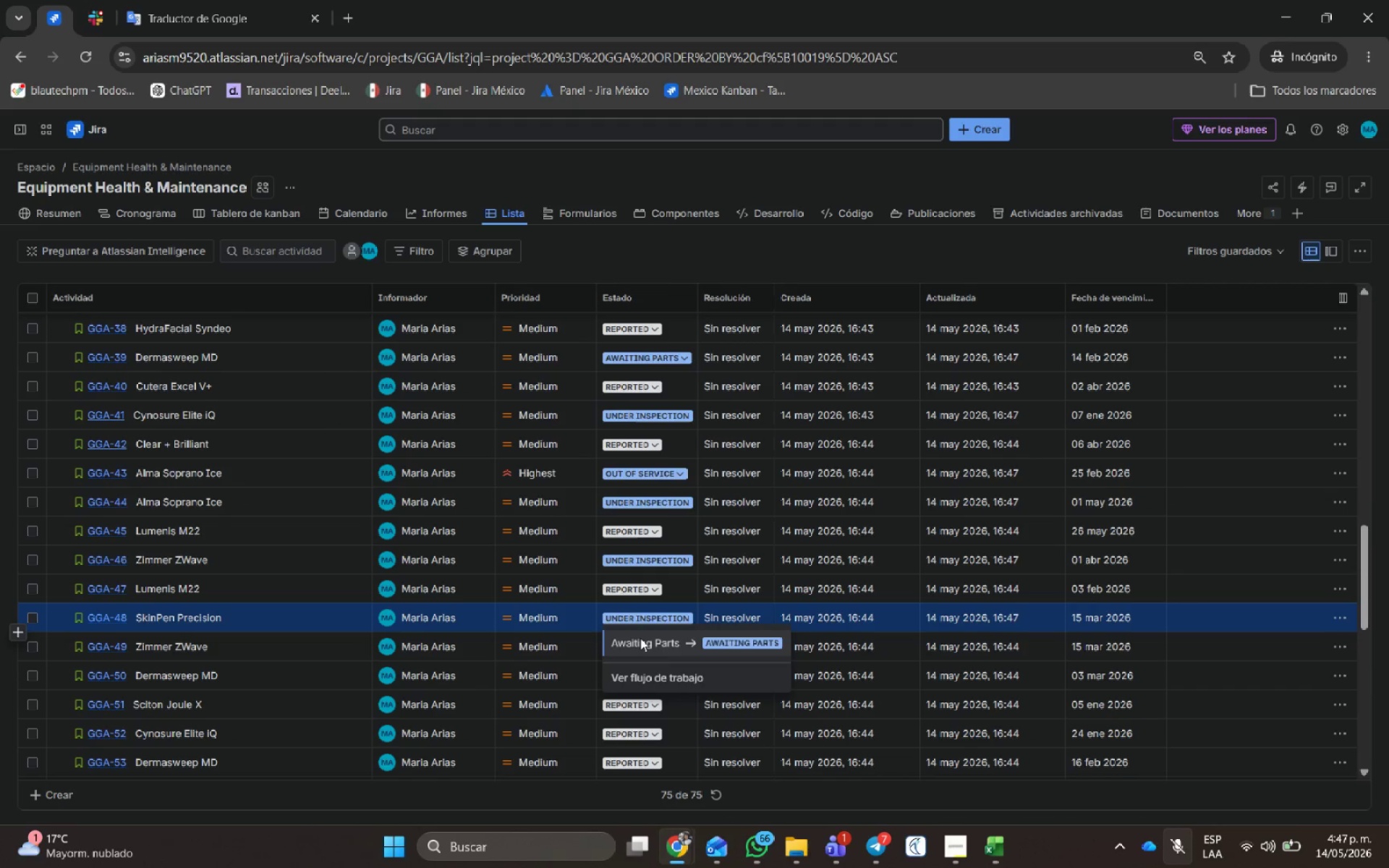 
left_click([640, 638])
 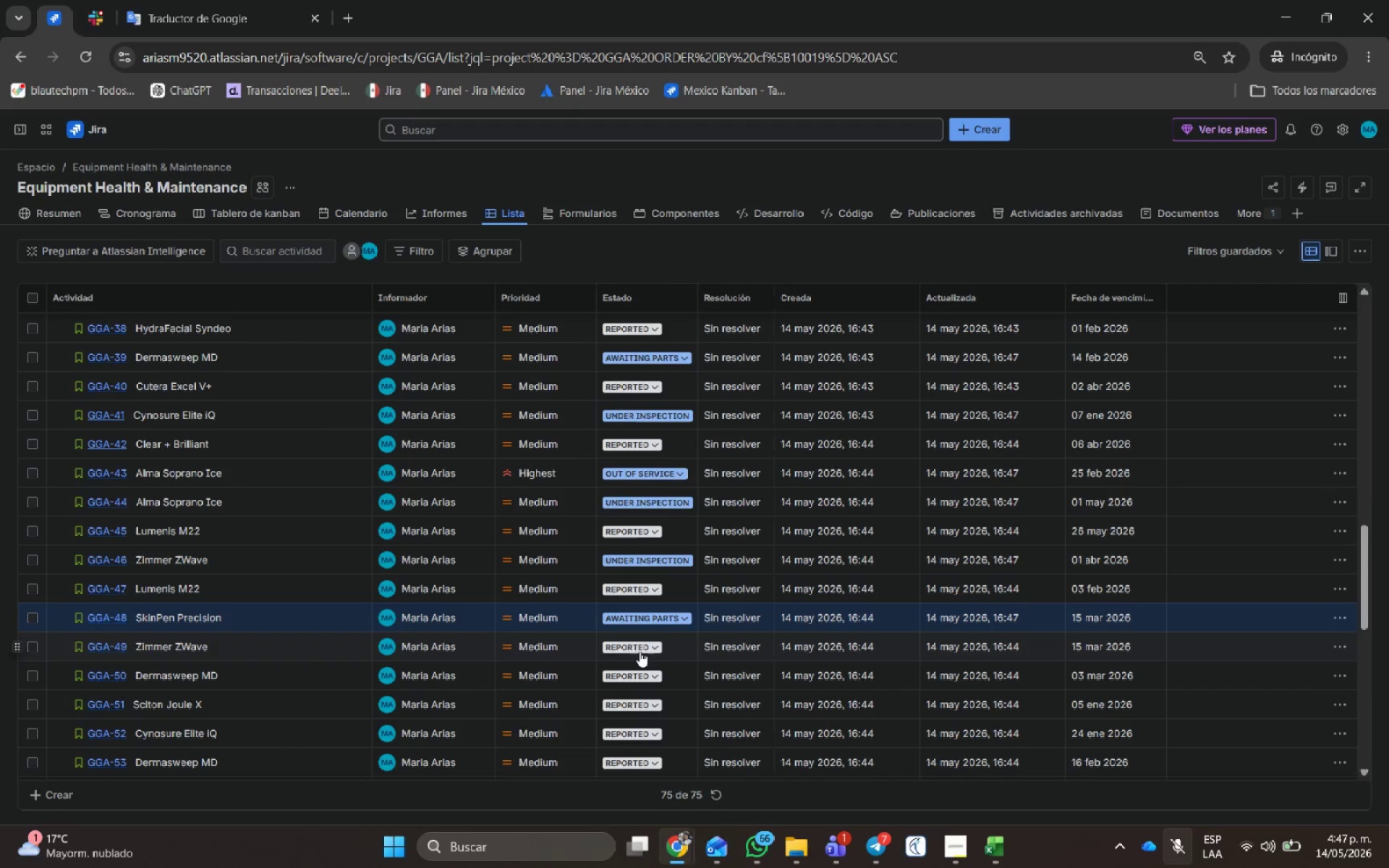 
left_click([638, 657])
 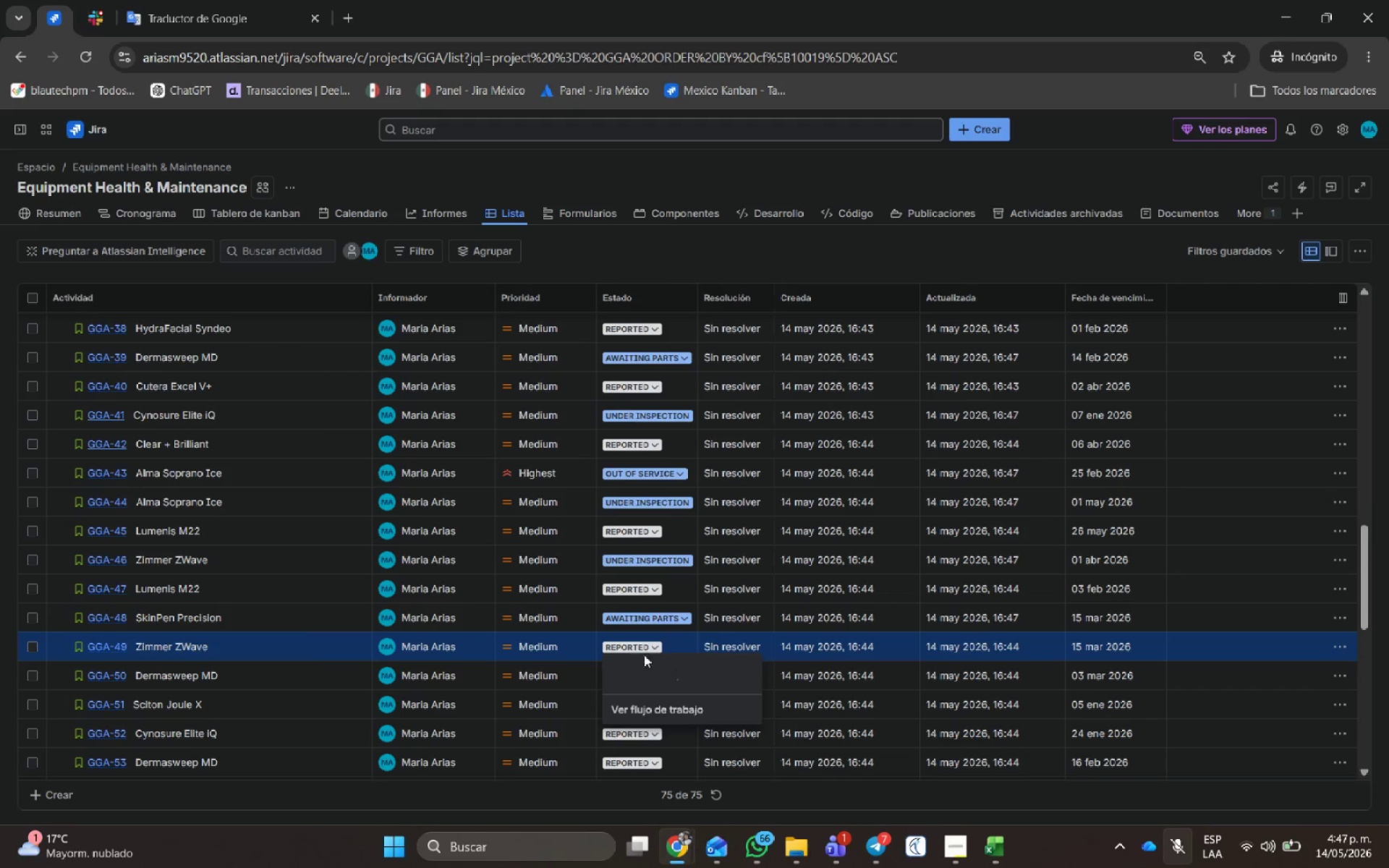 
left_click([644, 657])
 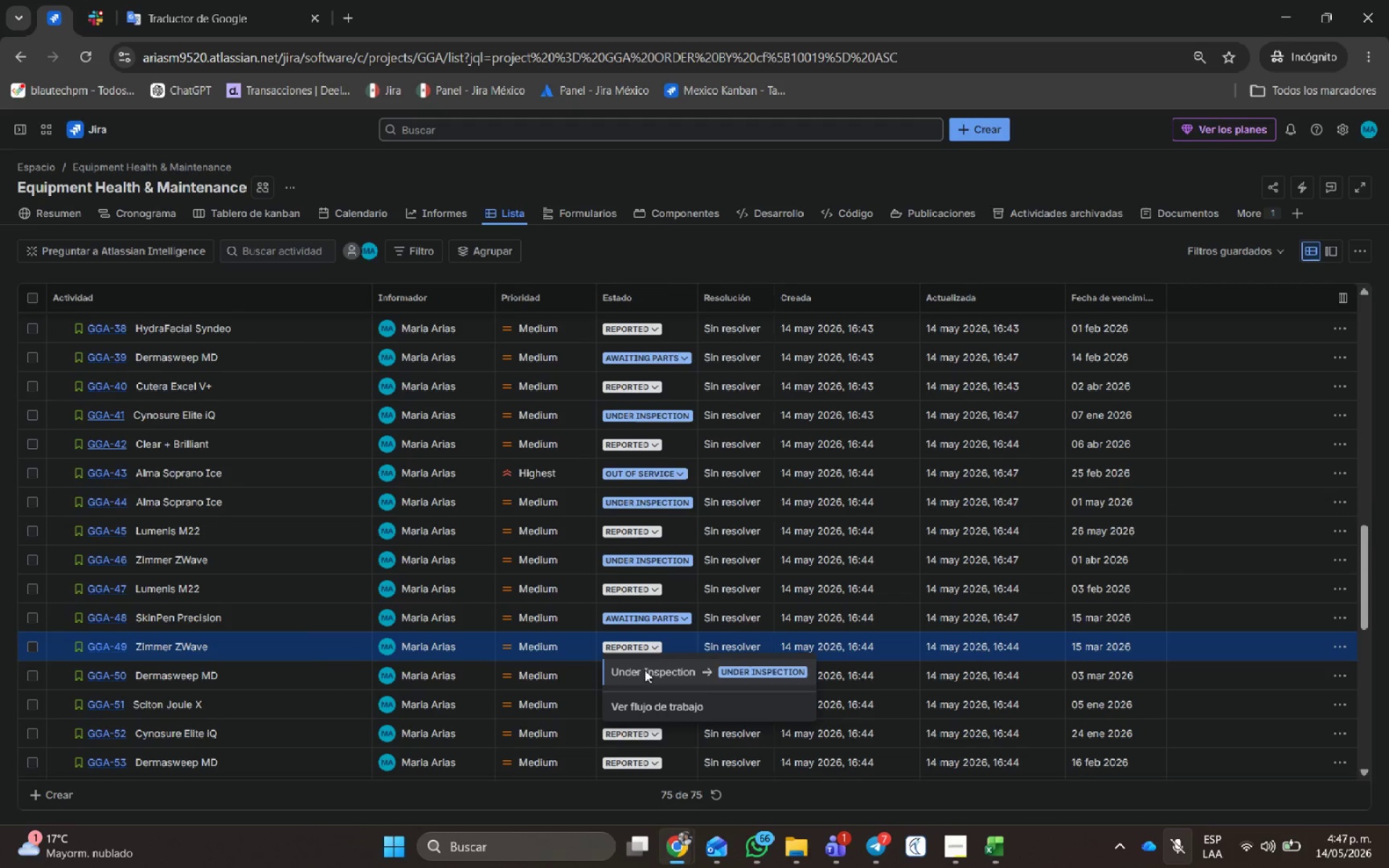 
double_click([645, 670])
 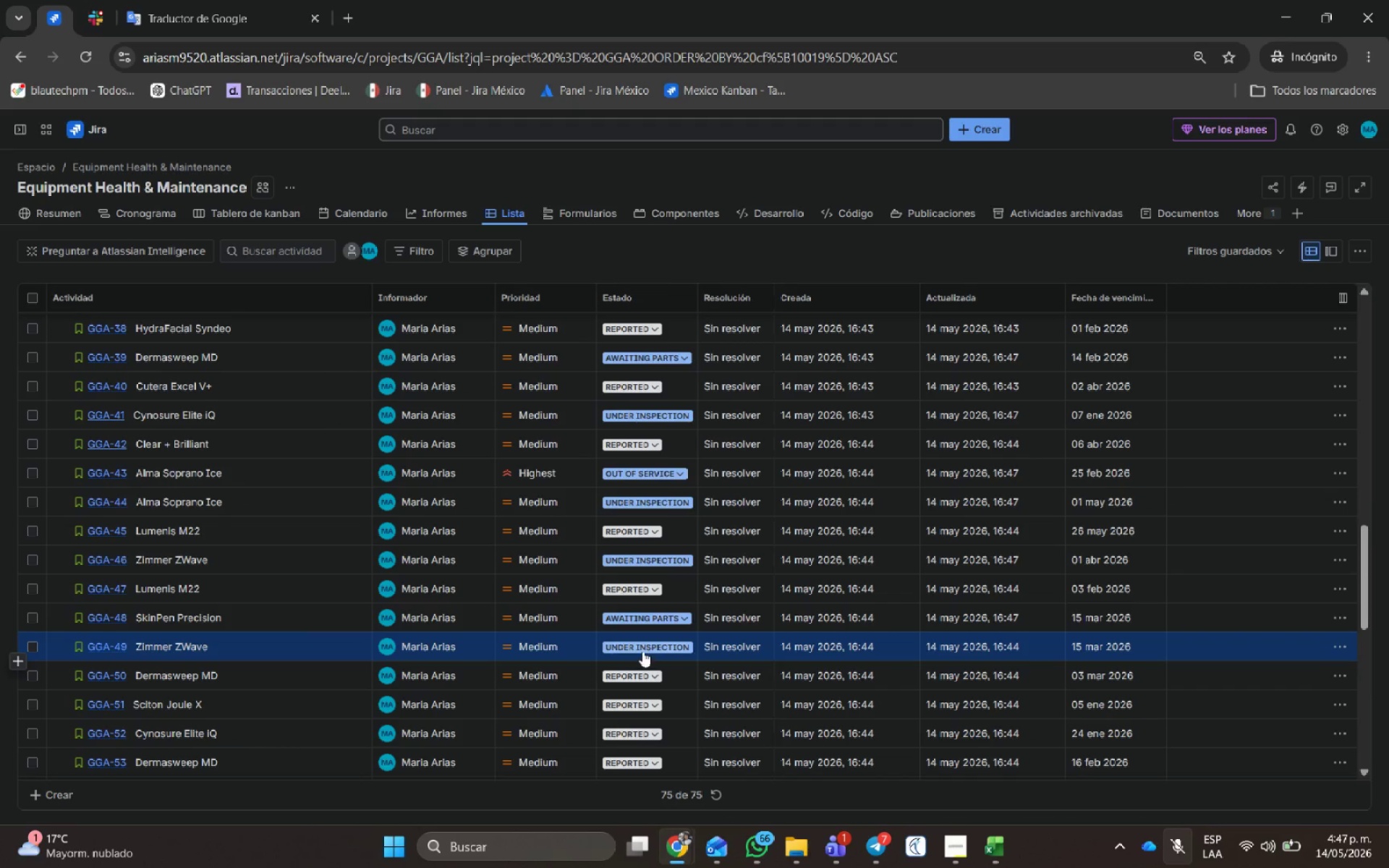 
left_click([642, 651])
 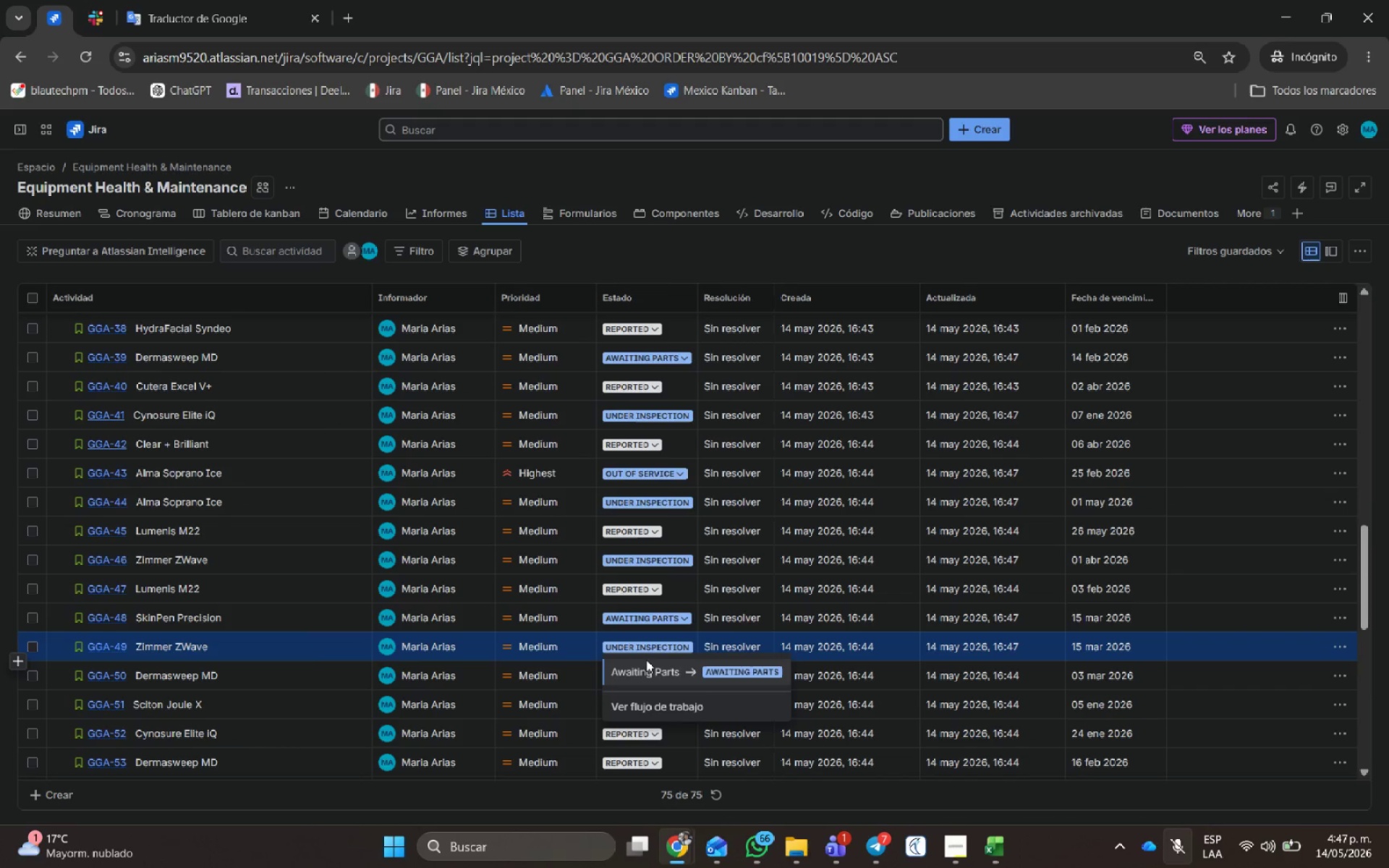 
left_click([648, 666])
 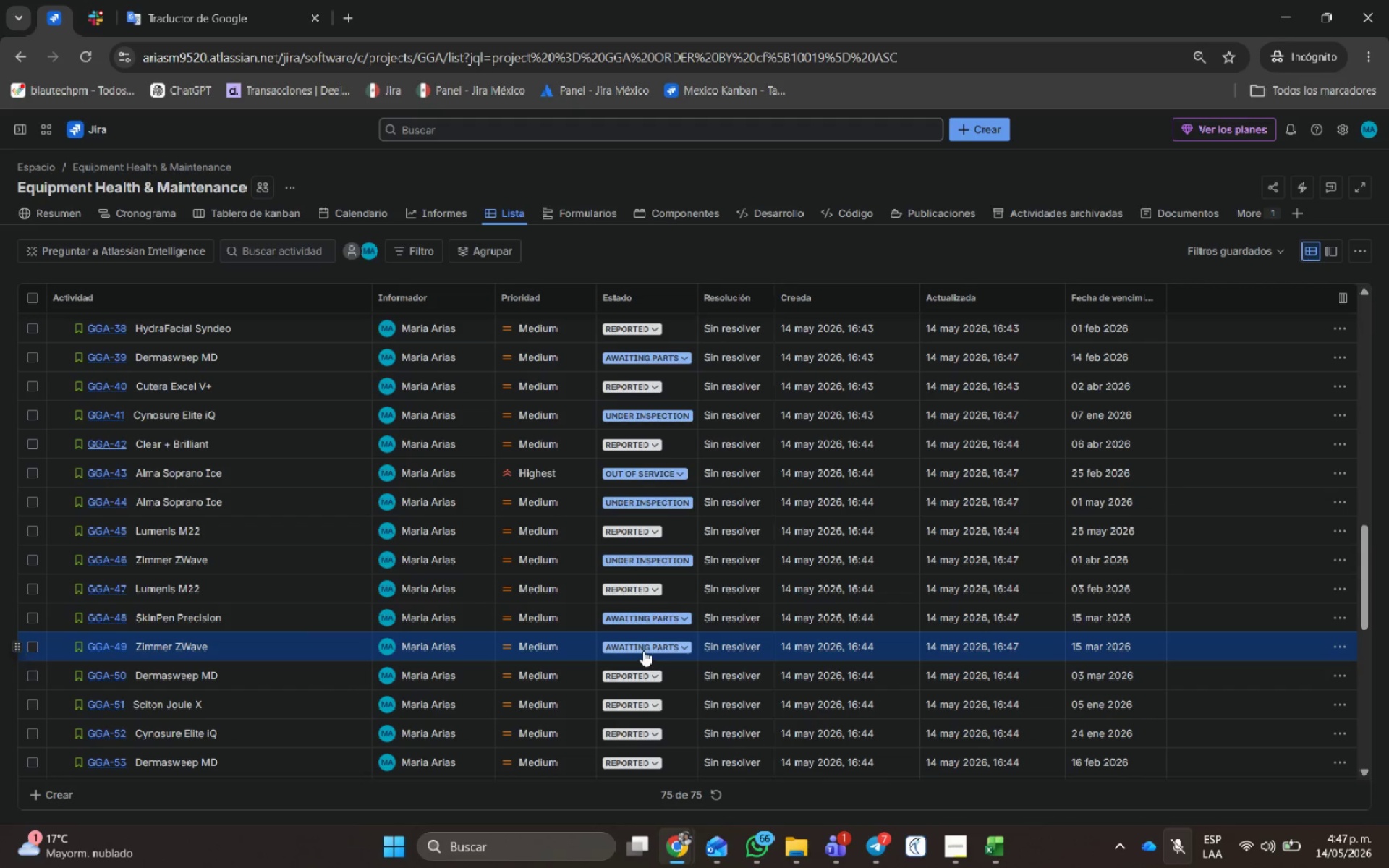 
left_click([643, 650])
 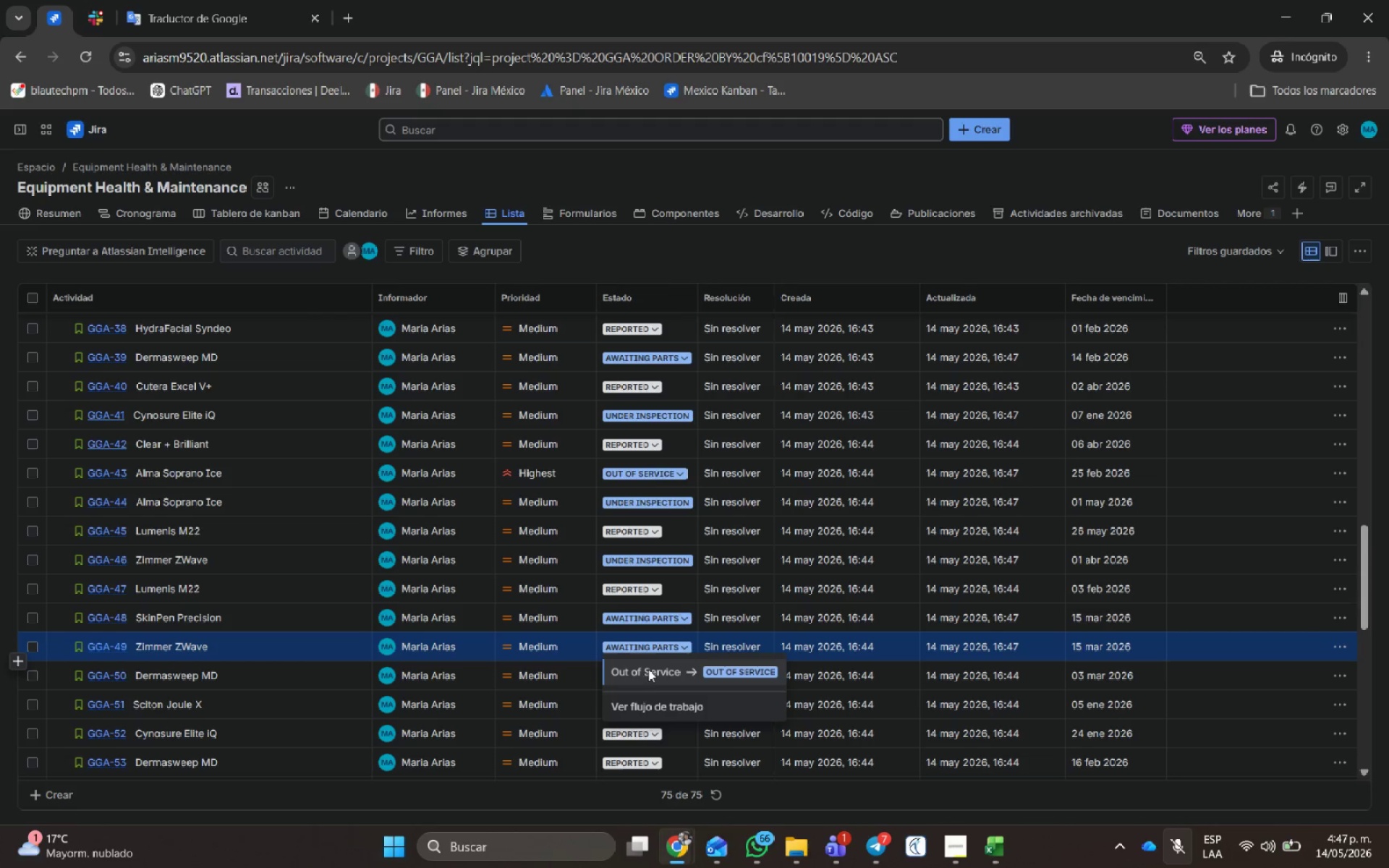 
left_click([649, 670])
 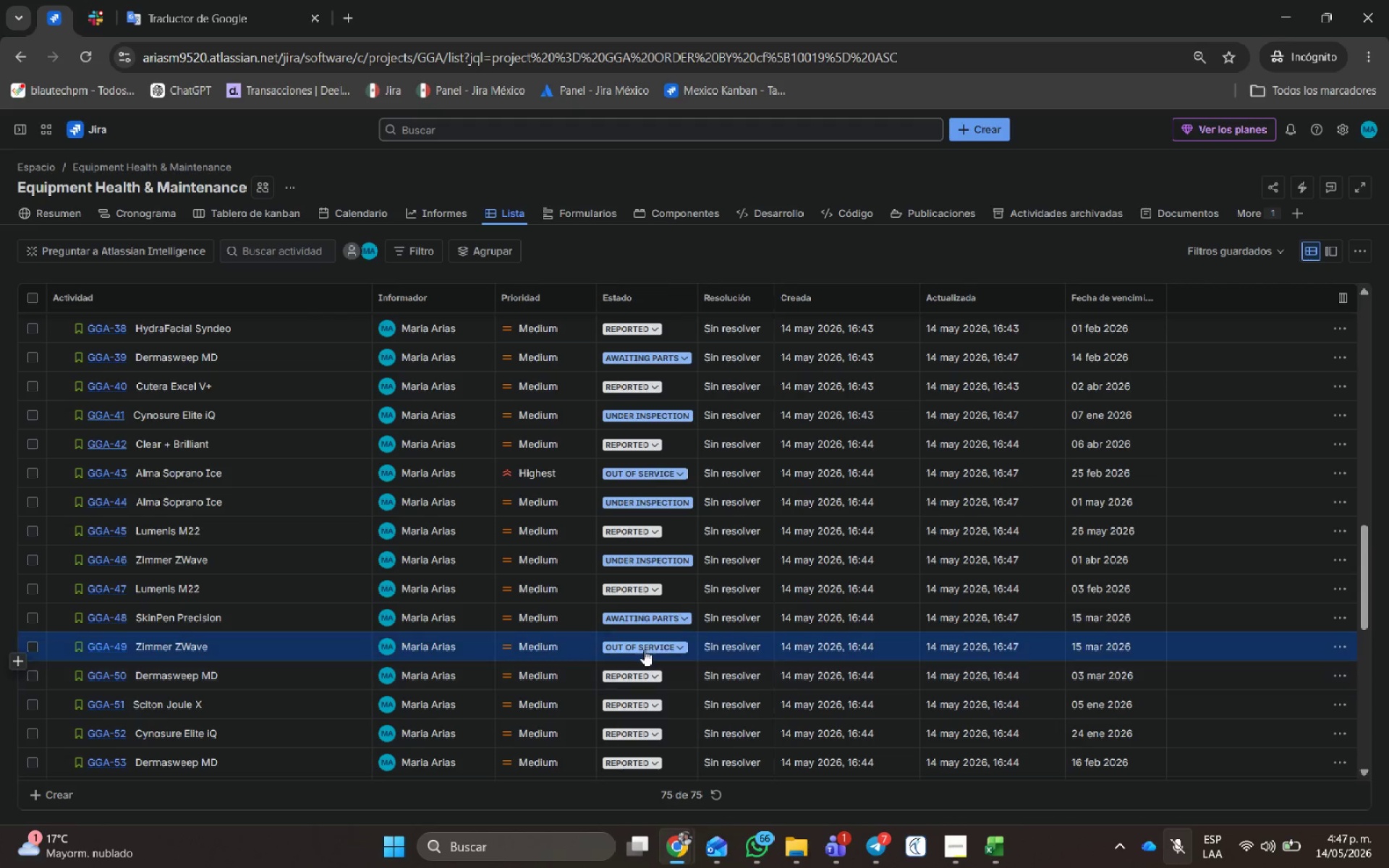 
left_click([643, 646])
 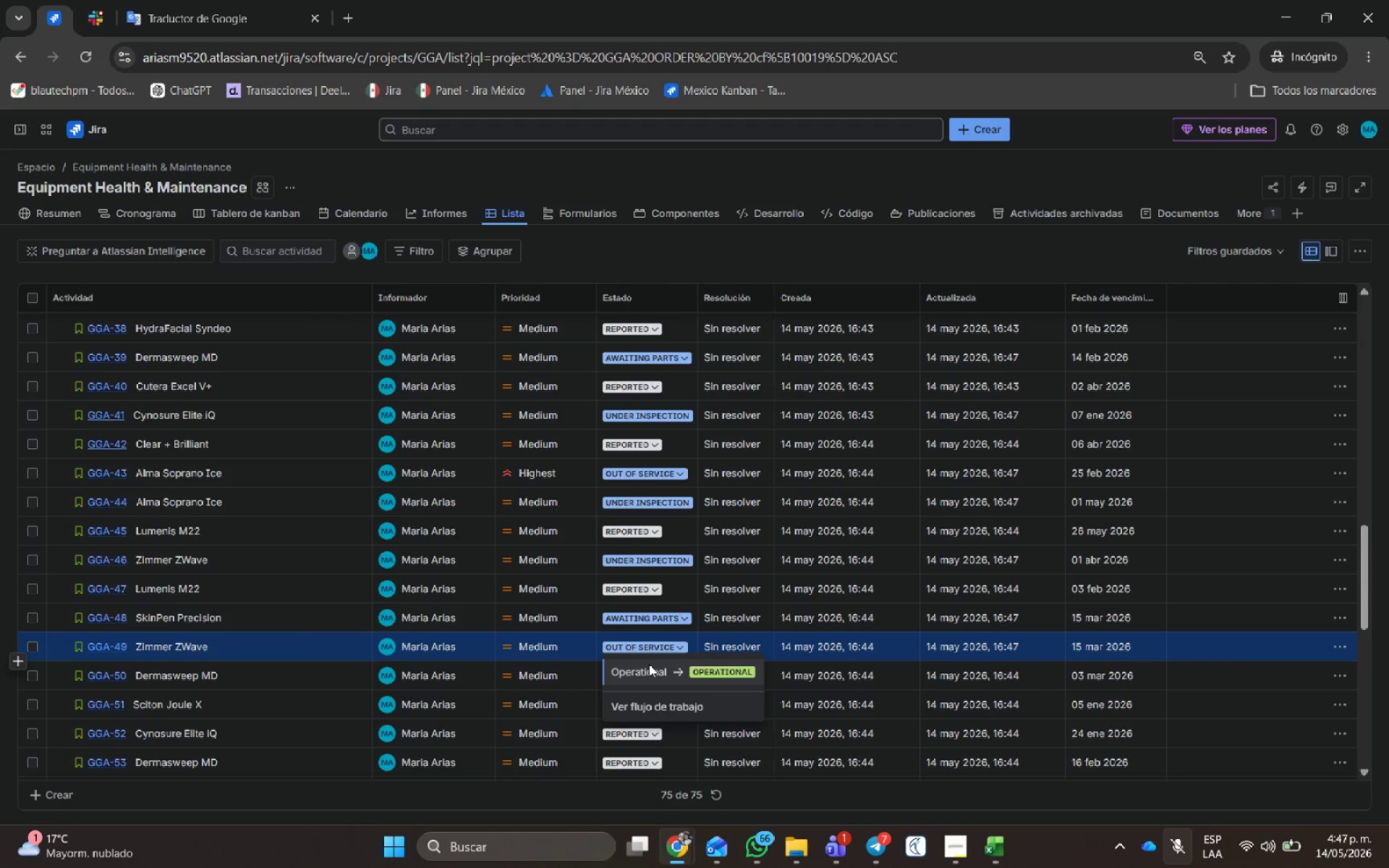 
left_click([650, 663])
 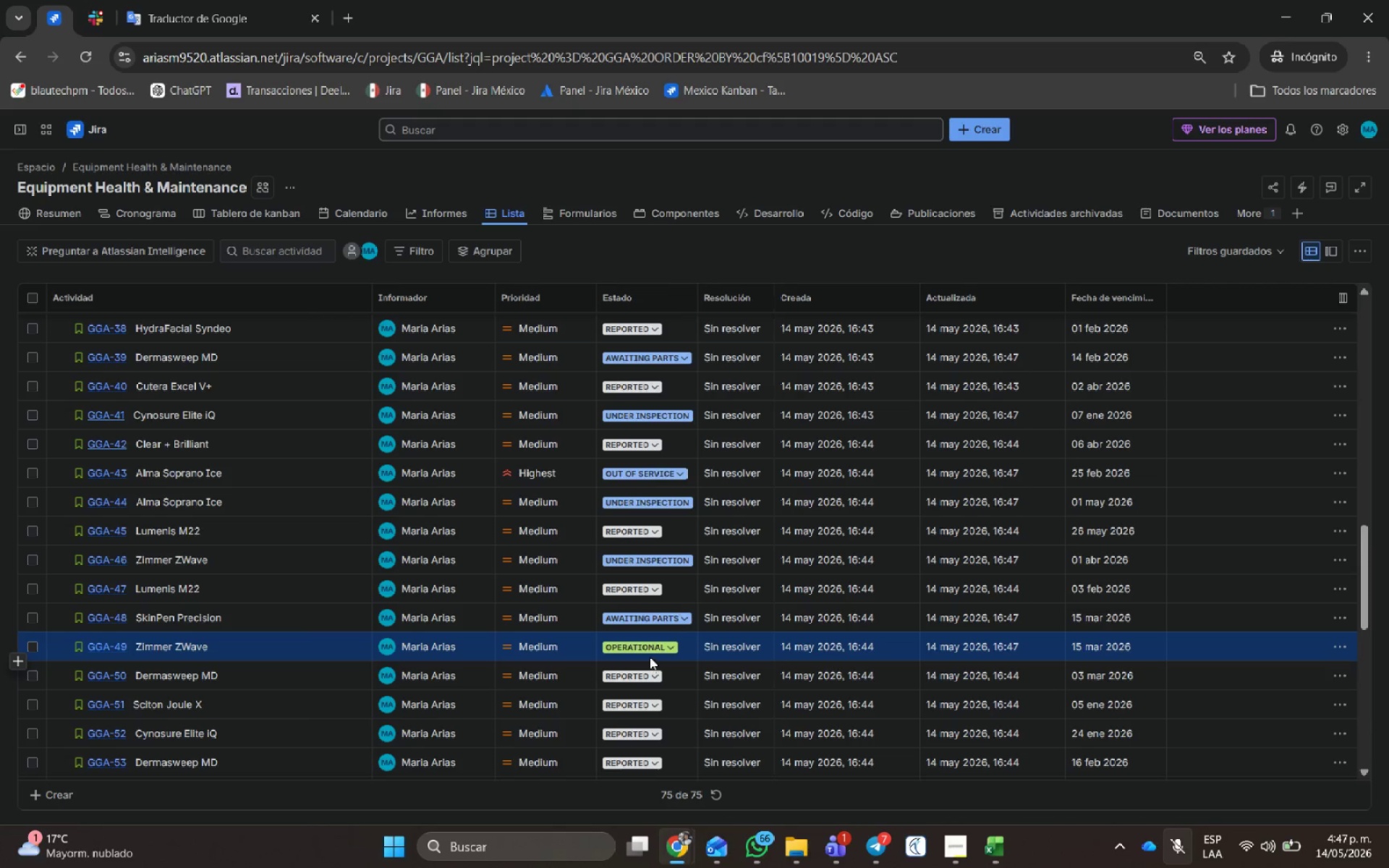 
scroll: coordinate [650, 655], scroll_direction: down, amount: 1.0
 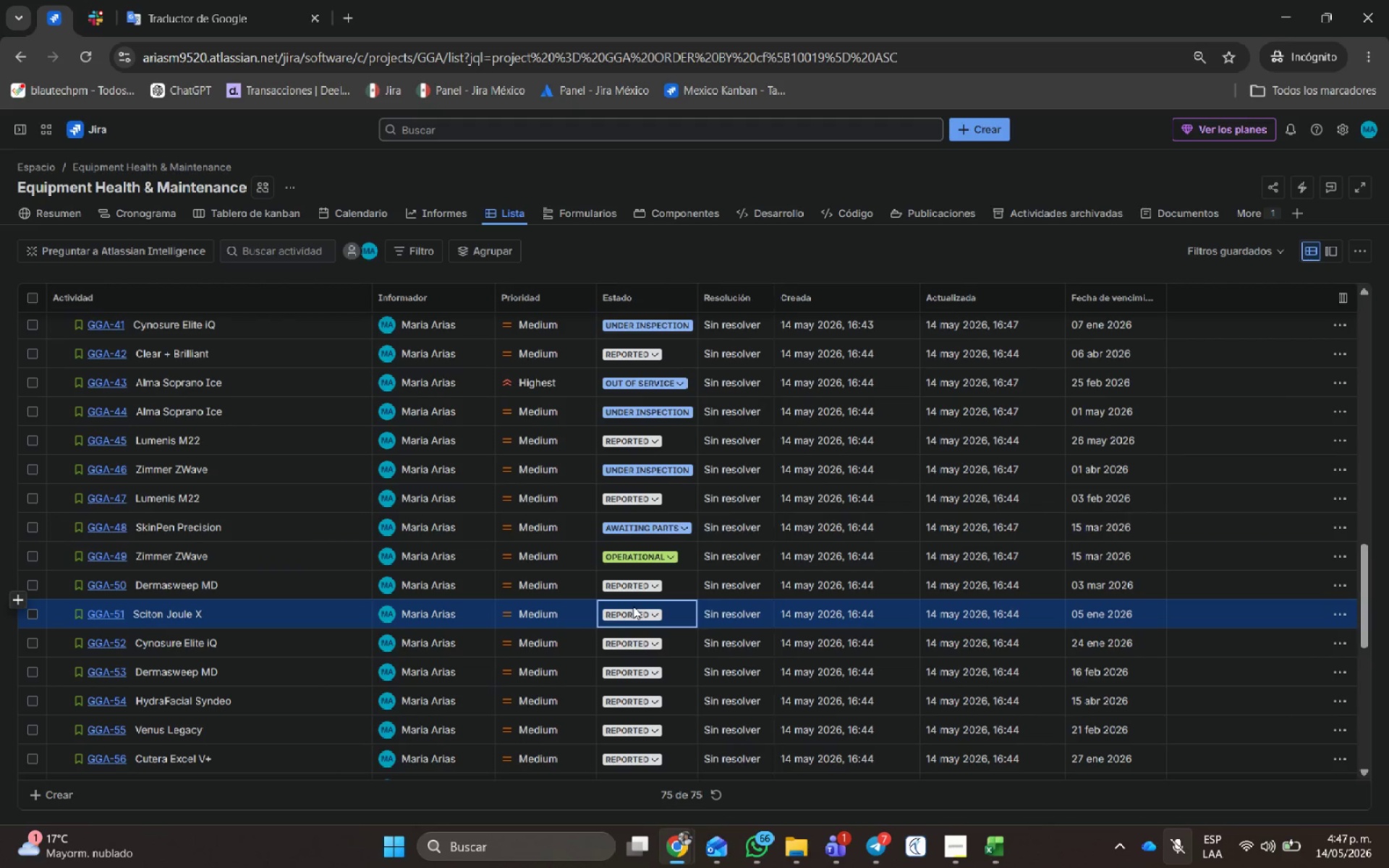 
double_click([633, 615])
 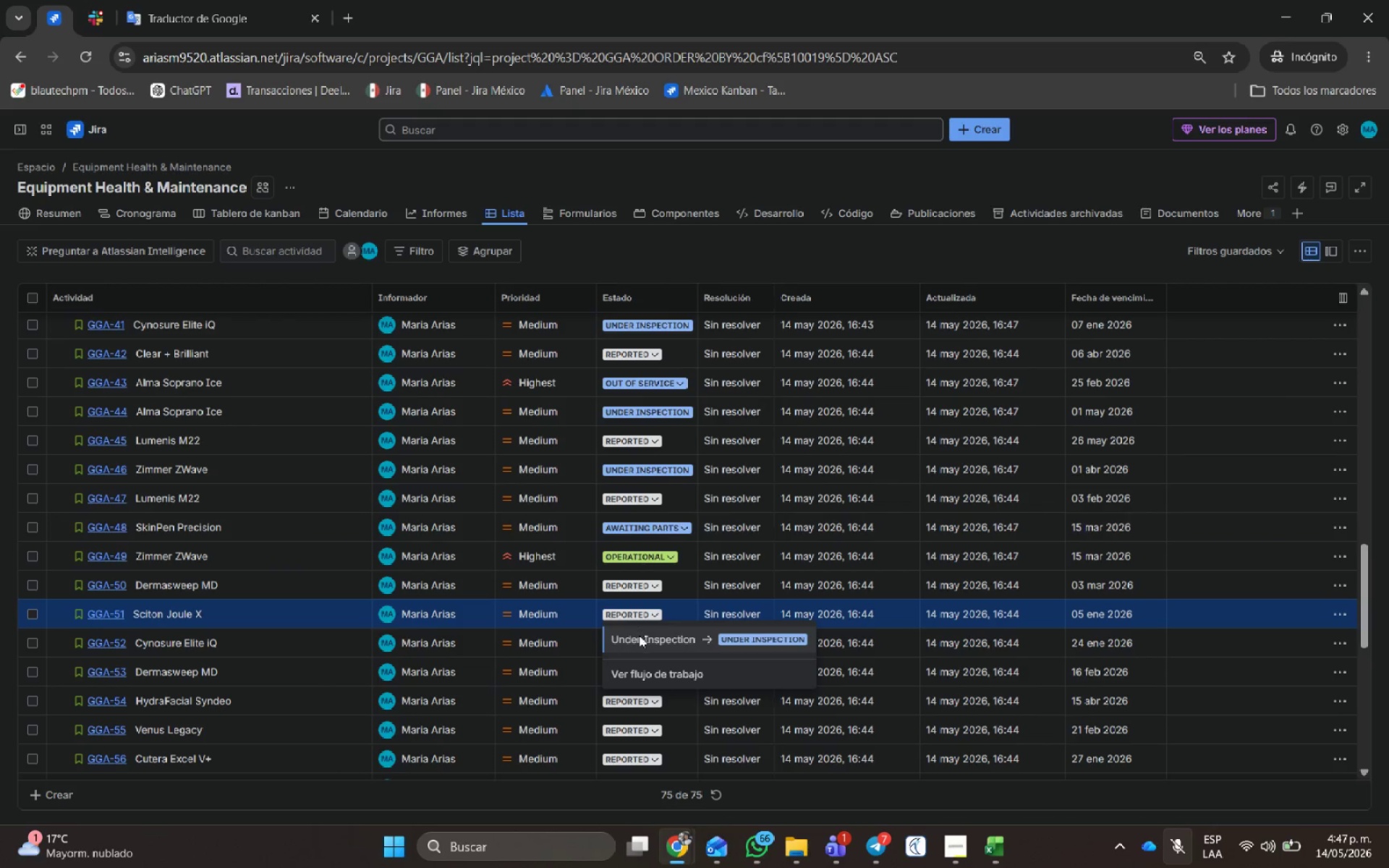 
left_click([640, 638])
 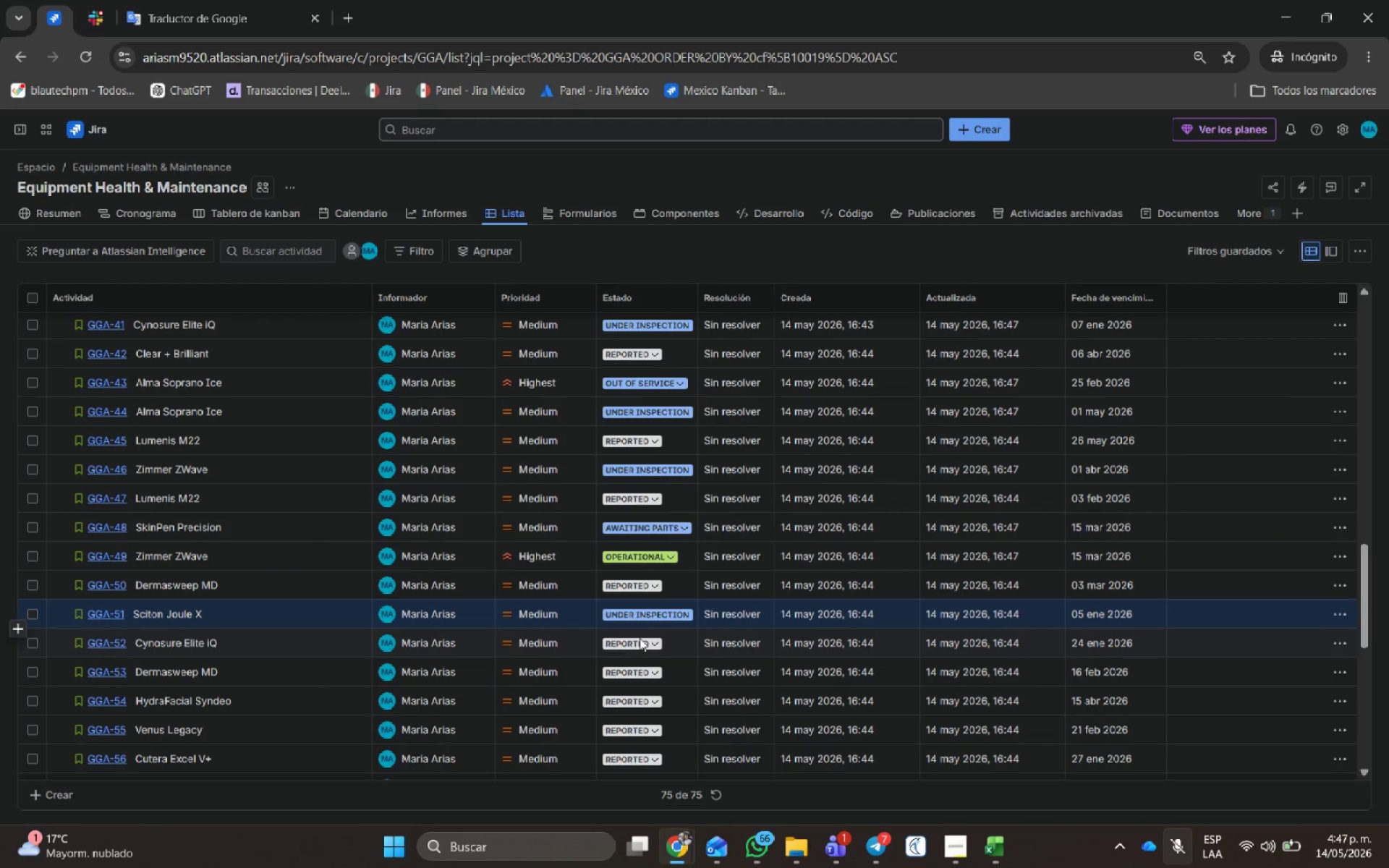 
left_click([640, 641])
 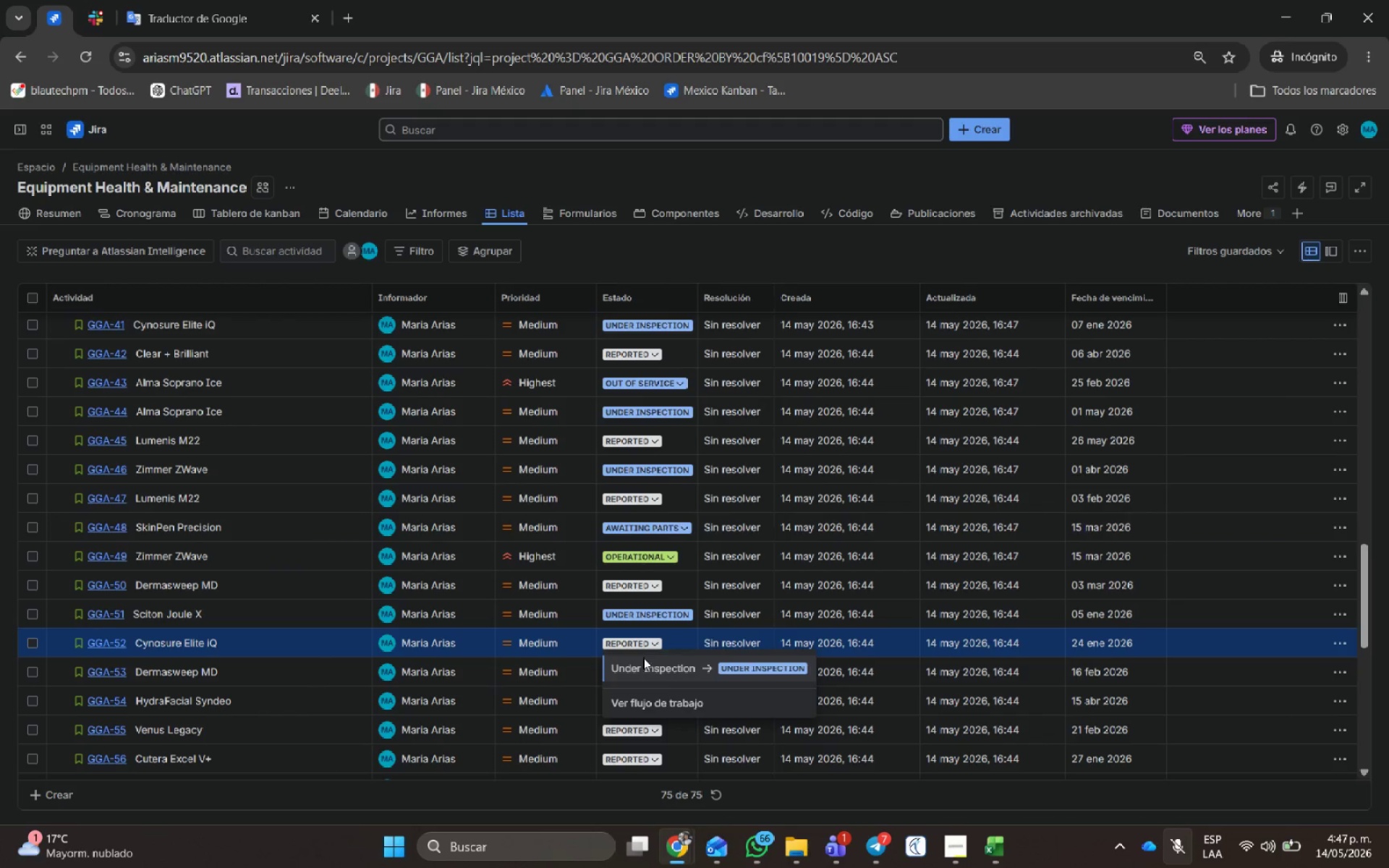 
left_click([643, 665])
 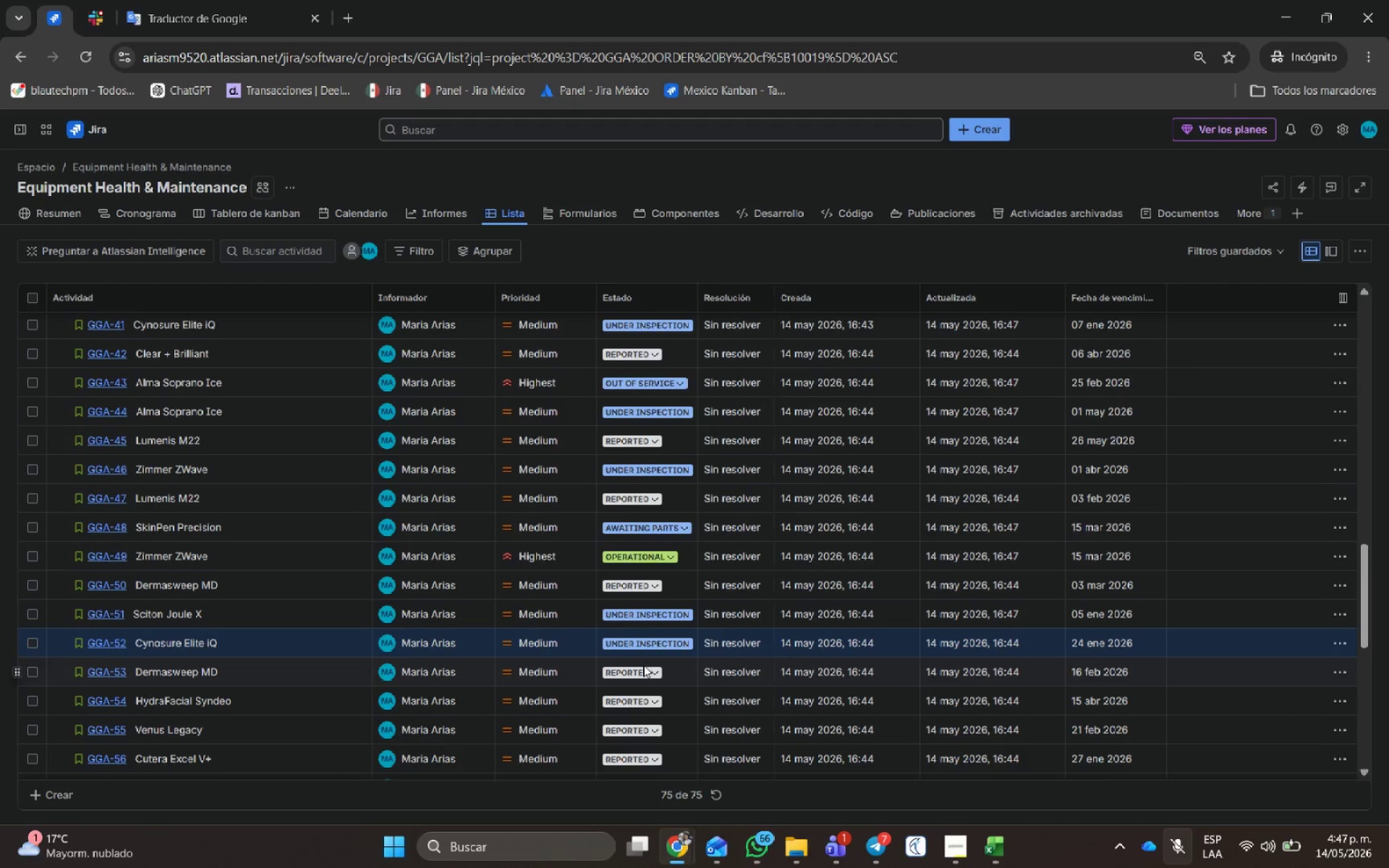 
scroll: coordinate [643, 665], scroll_direction: down, amount: 1.0
 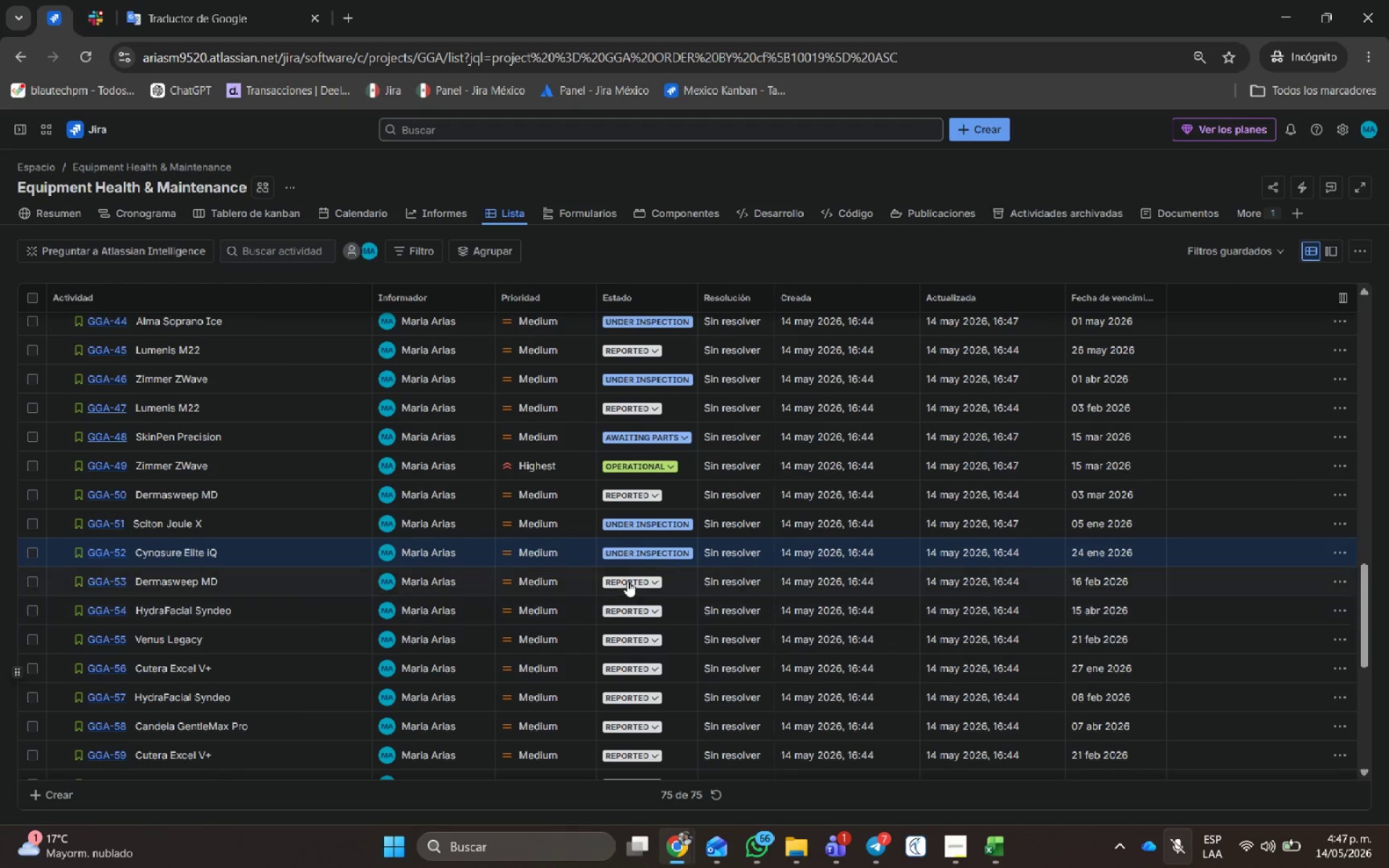 
left_click([627, 577])
 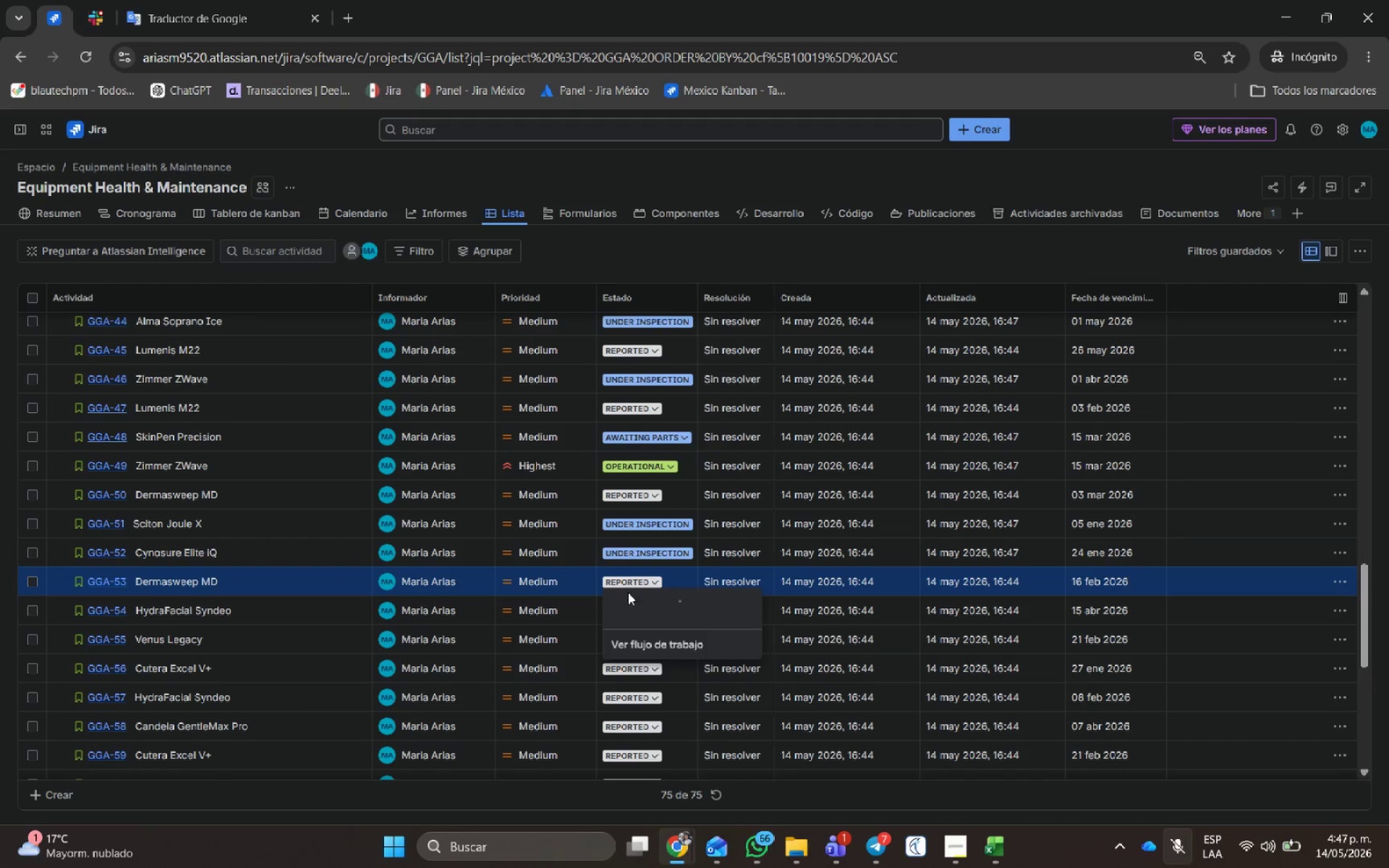 
left_click([632, 606])
 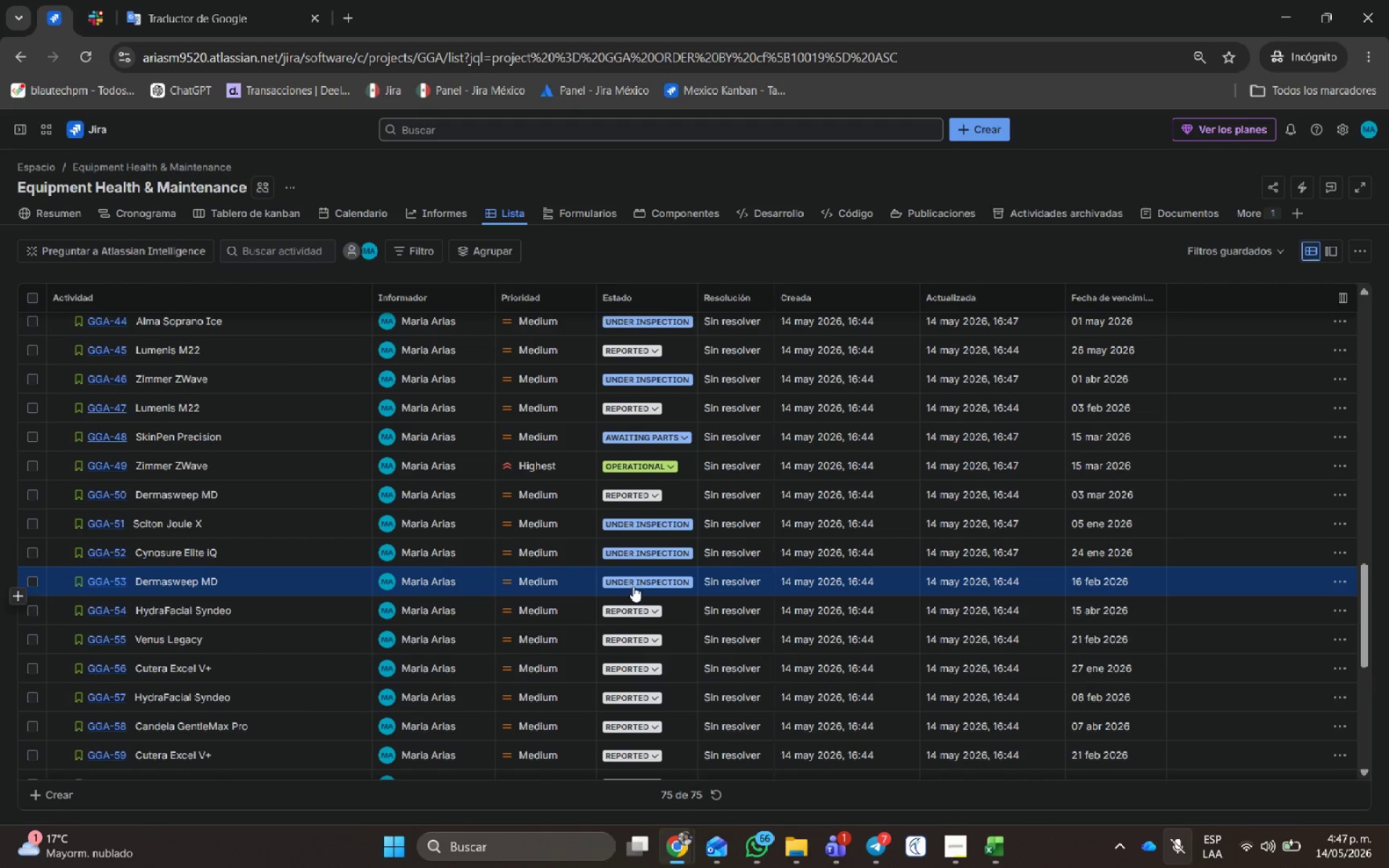 
left_click([634, 582])
 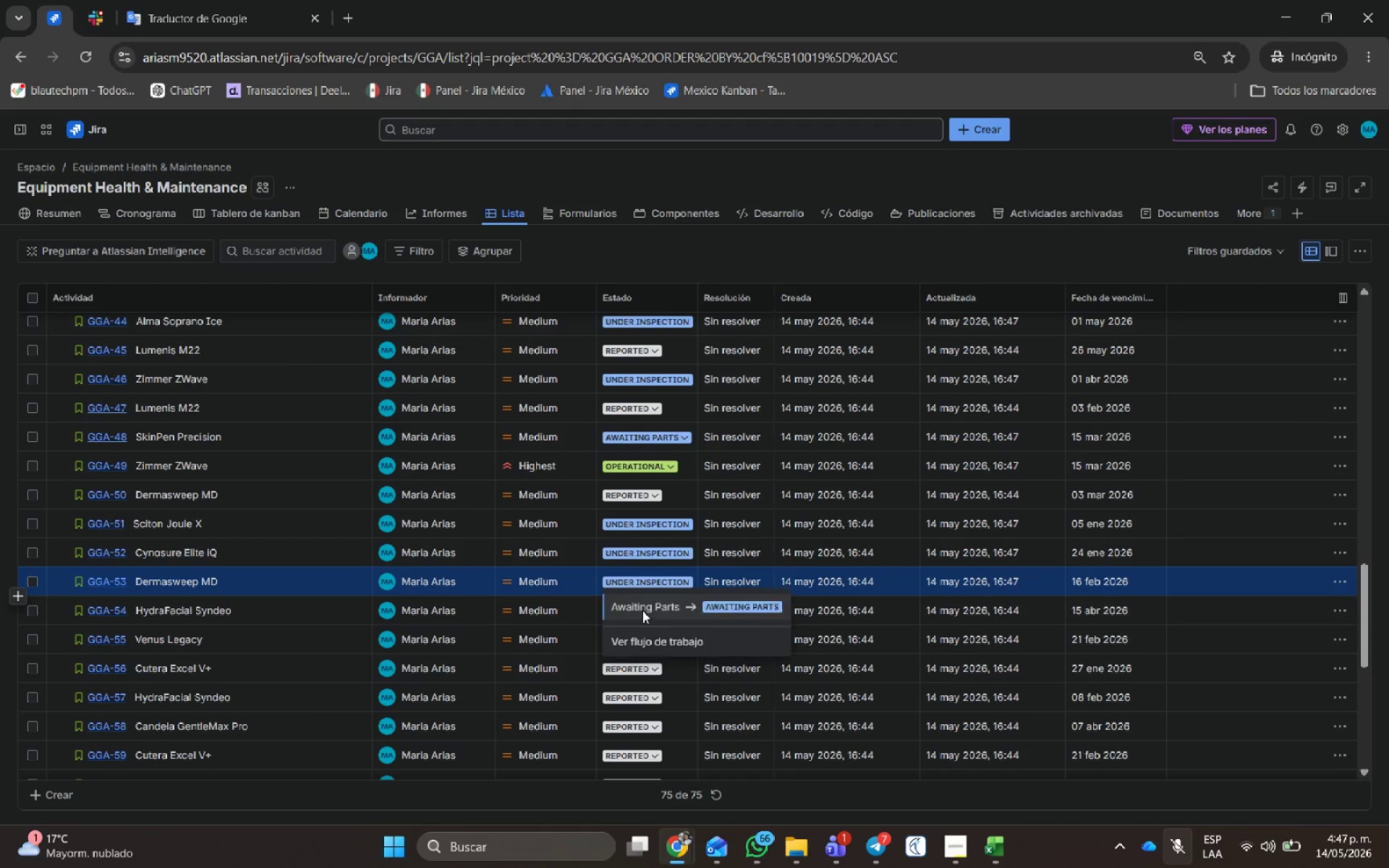 
left_click([642, 610])
 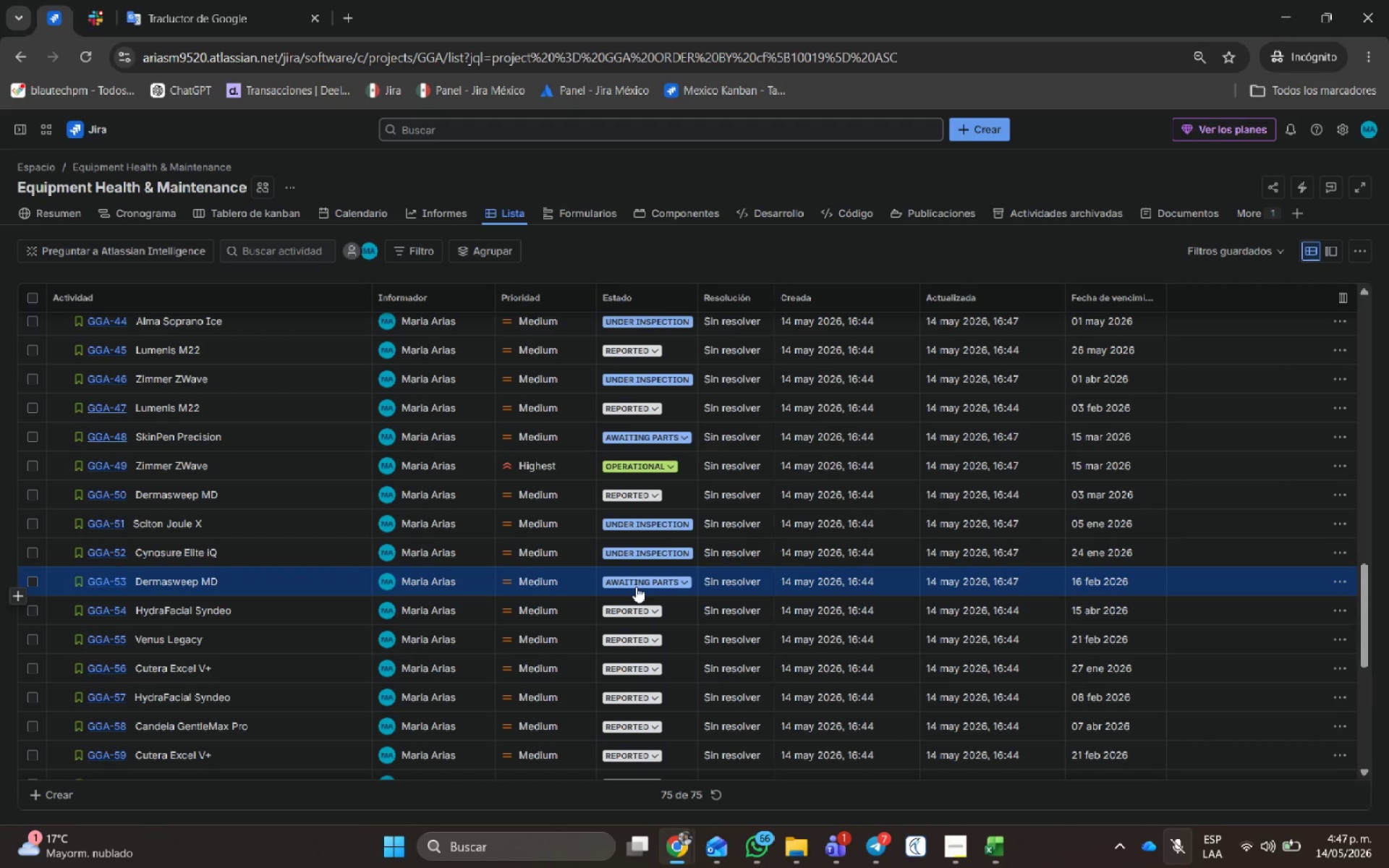 
left_click([632, 615])
 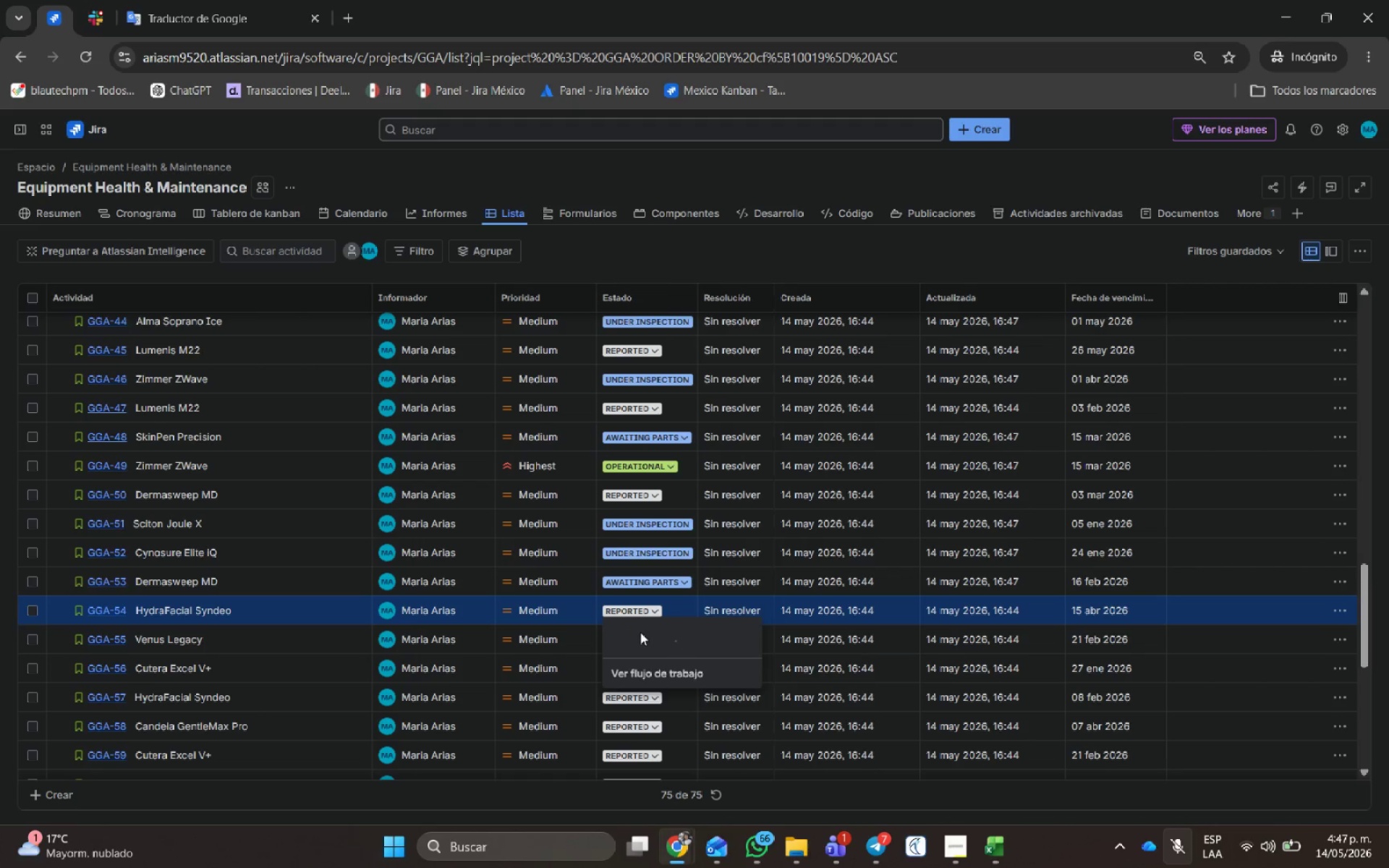 
left_click([640, 632])
 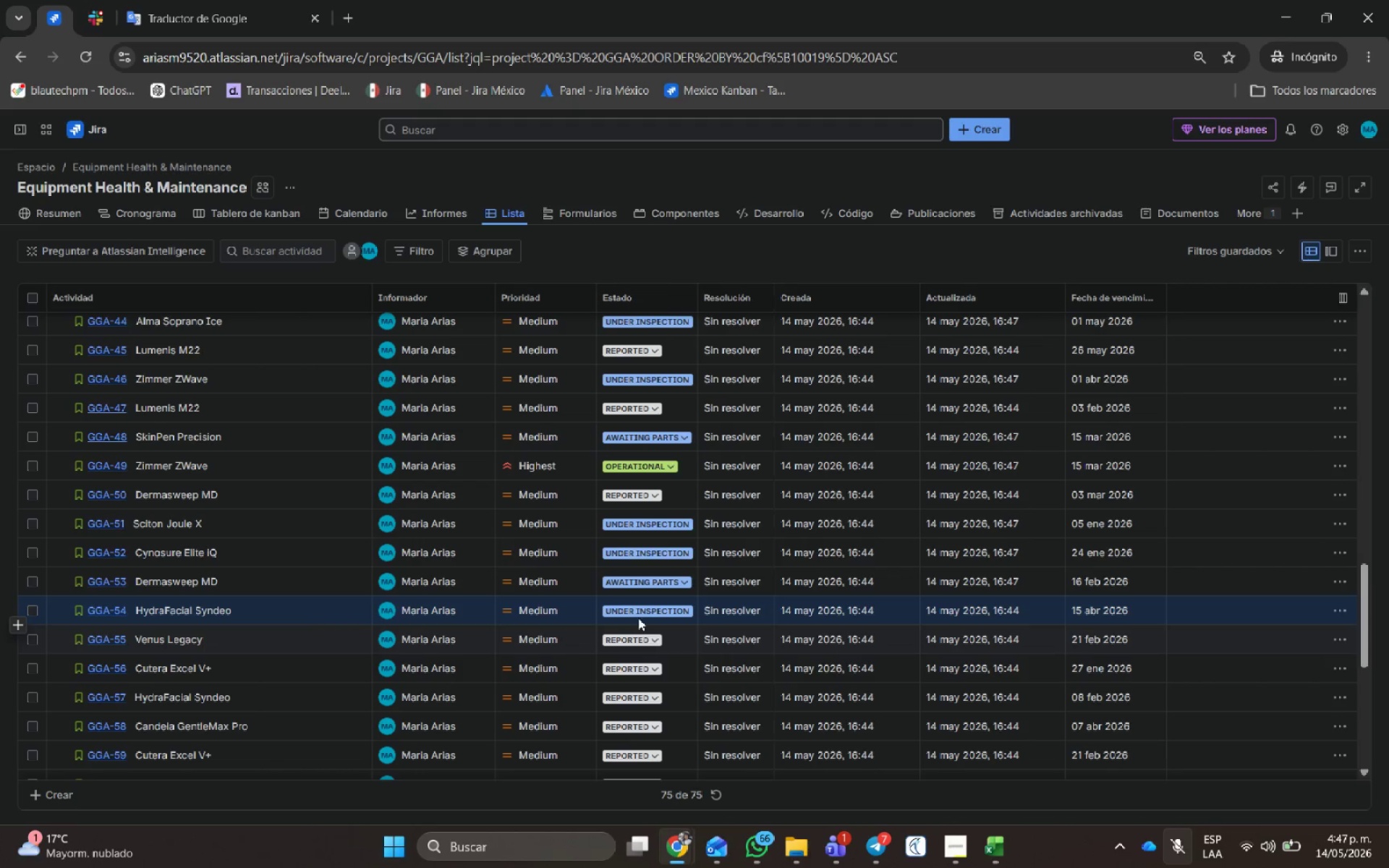 
left_click([637, 609])
 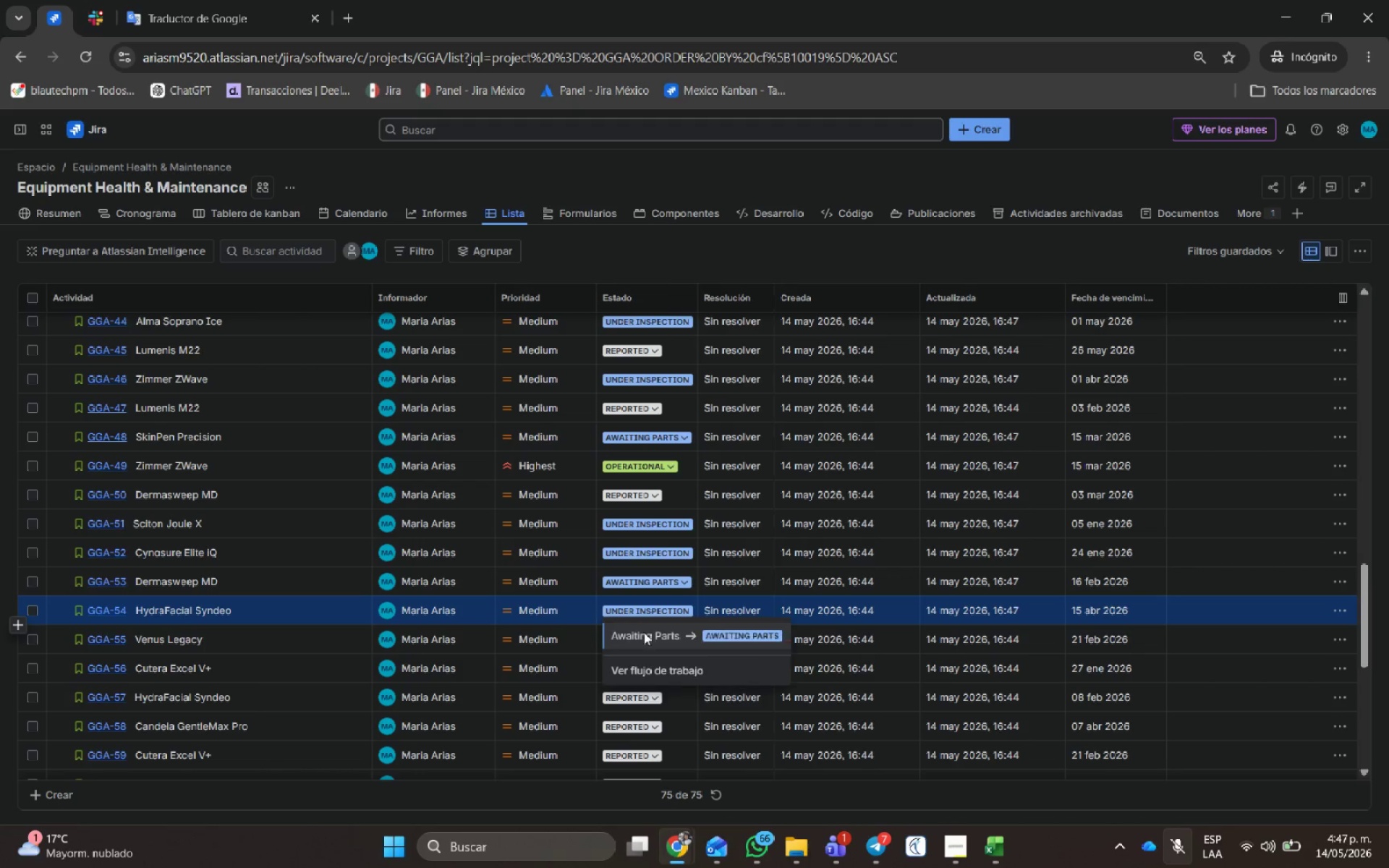 
left_click([644, 632])
 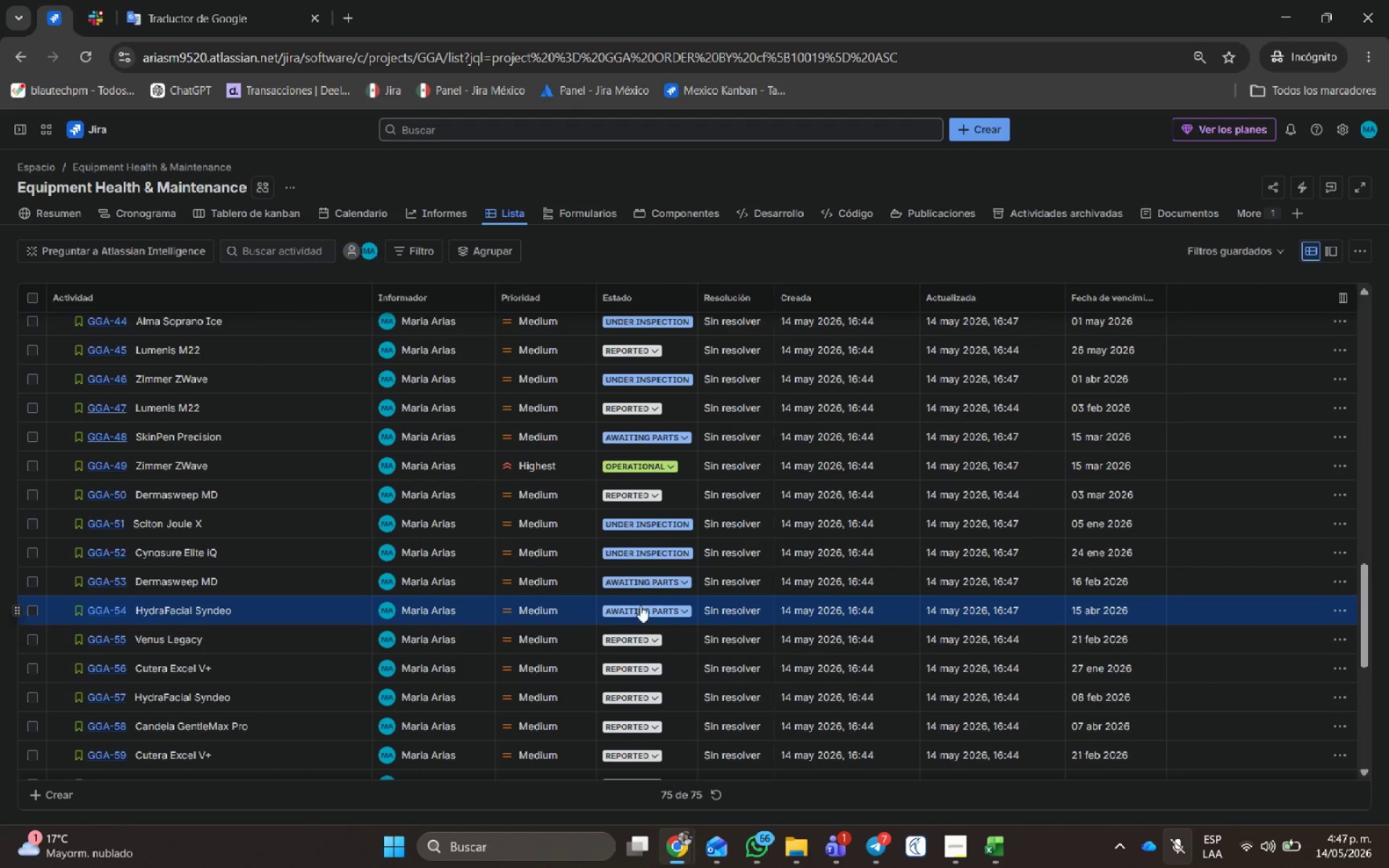 
left_click([640, 605])
 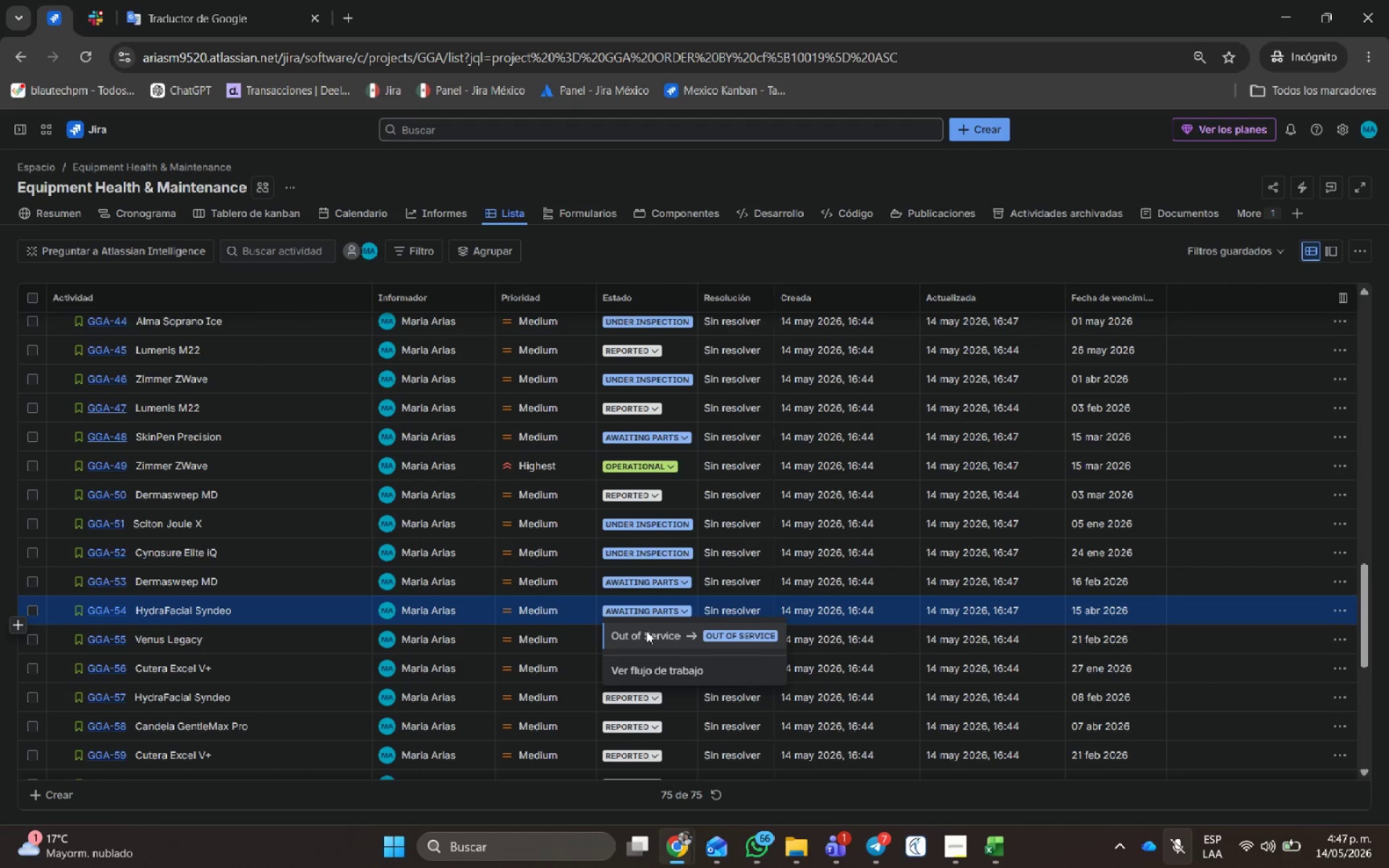 
left_click([646, 633])
 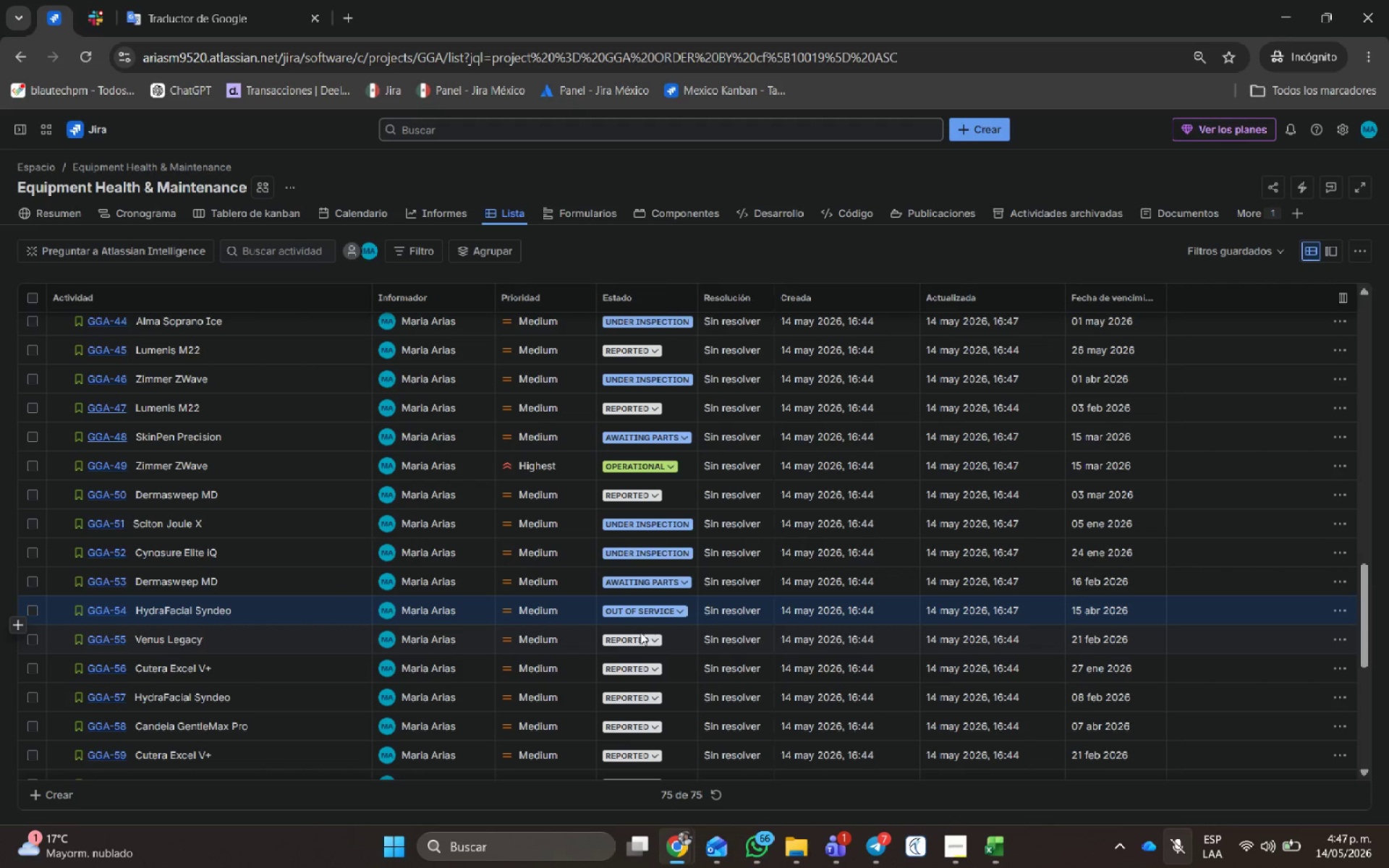 
double_click([640, 641])
 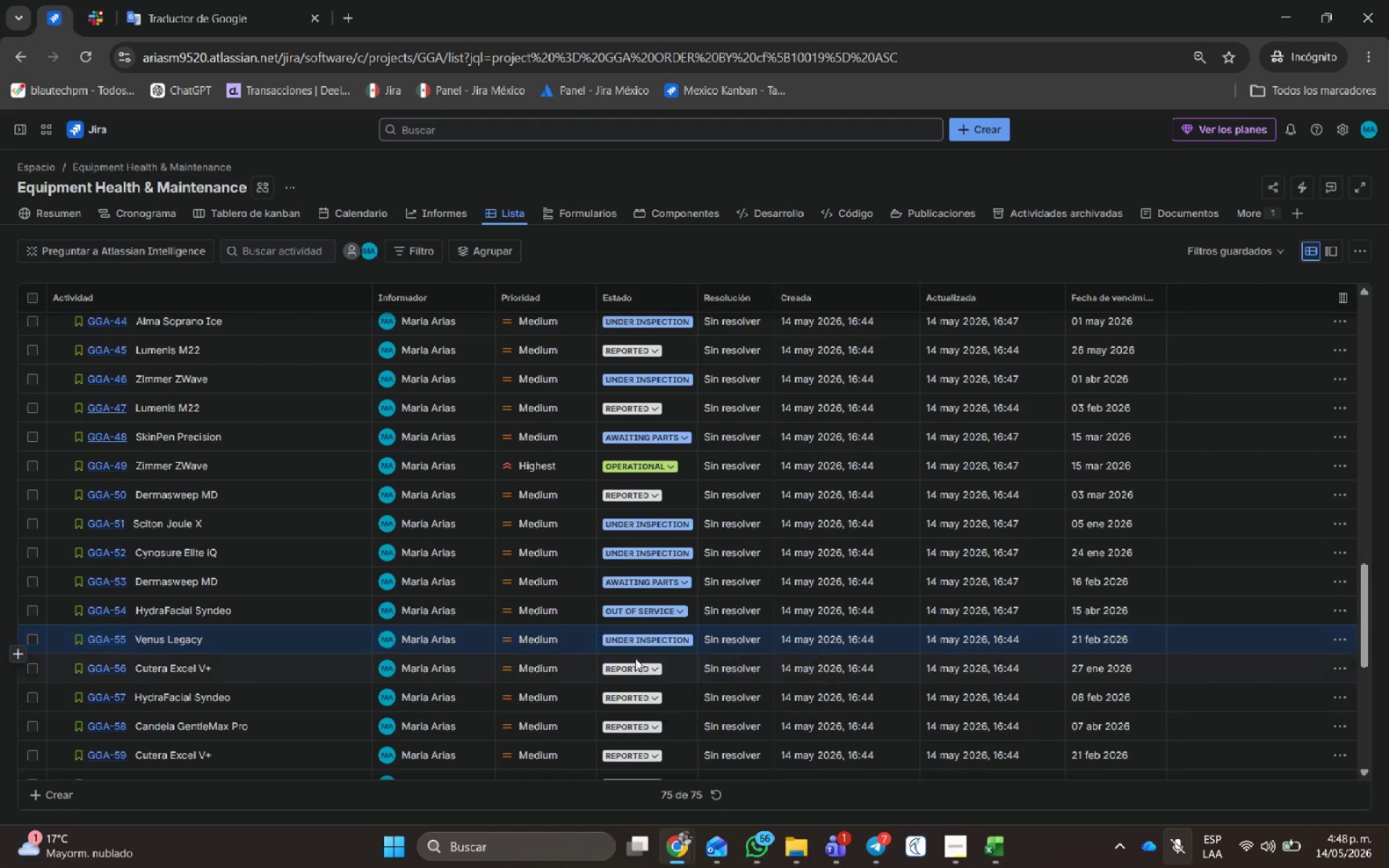 
left_click([626, 634])
 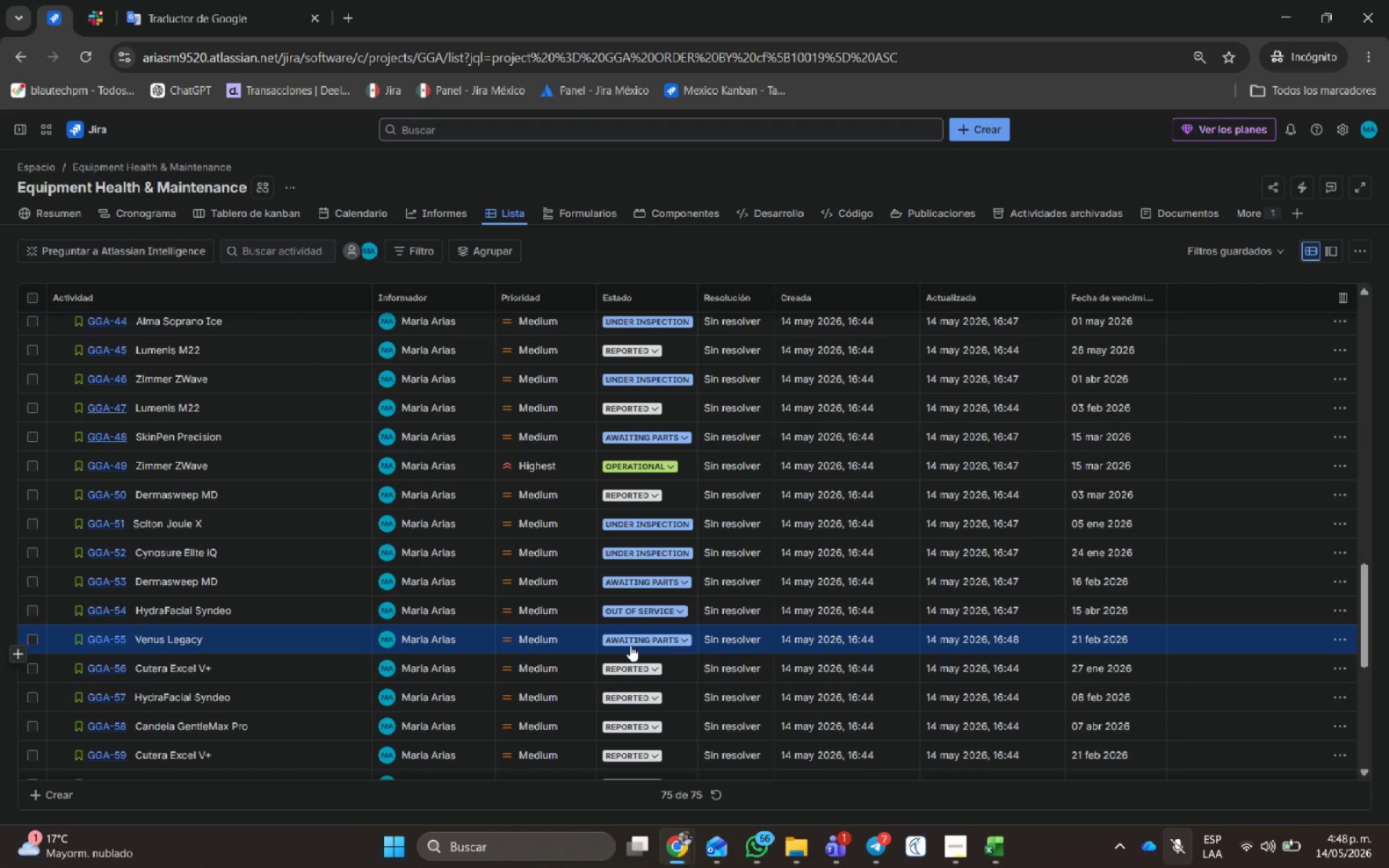 
left_click([629, 635])
 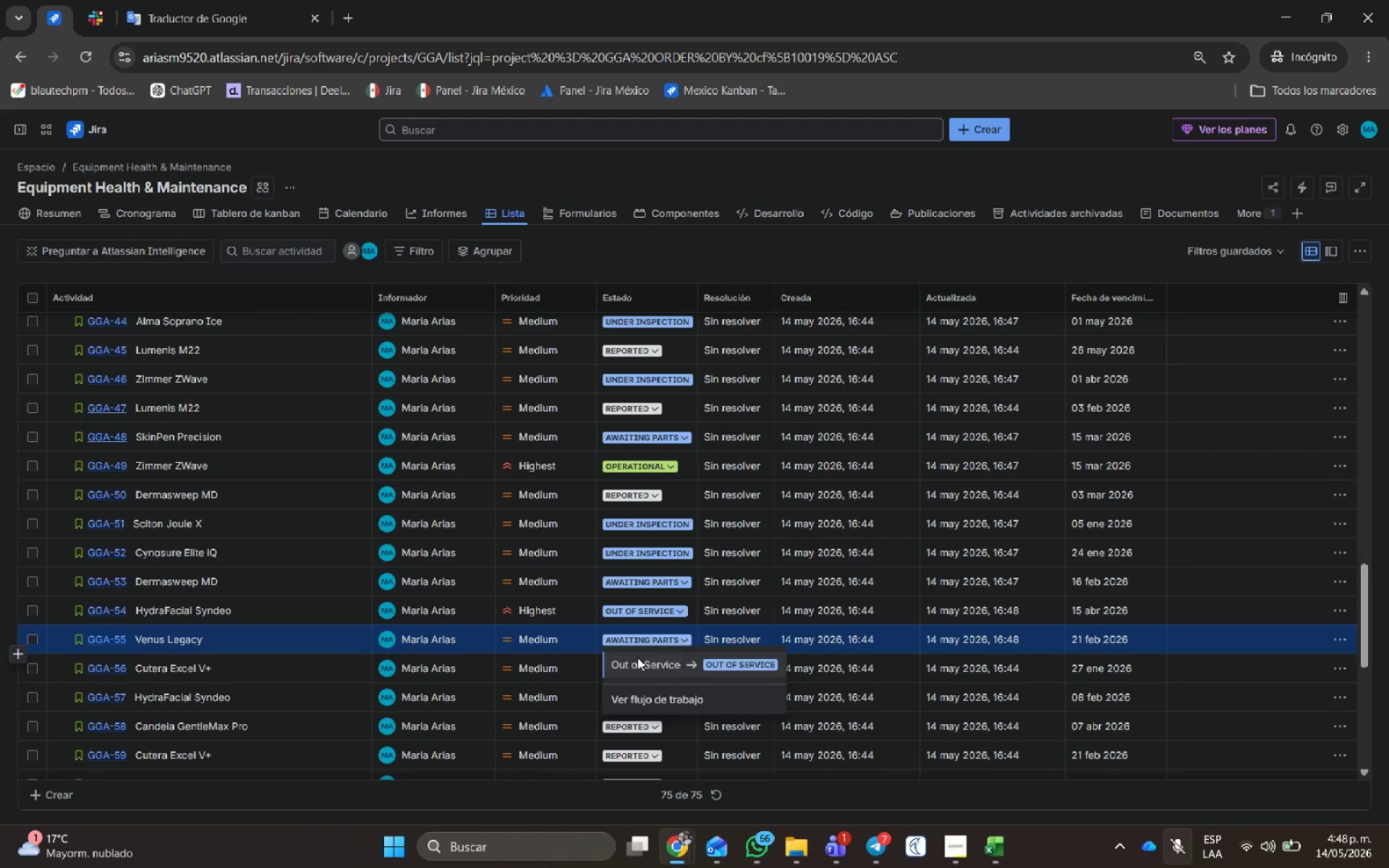 
left_click([639, 658])
 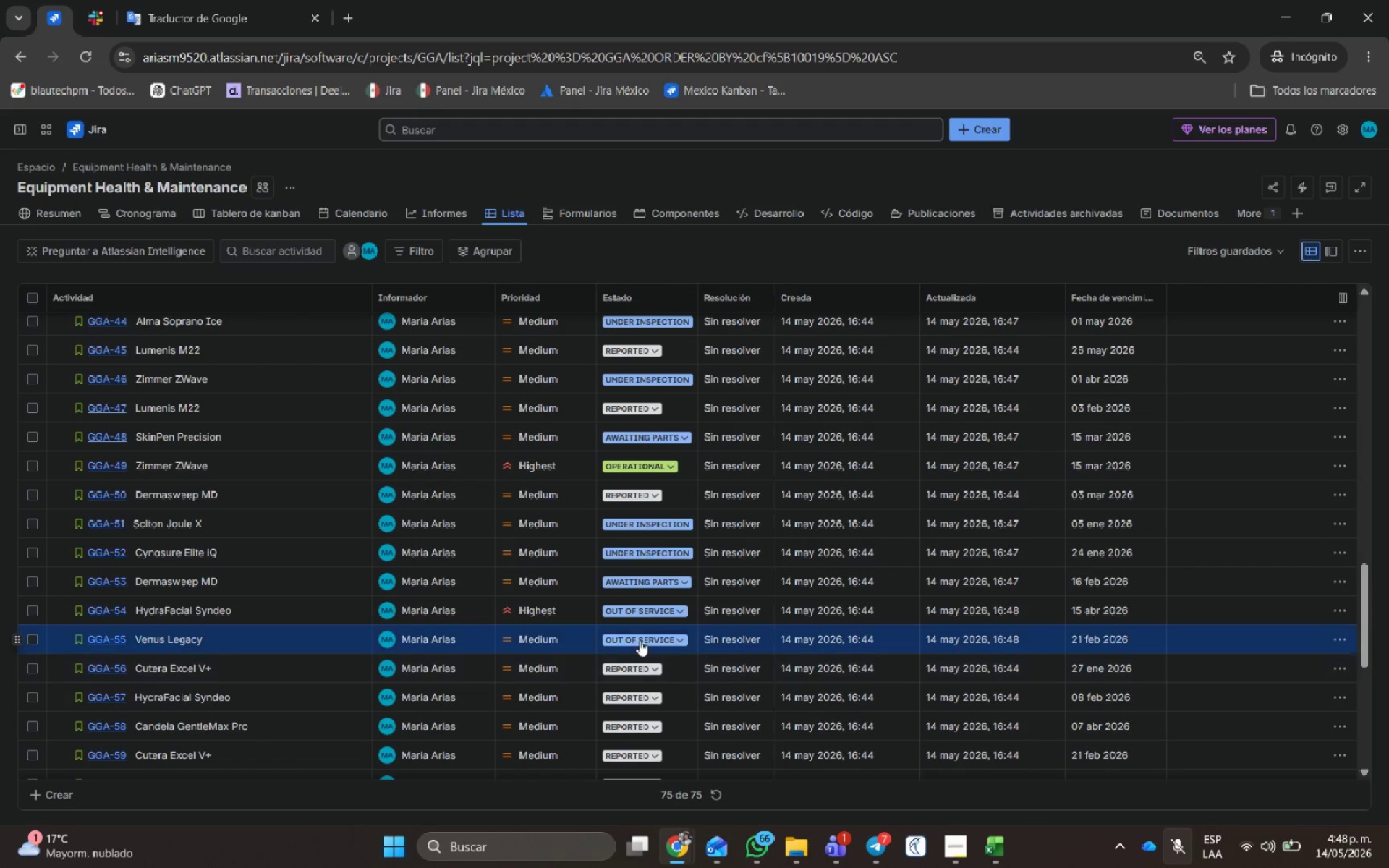 
left_click([640, 640])
 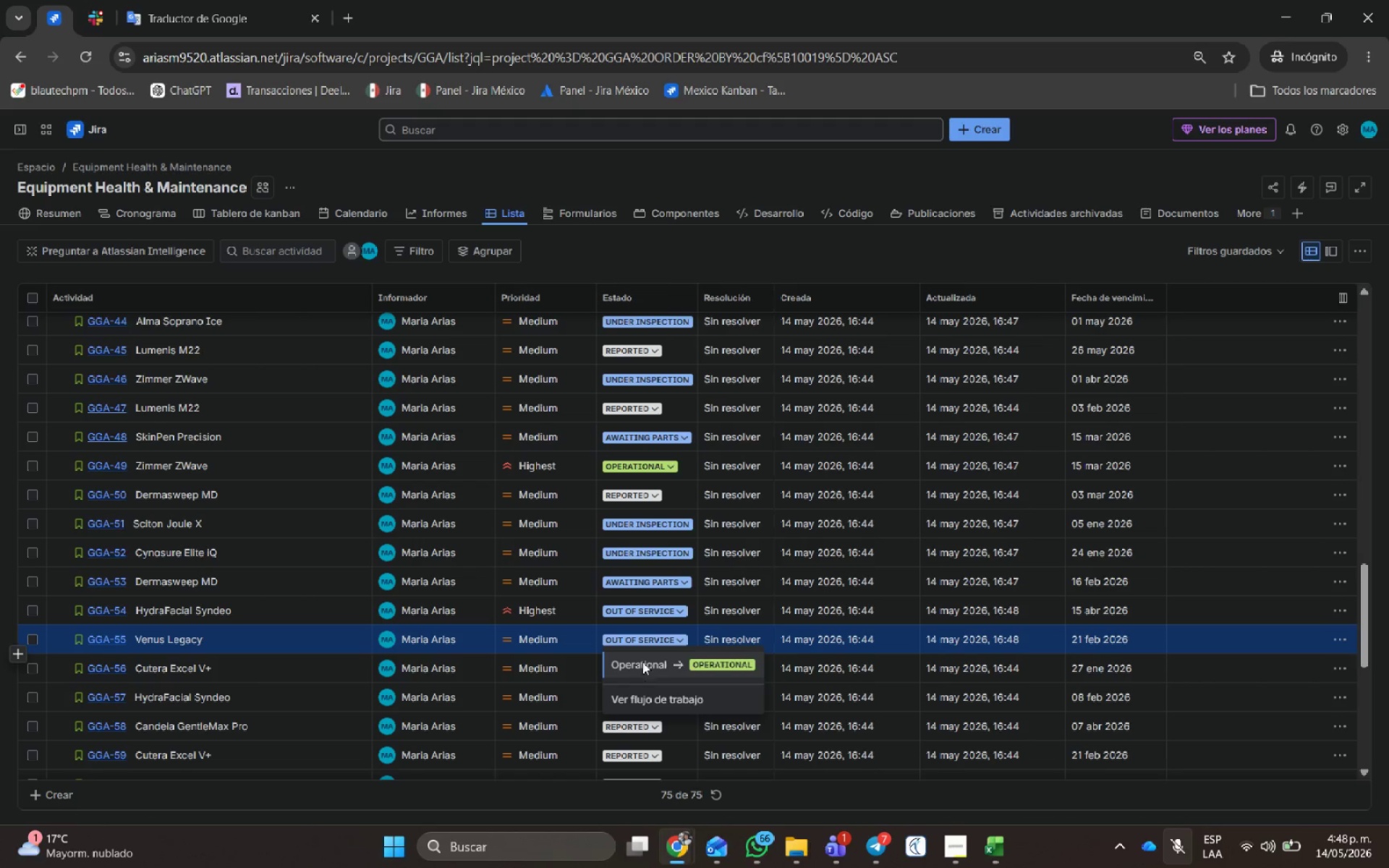 
left_click([642, 658])
 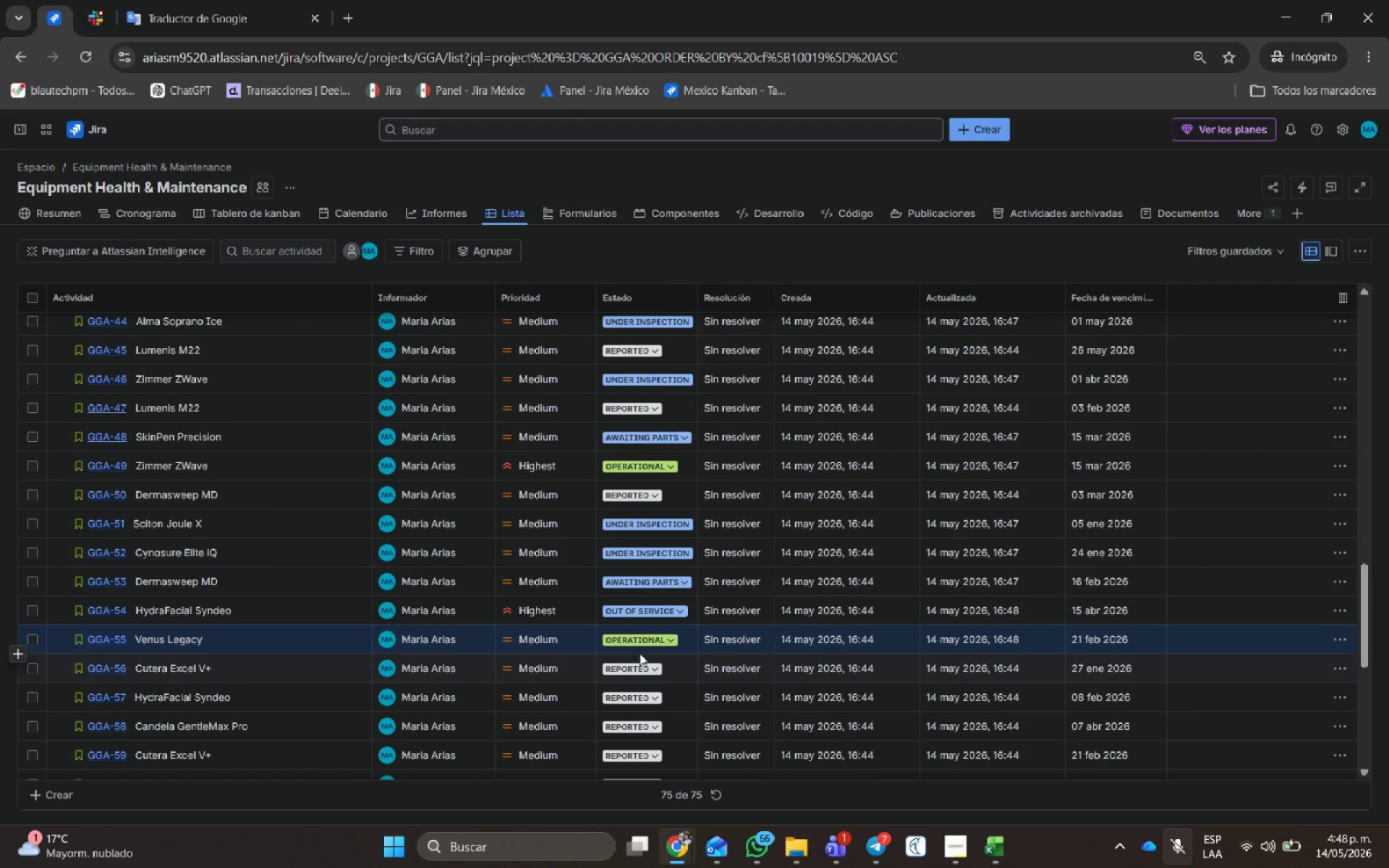 
scroll: coordinate [640, 652], scroll_direction: down, amount: 2.0
 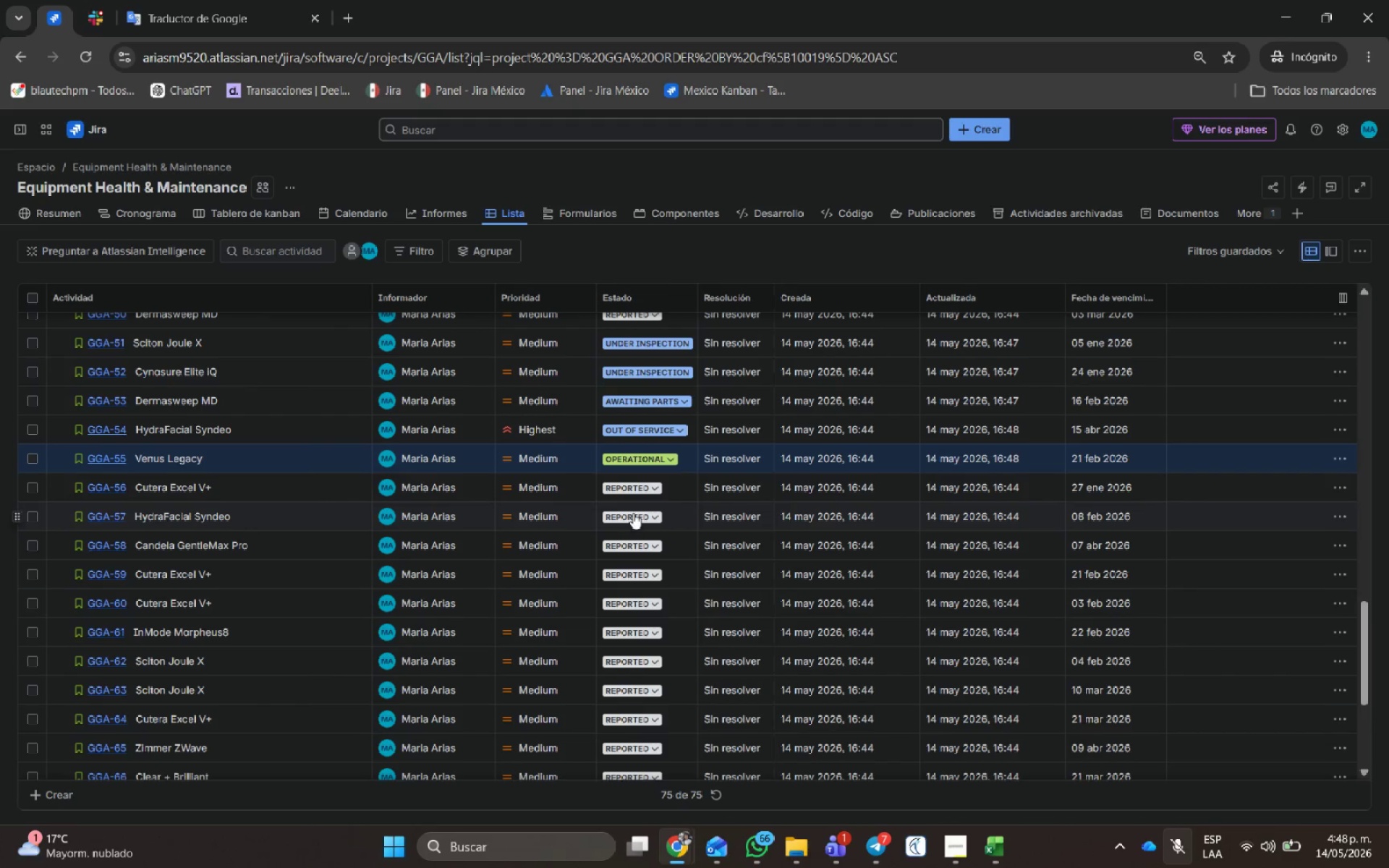 
left_click([634, 512])
 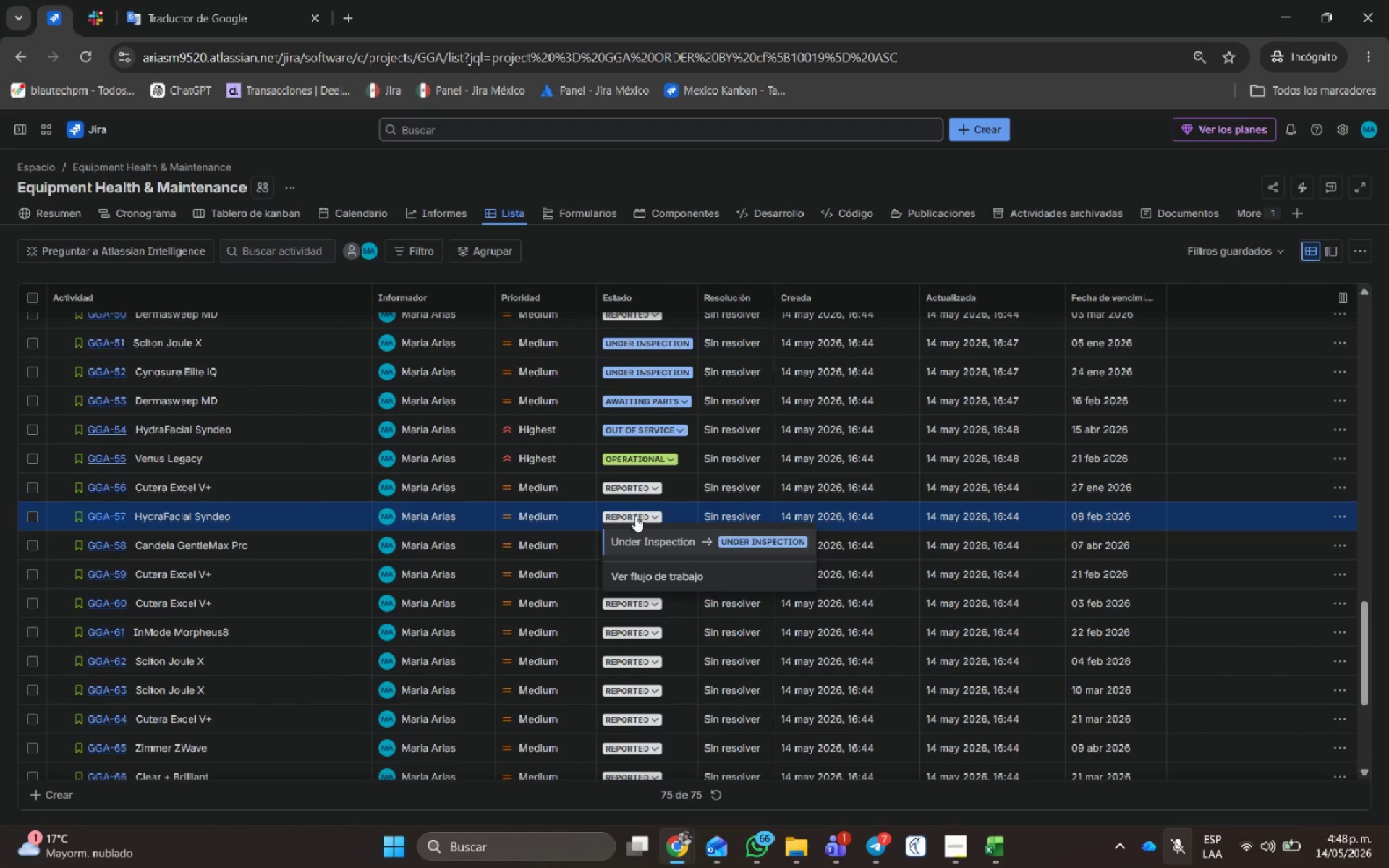 
left_click([644, 538])
 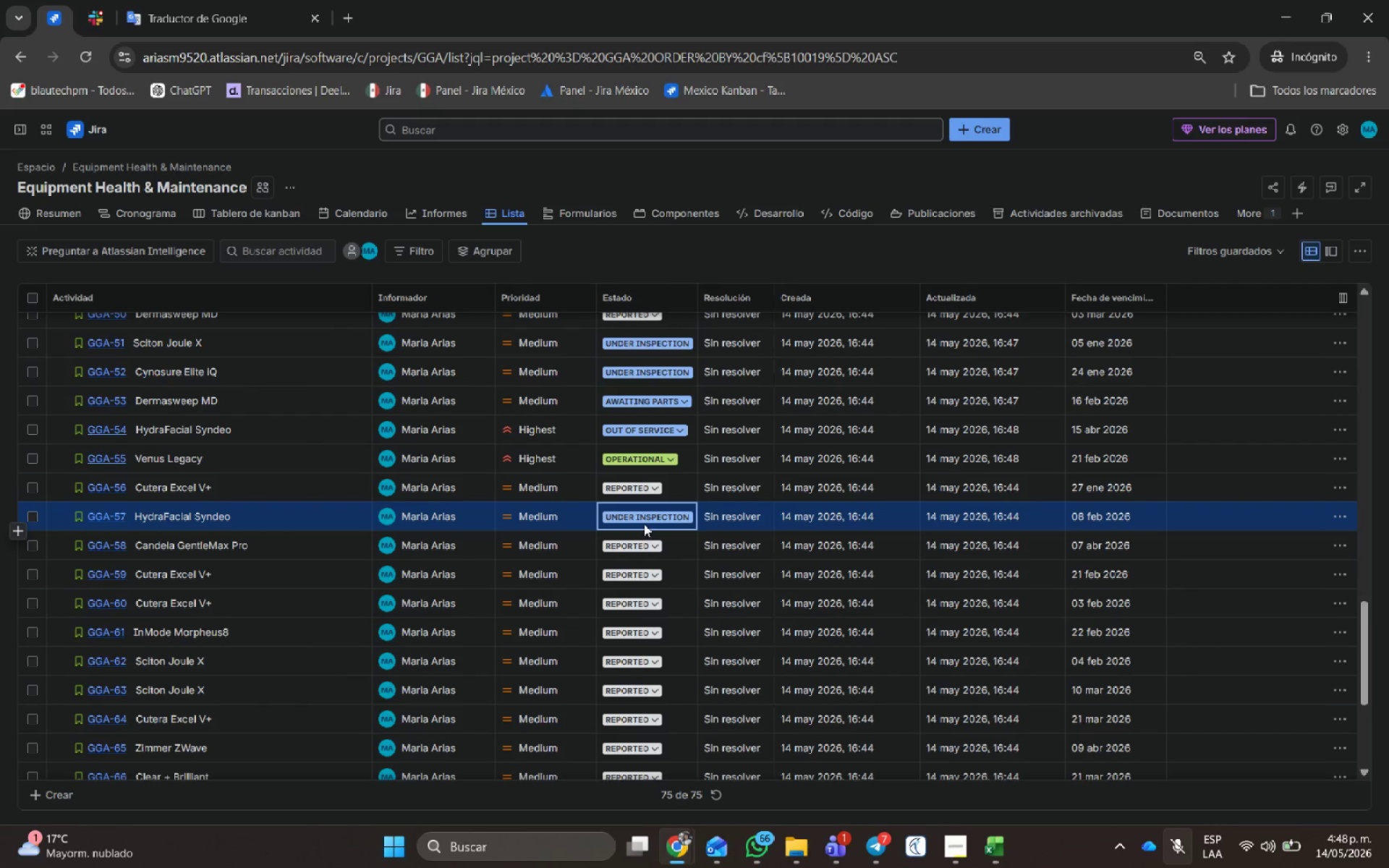 
double_click([645, 522])
 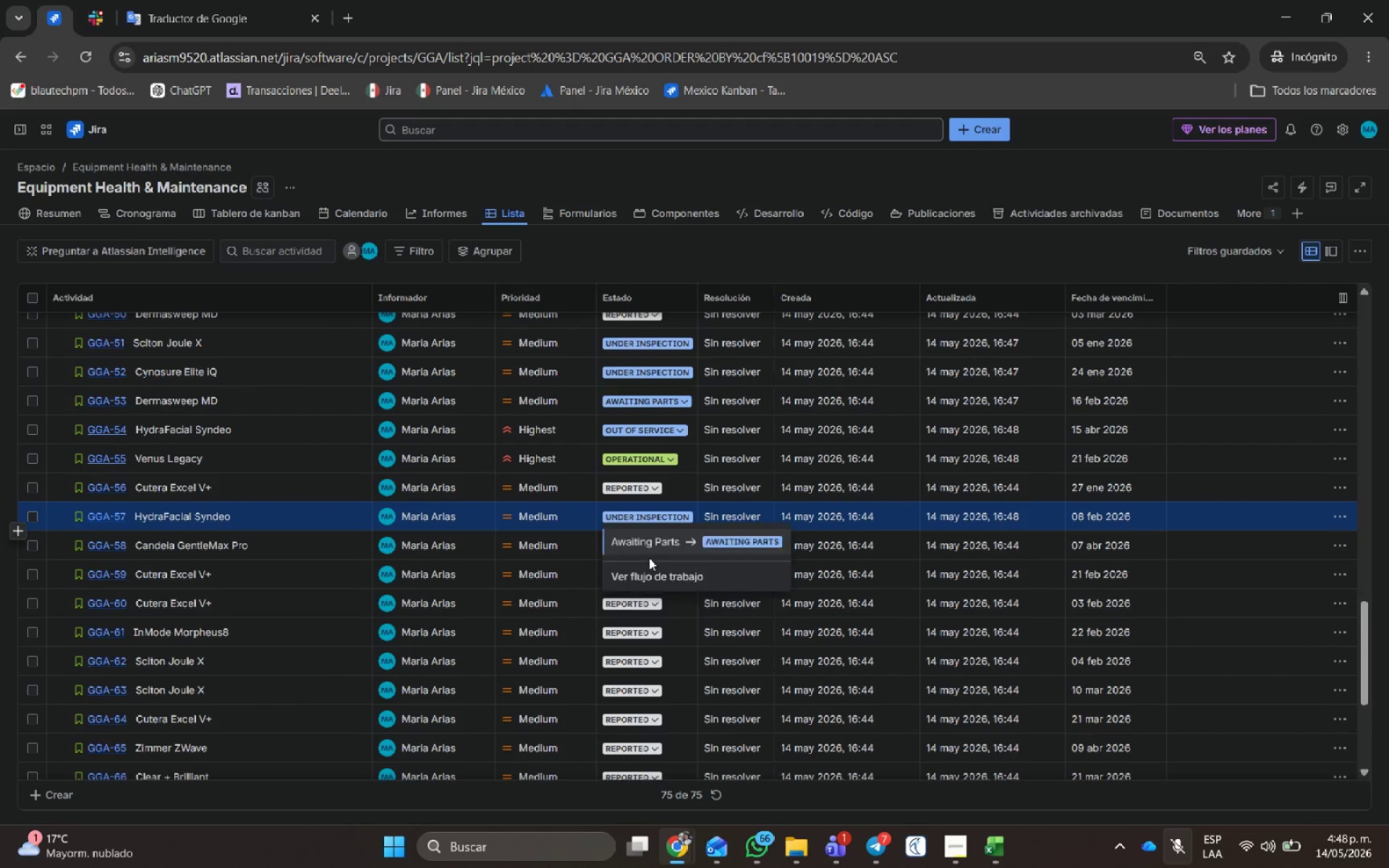 
left_click([647, 548])
 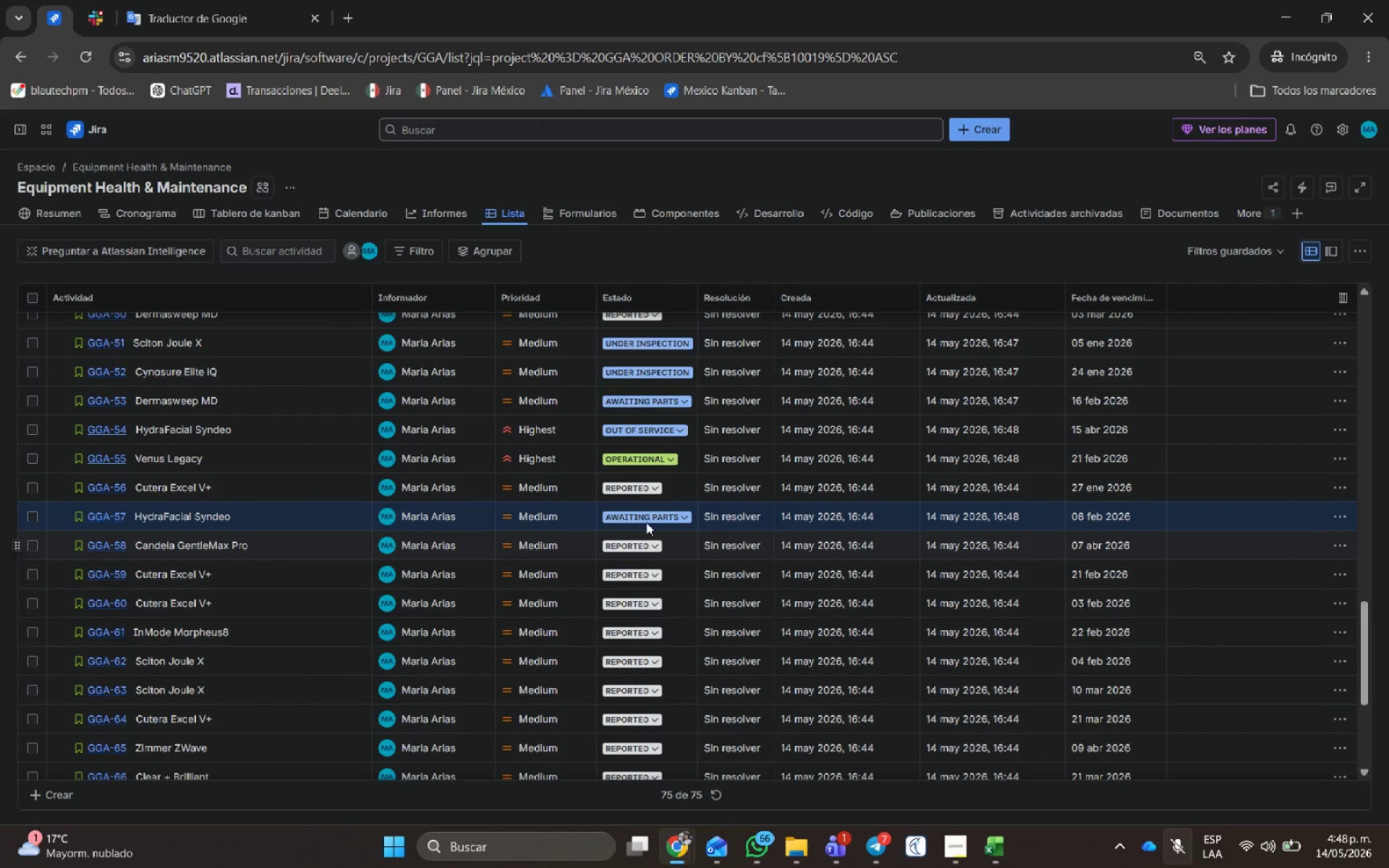 
left_click([641, 514])
 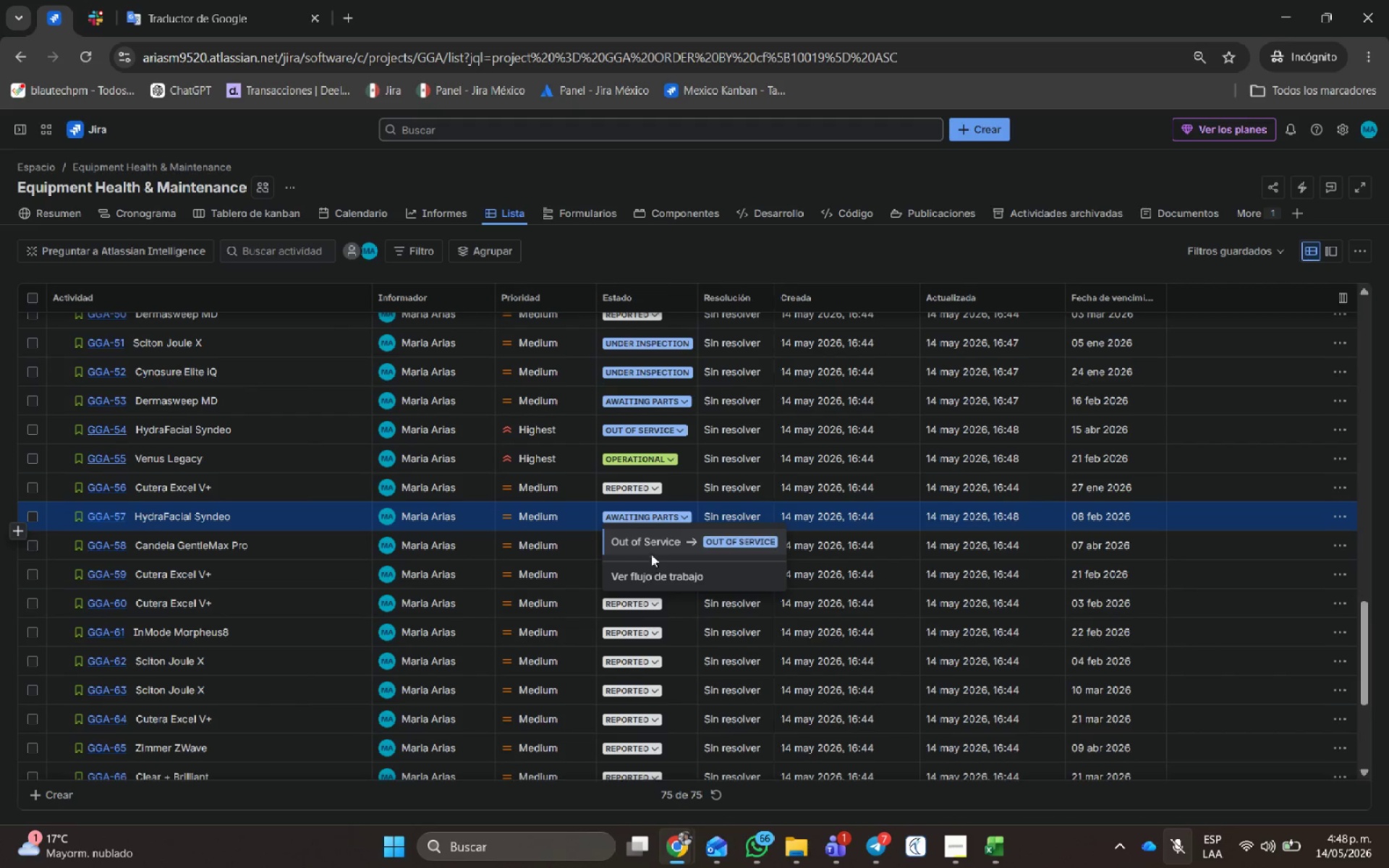 
left_click([650, 542])
 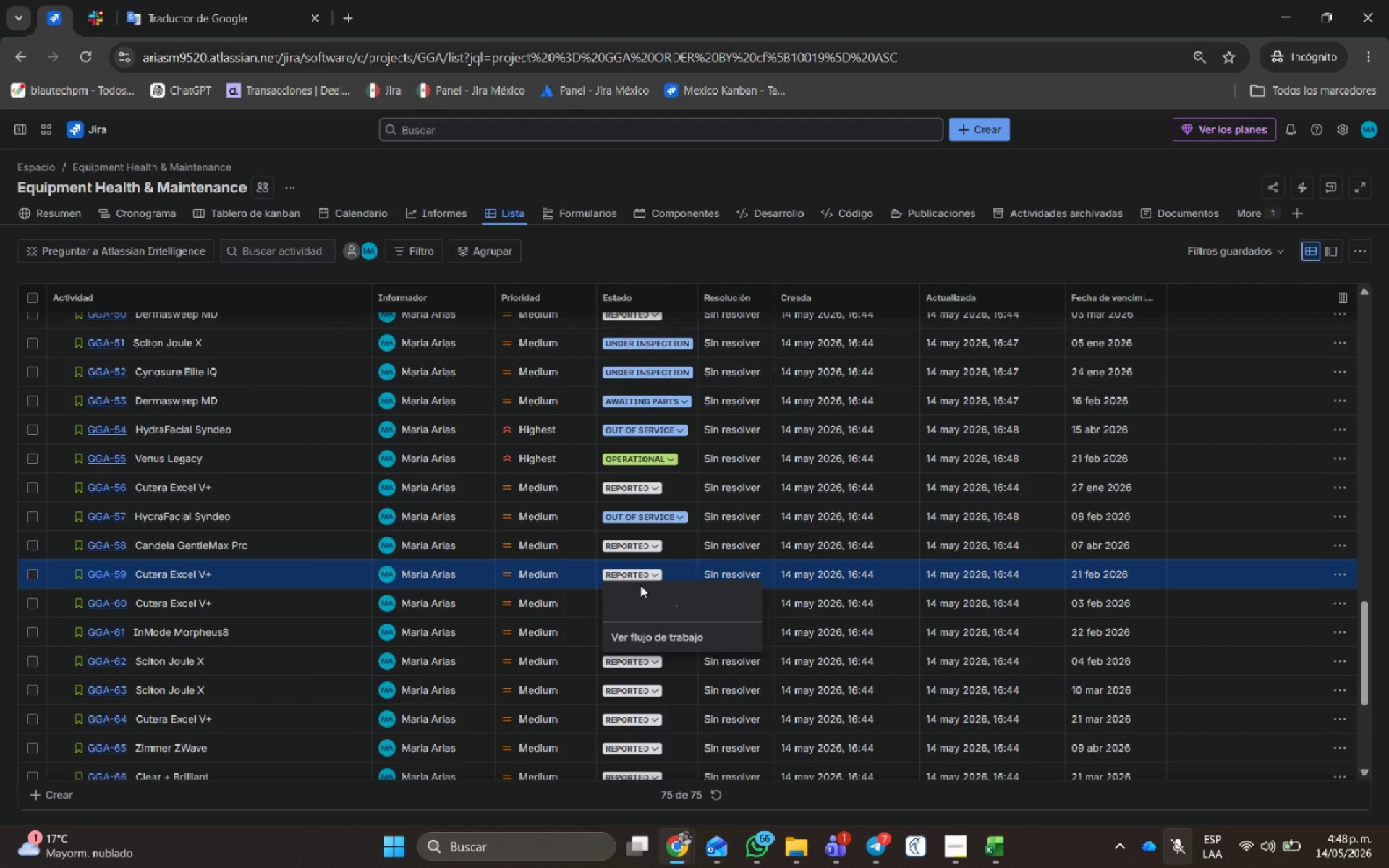 
left_click([641, 599])
 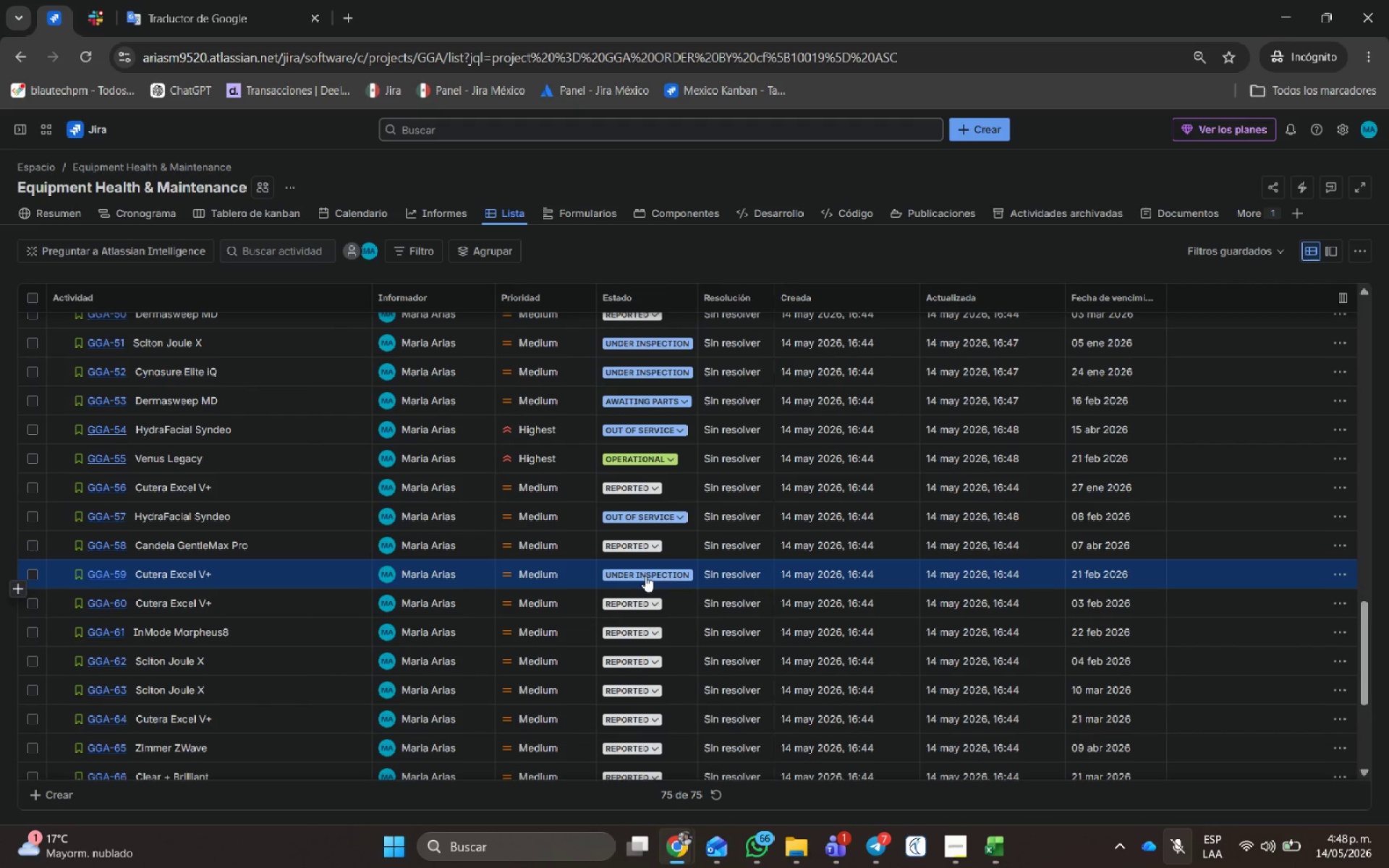 
left_click([645, 575])
 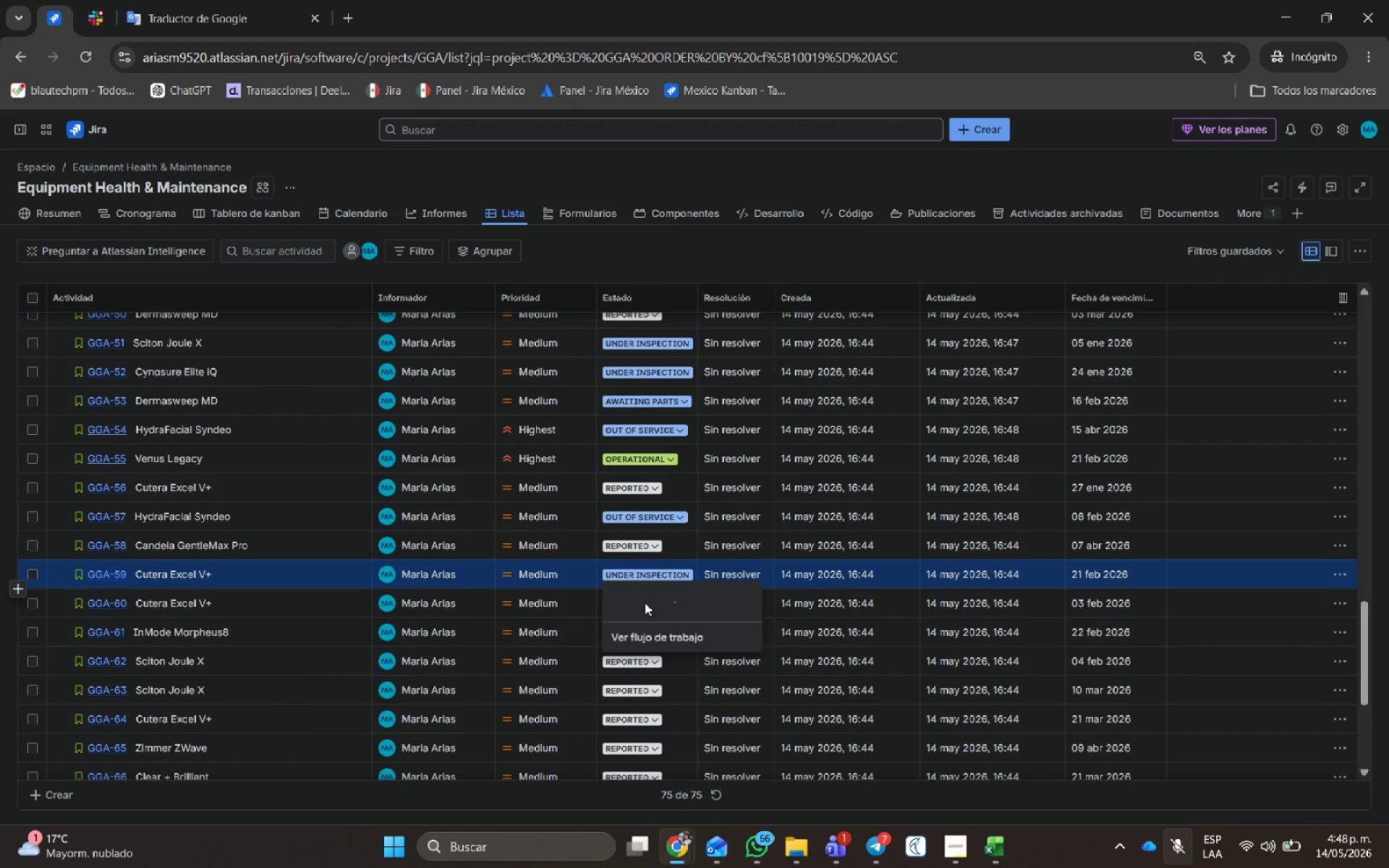 
left_click([645, 603])
 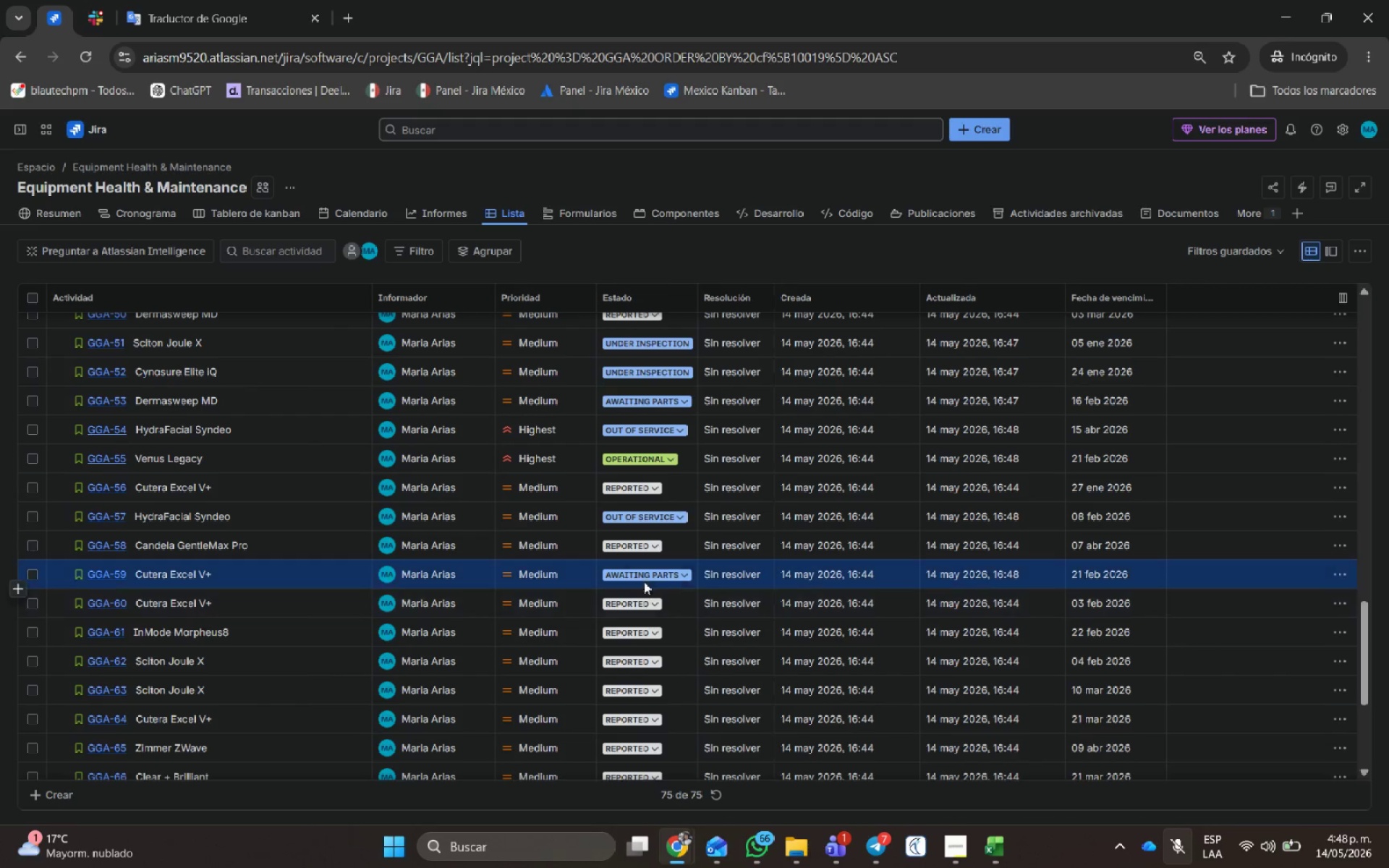 
left_click([643, 578])
 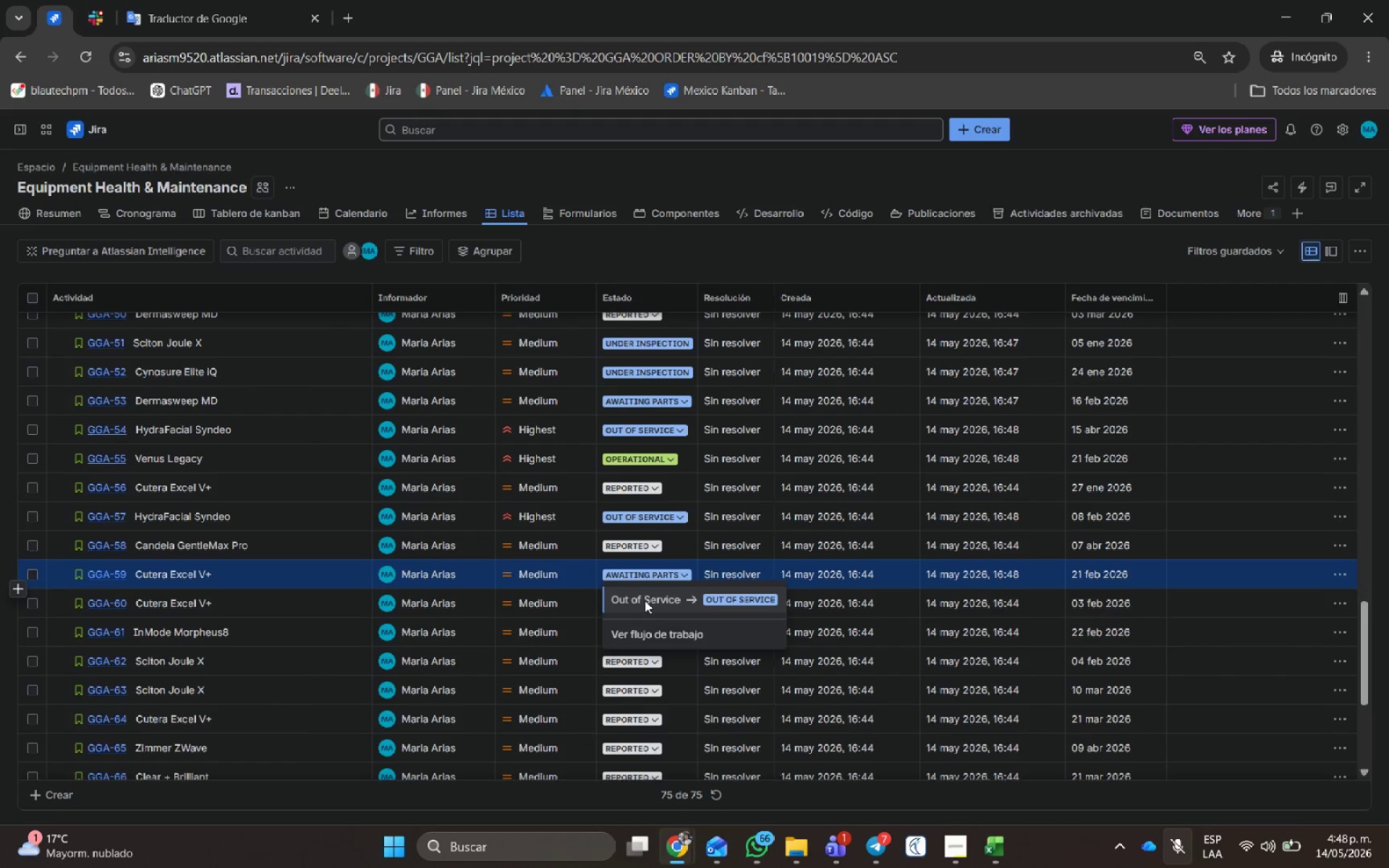 
left_click([645, 601])
 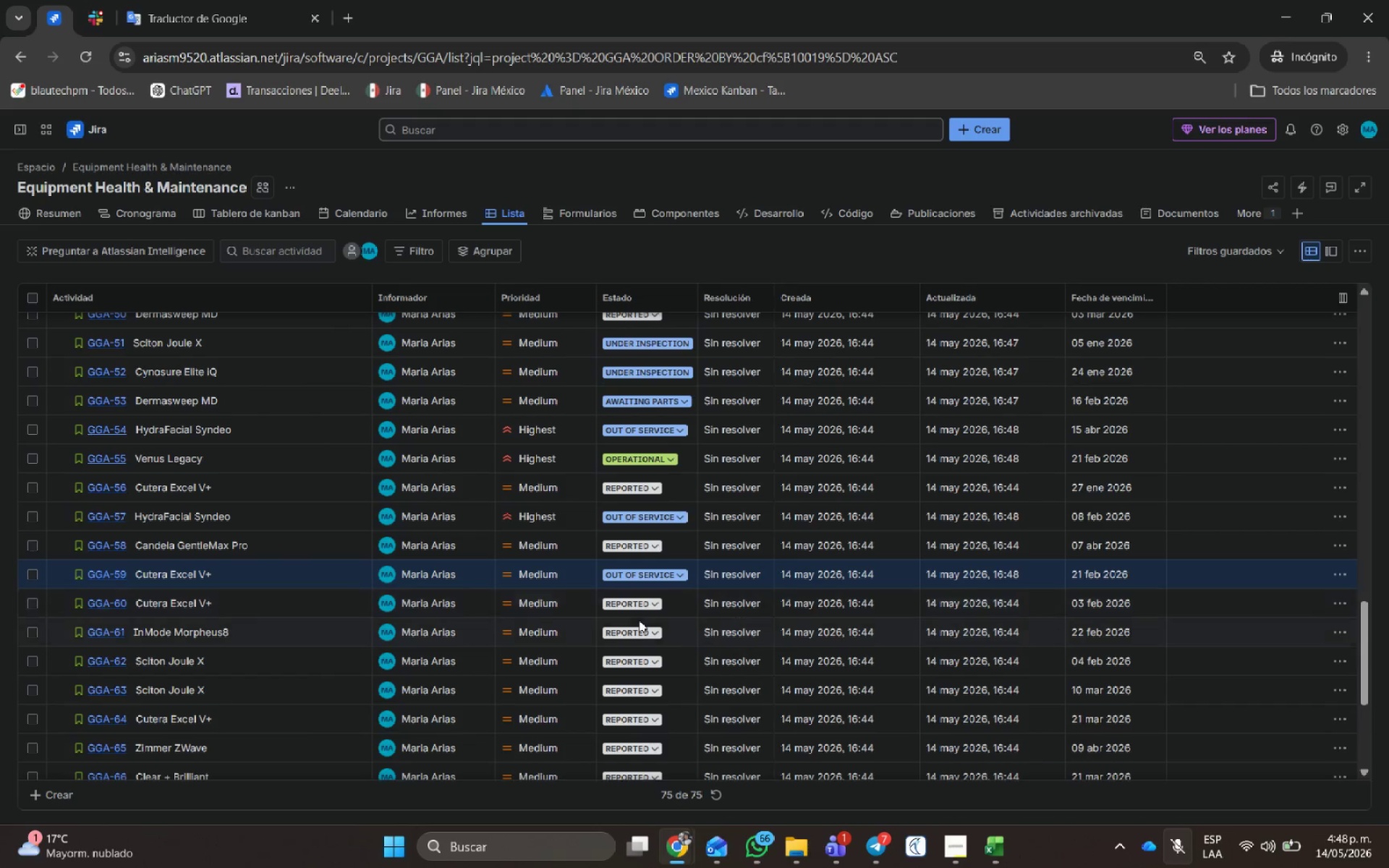 
left_click([636, 601])
 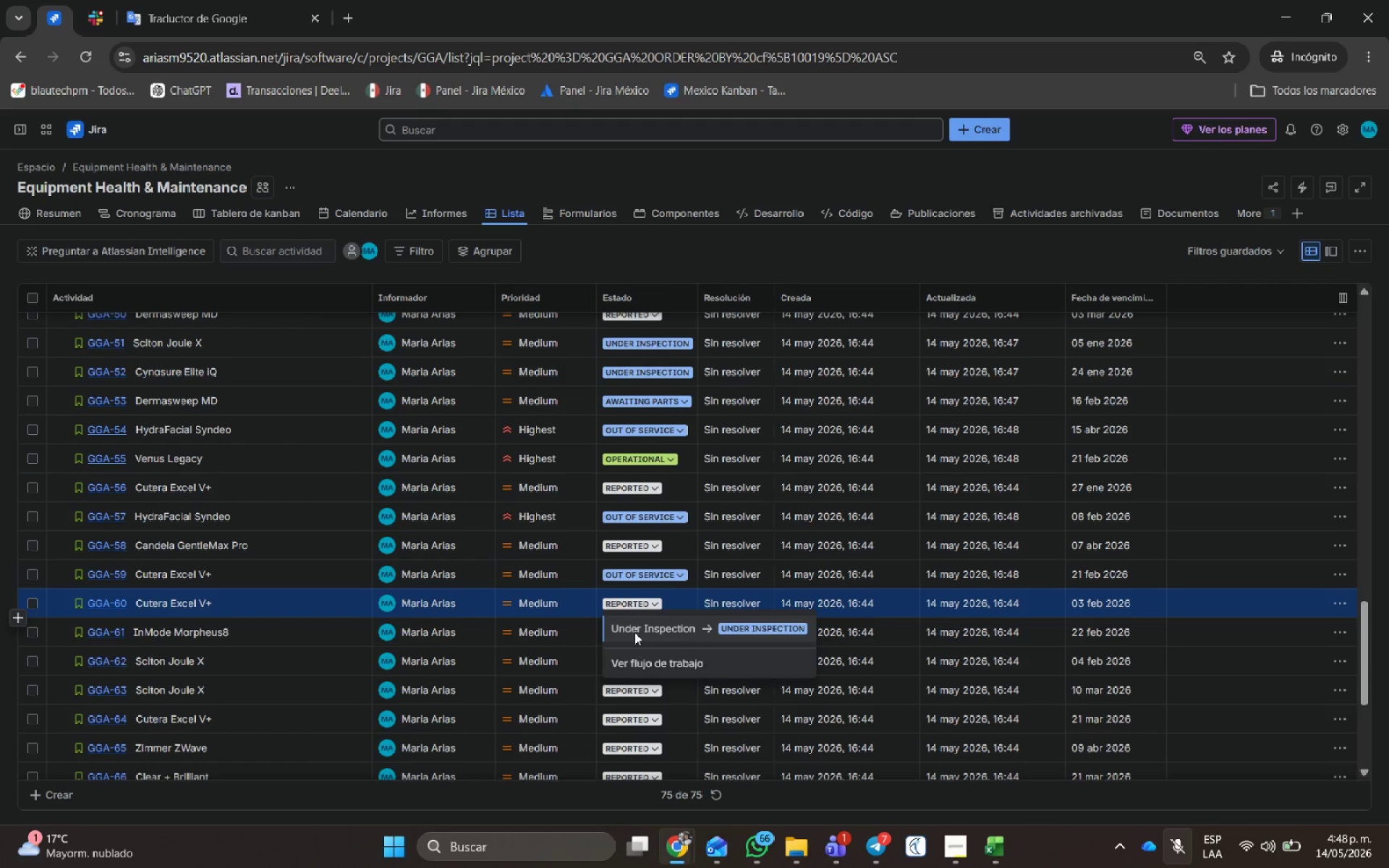 
left_click([634, 622])
 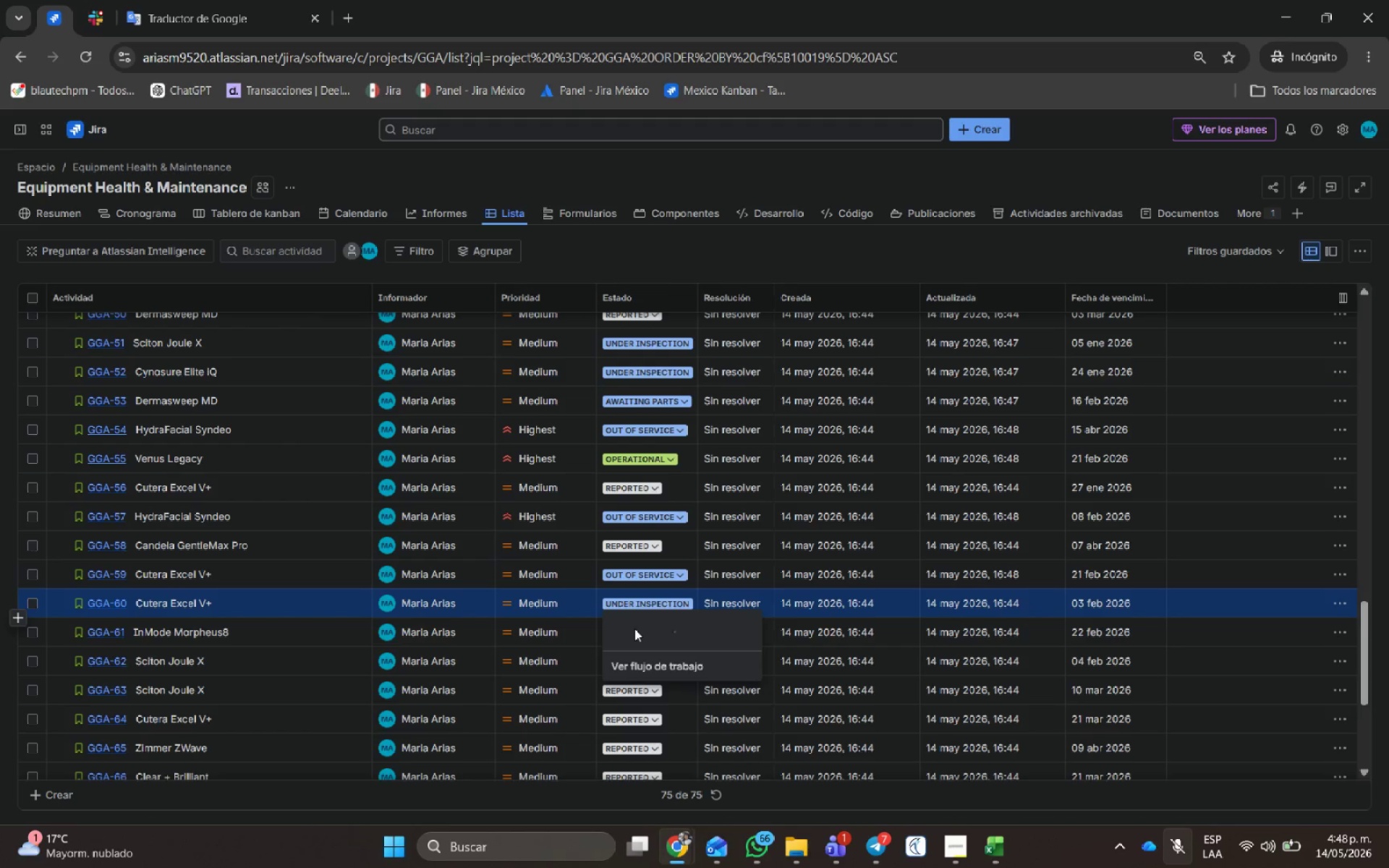 
left_click([634, 631])
 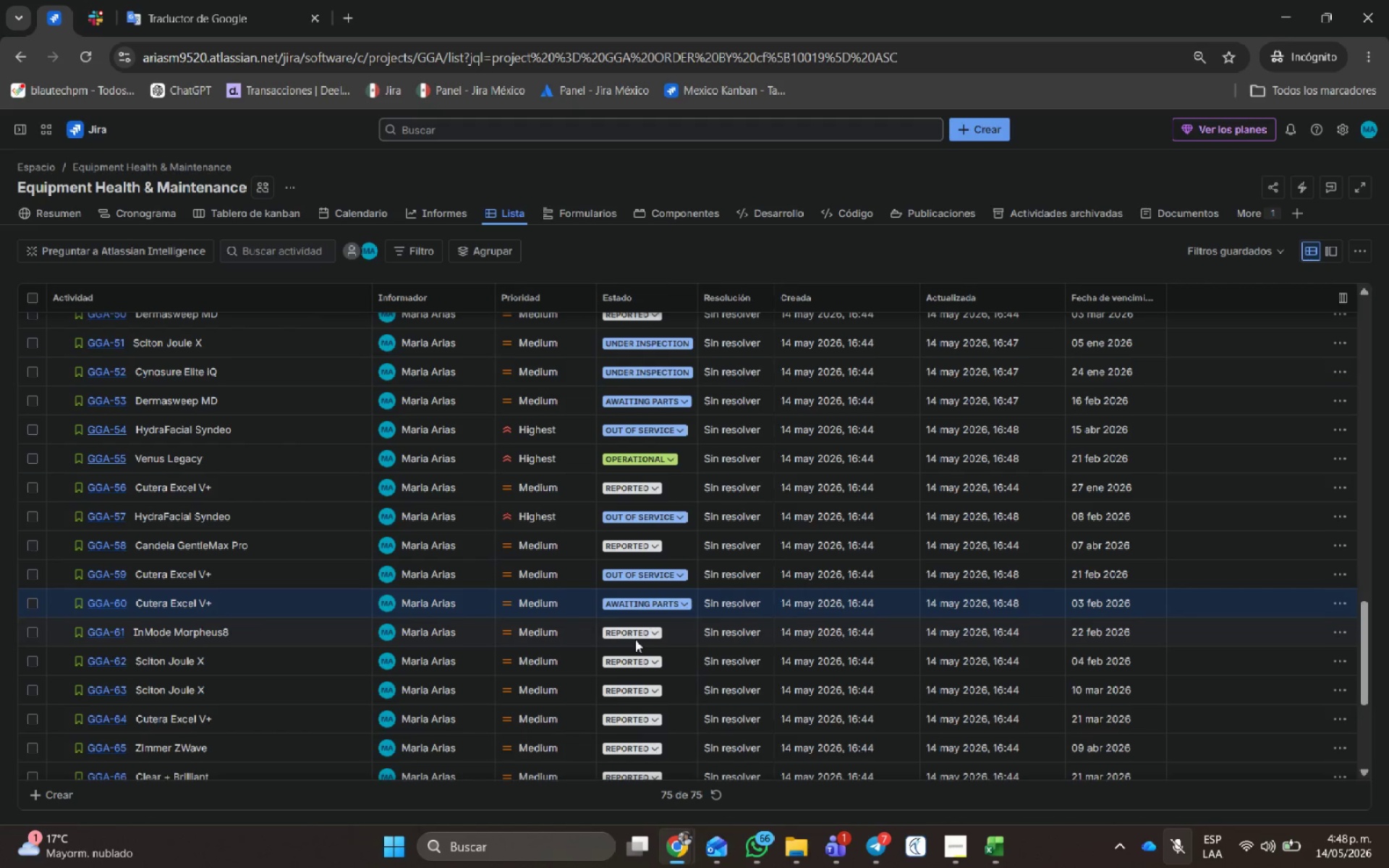 
left_click([635, 639])
 